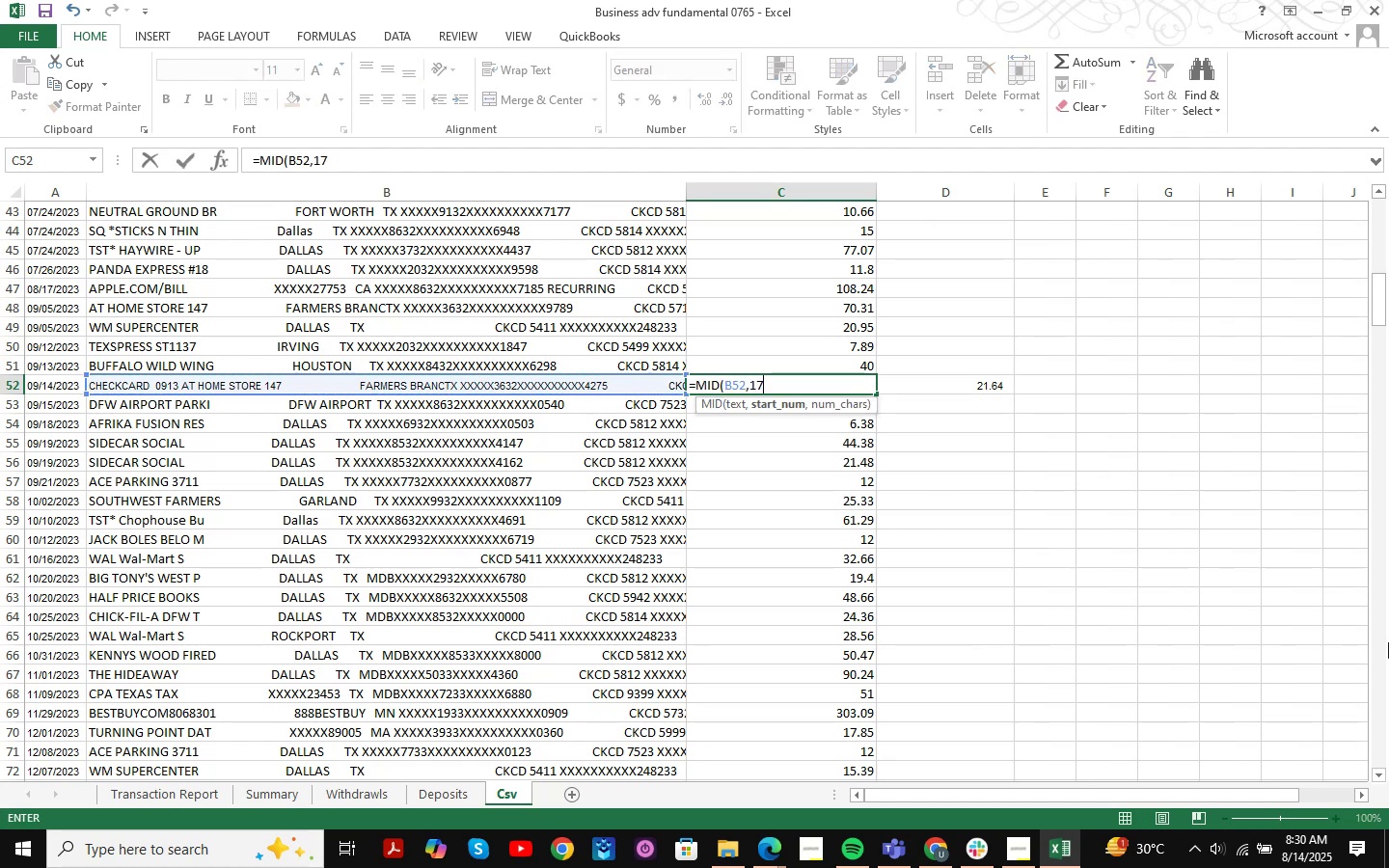 
key(Comma)
 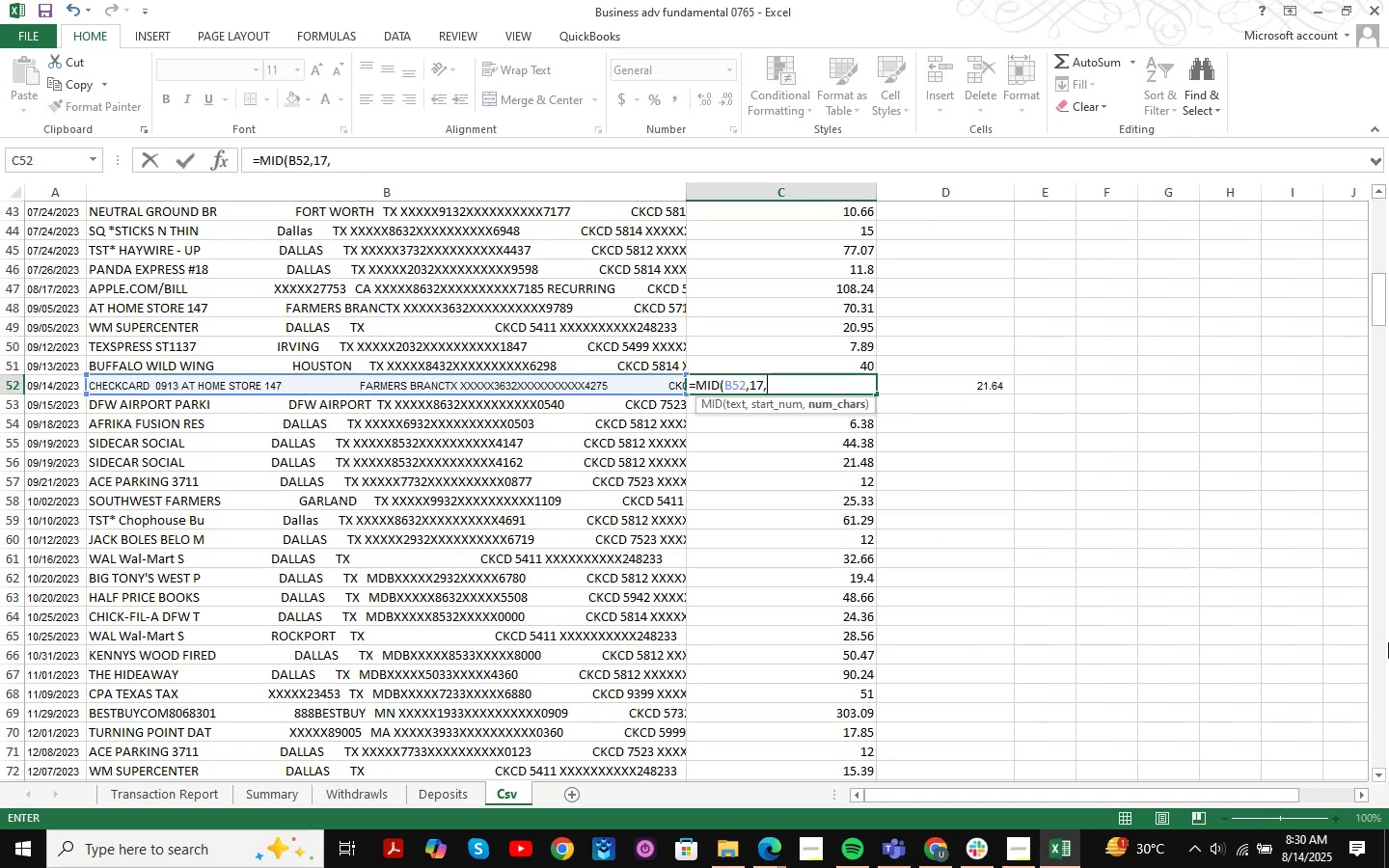 
key(Numpad5)
 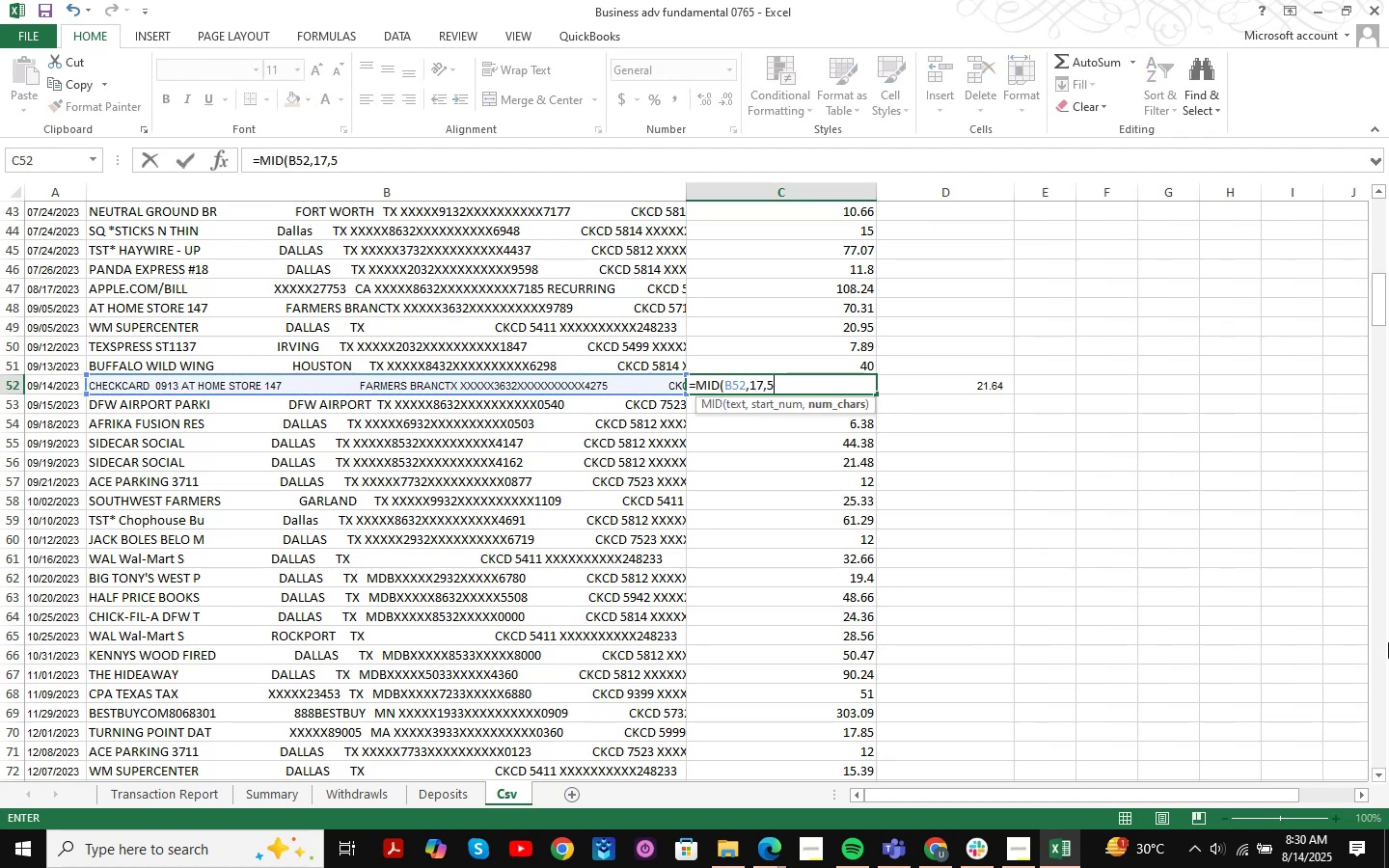 
key(Numpad0)
 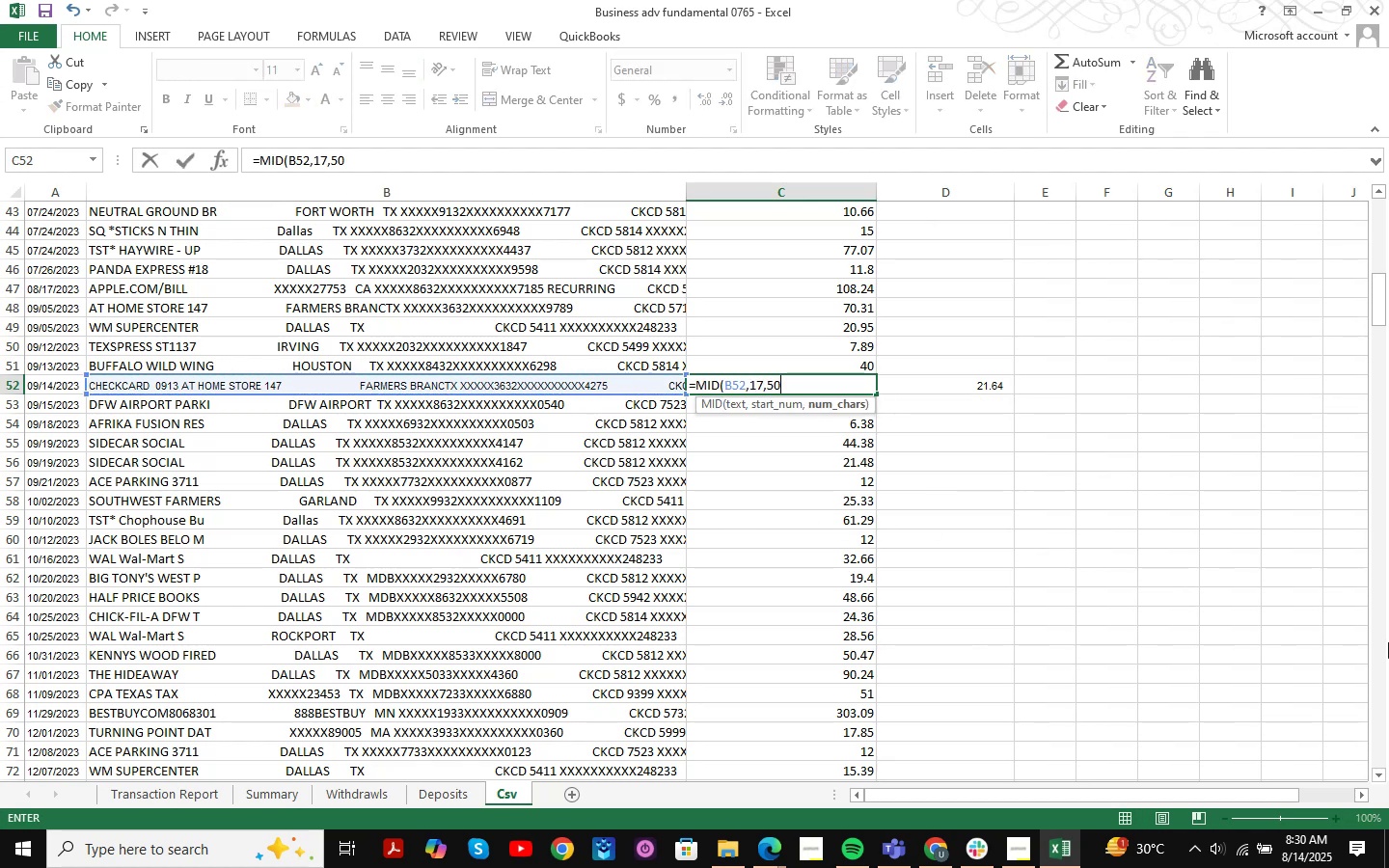 
key(Numpad0)
 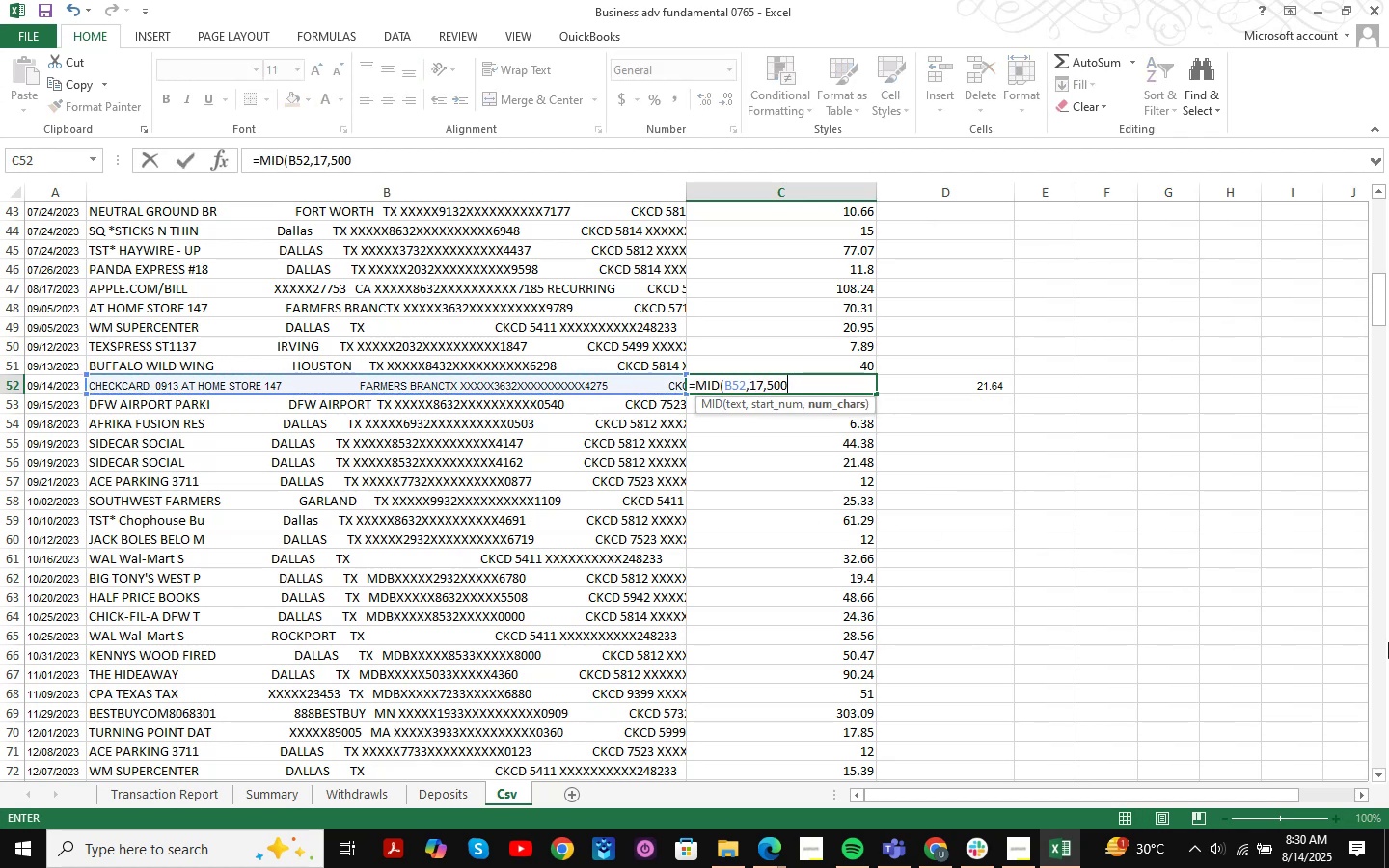 
key(NumpadEnter)
 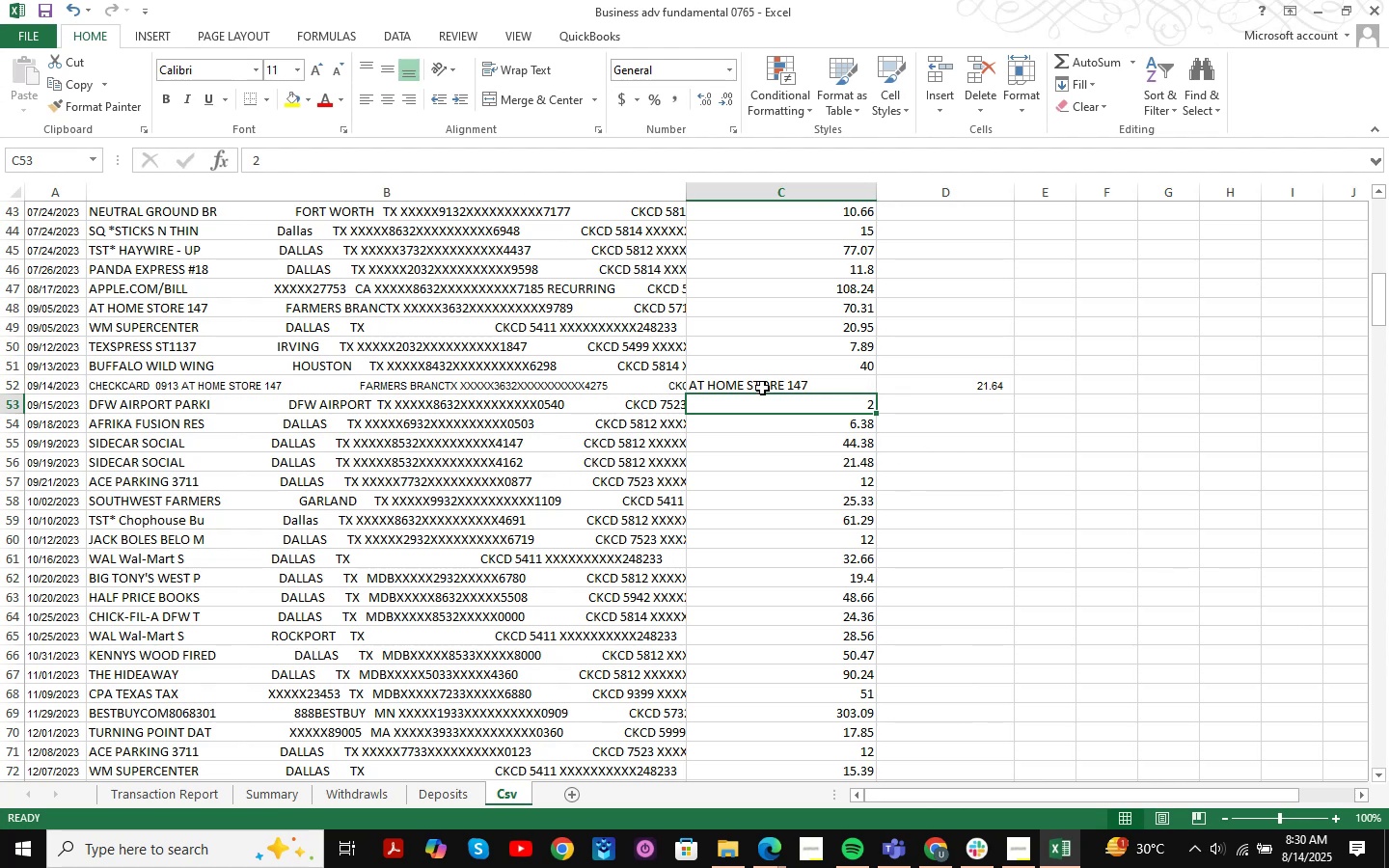 
left_click([768, 386])
 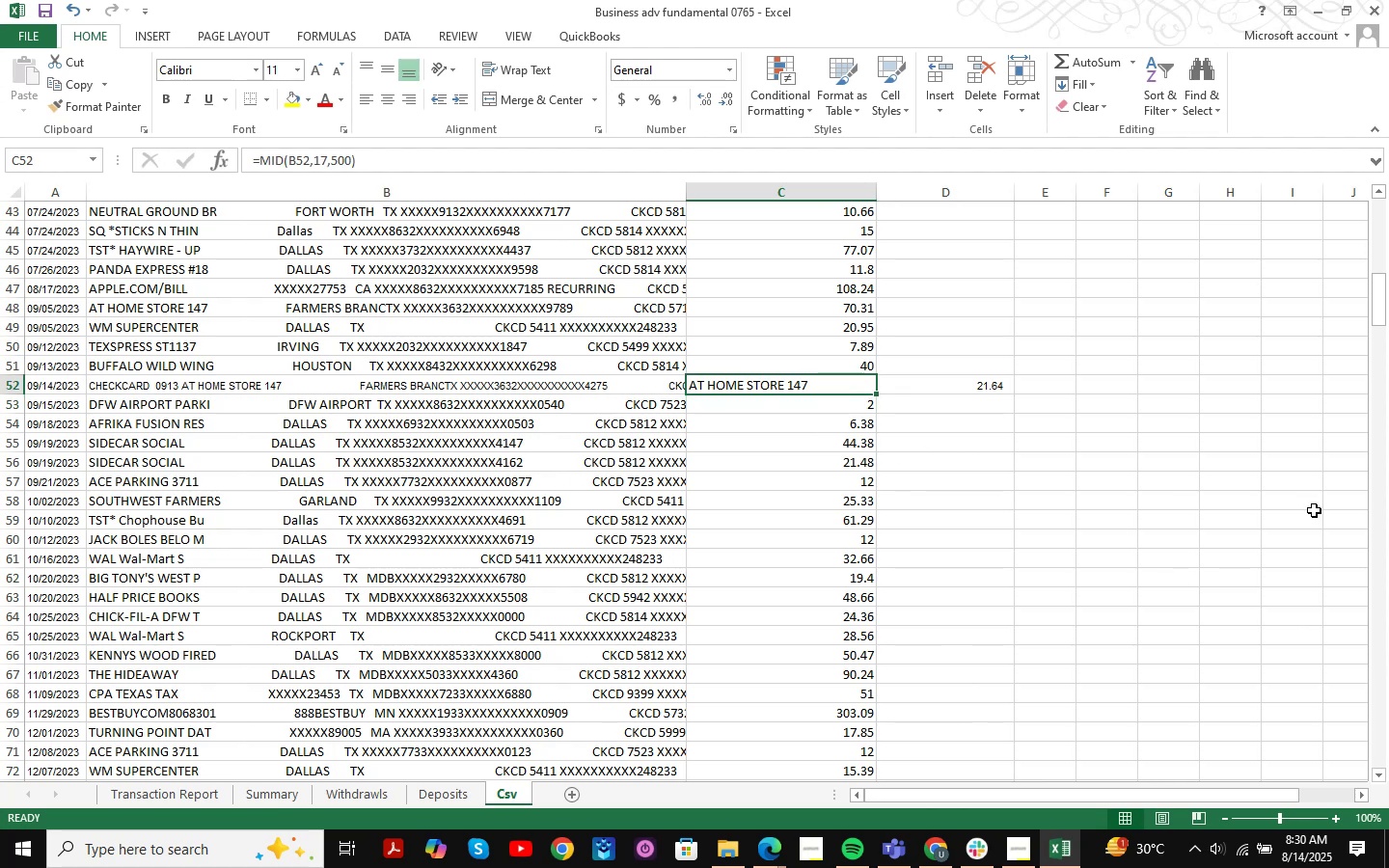 
key(Control+C)
 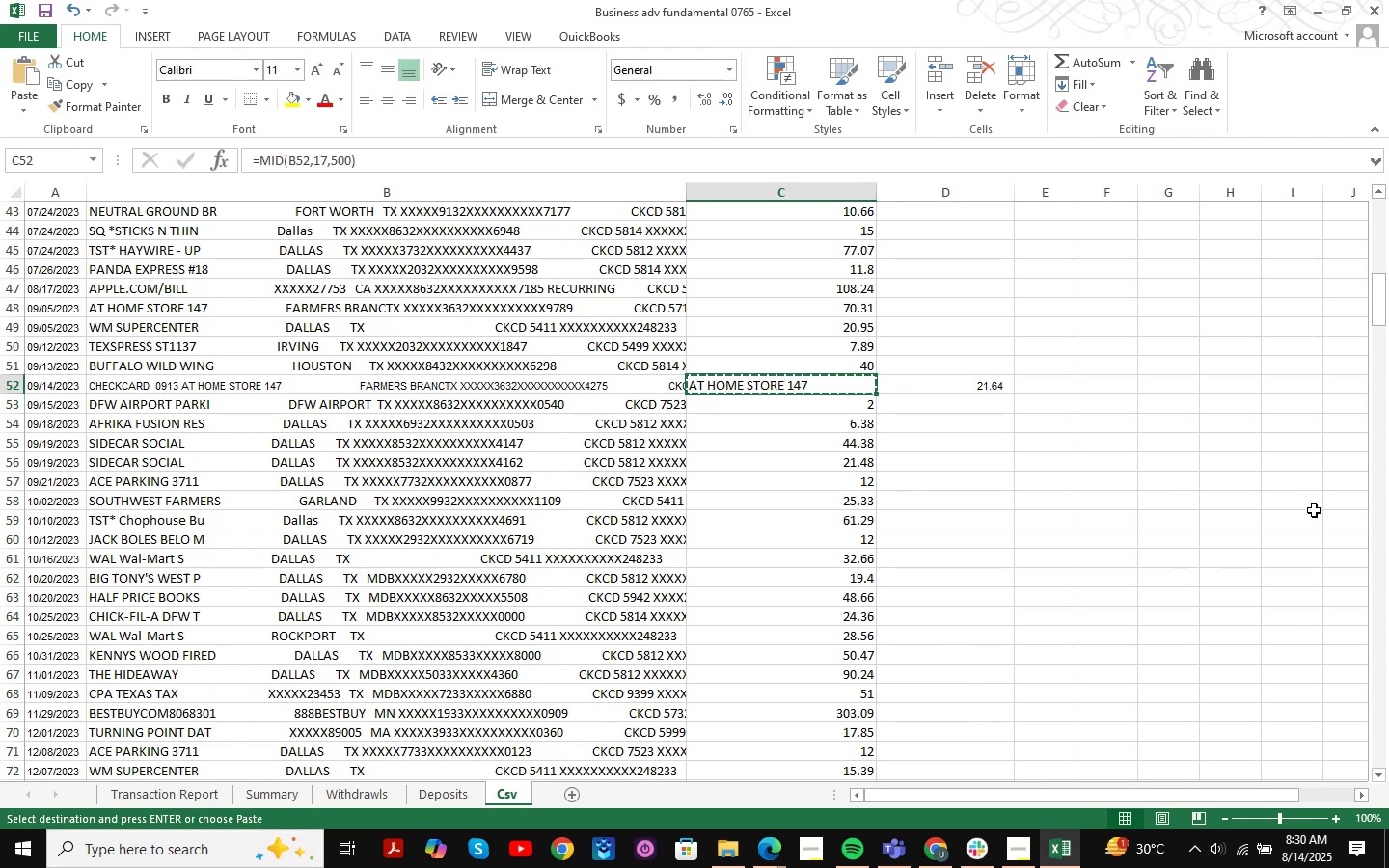 
key(Alt+AltLeft)
 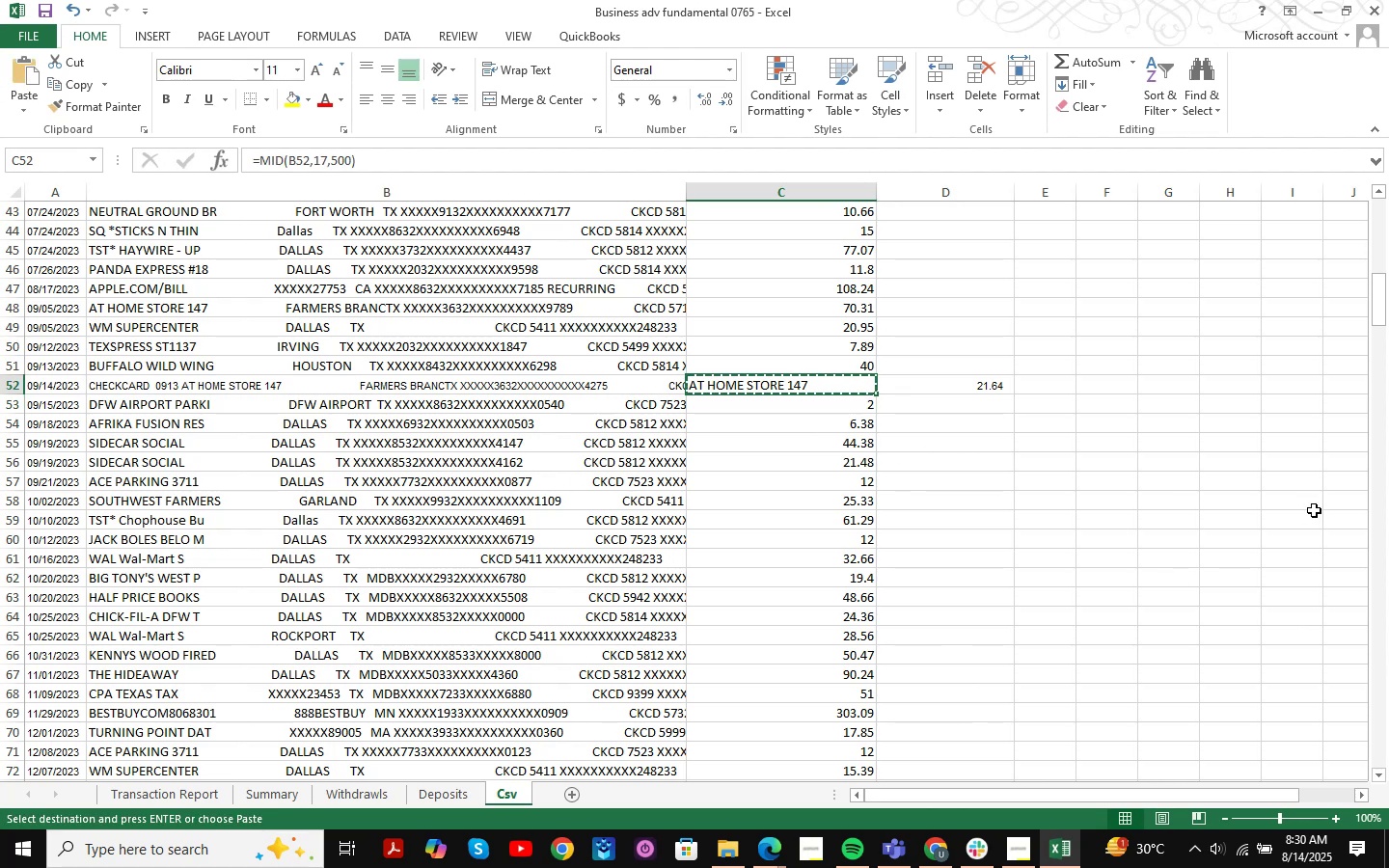 
type(hvv)
 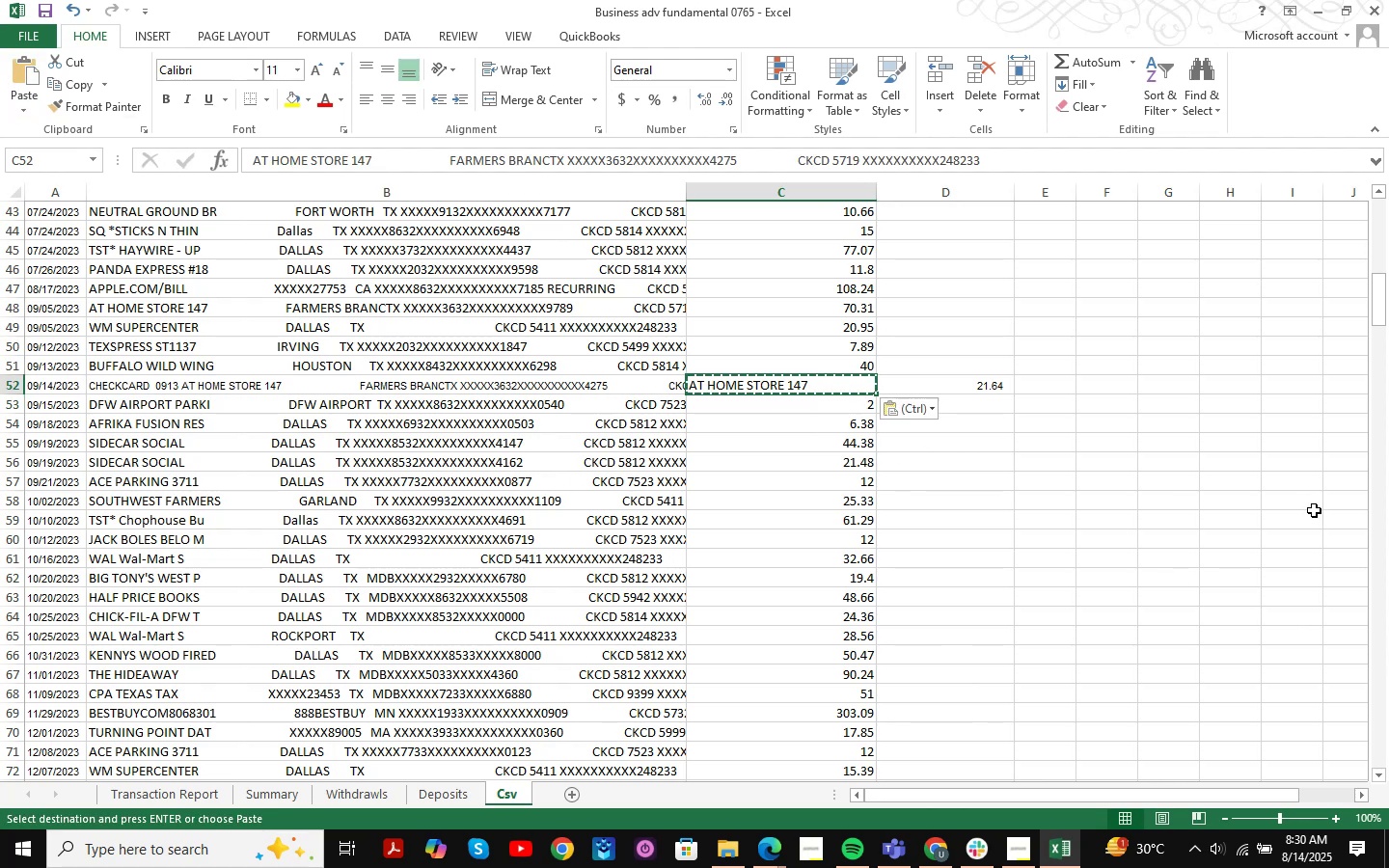 
key(Control+X)
 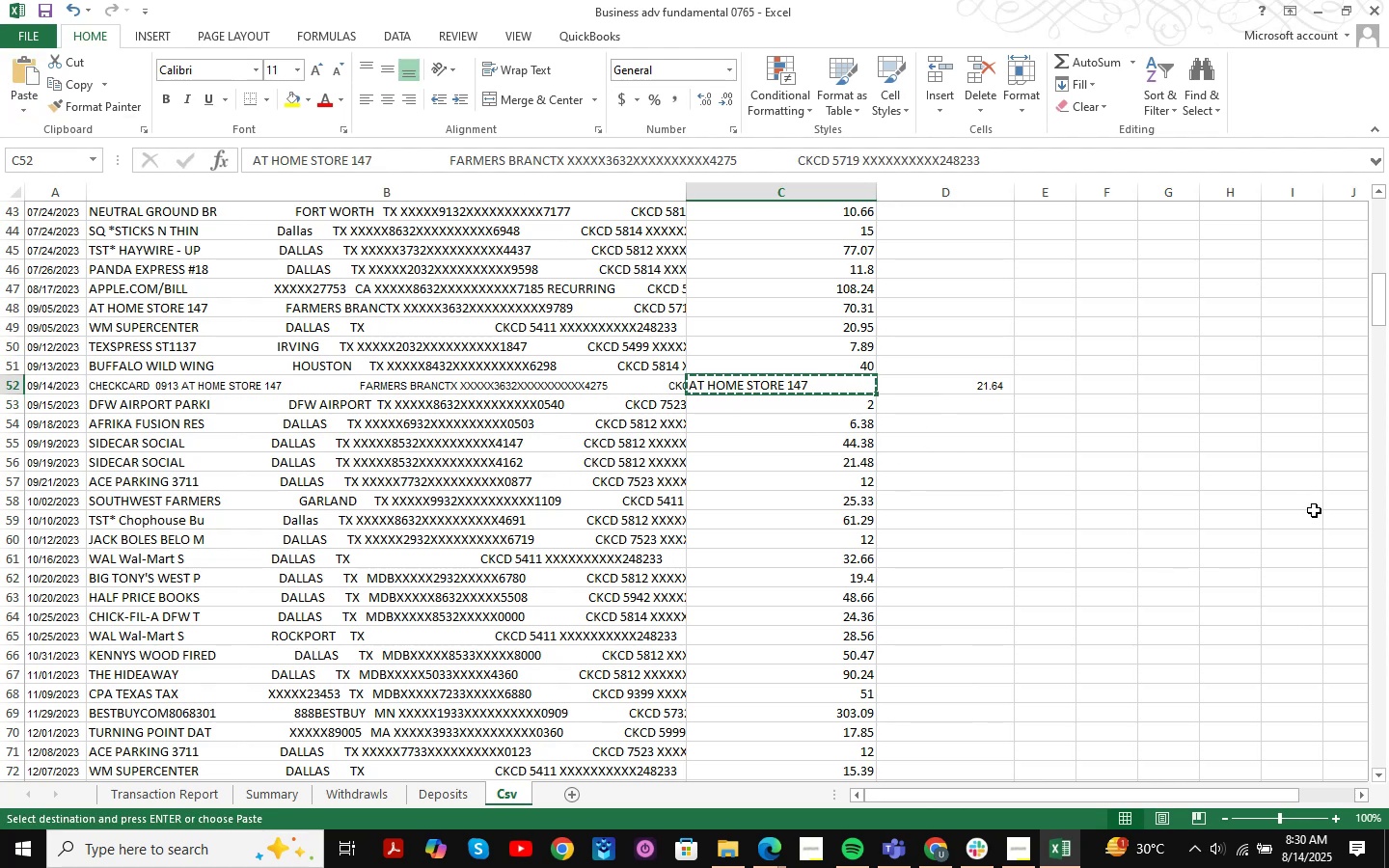 
key(ArrowLeft)
 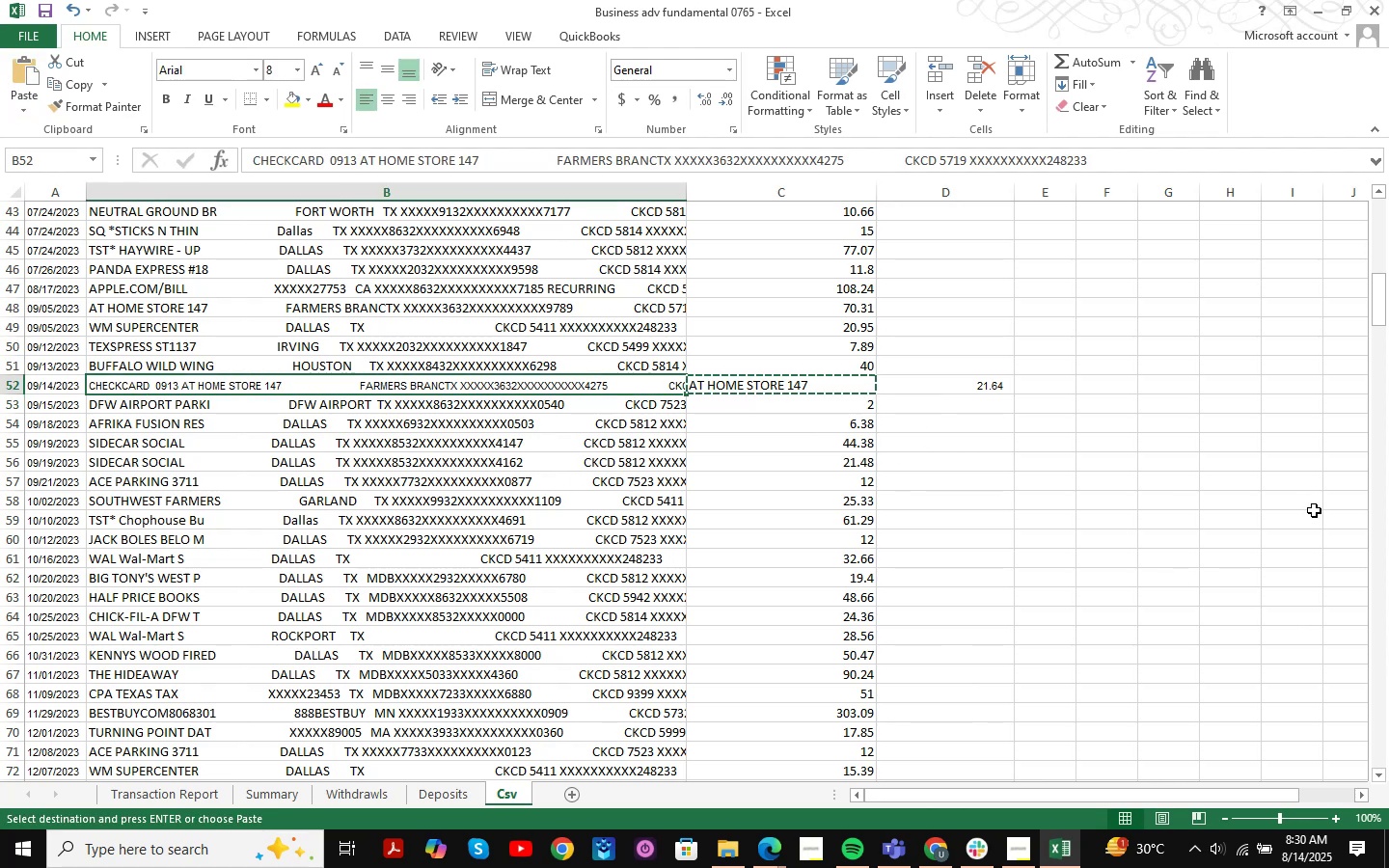 
key(Enter)
 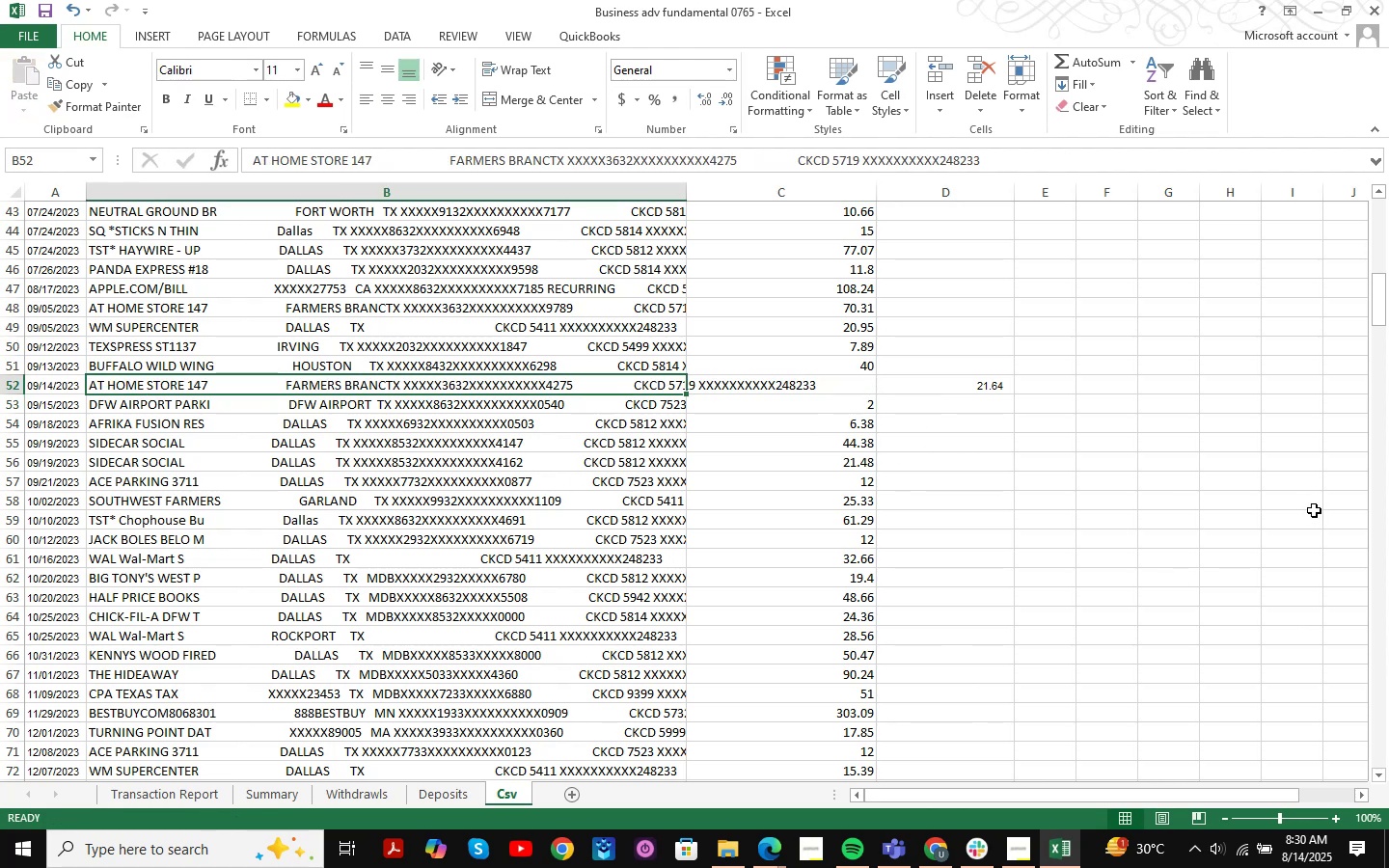 
scroll: coordinate [887, 482], scroll_direction: down, amount: 28.0
 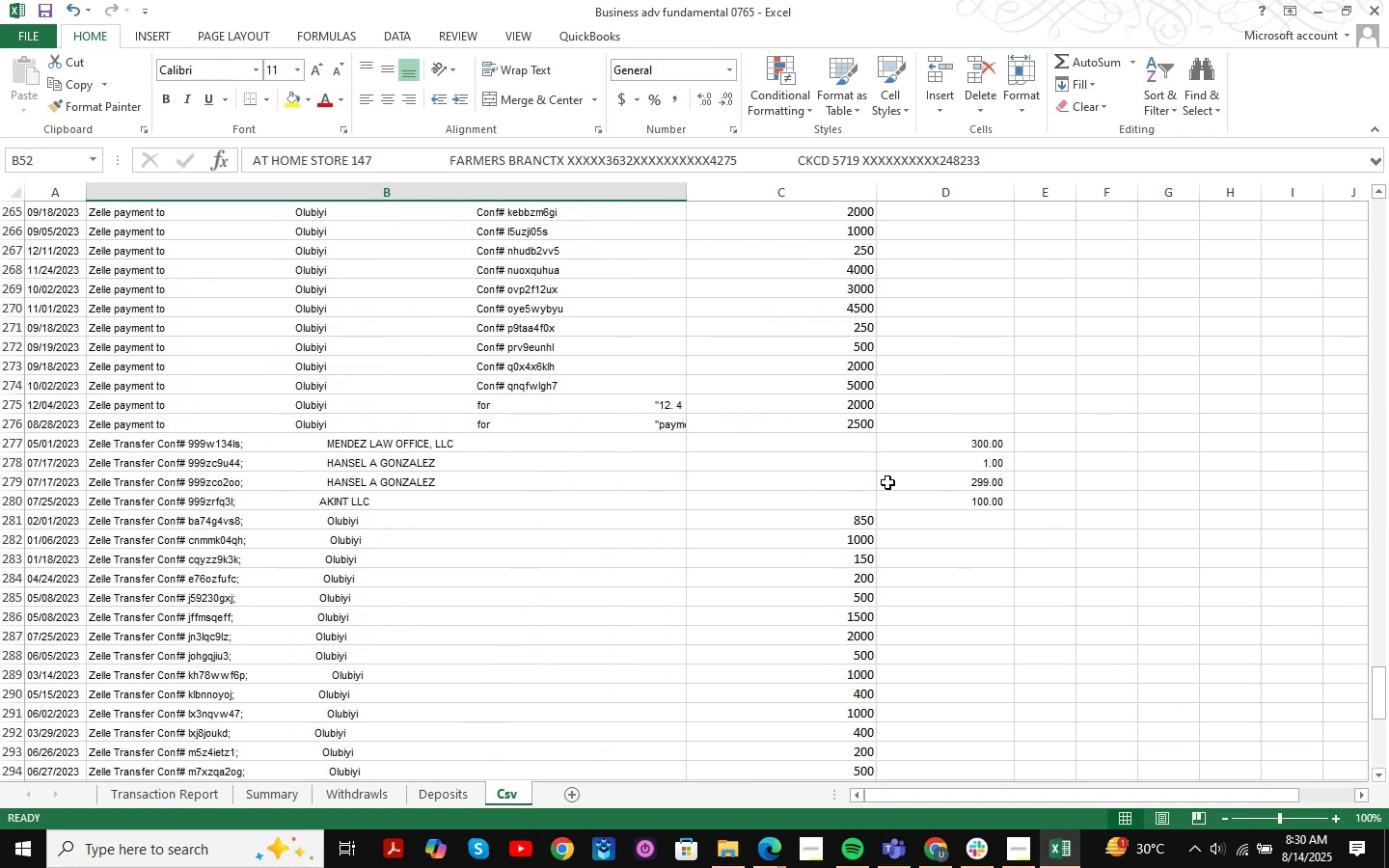 
scroll: coordinate [887, 482], scroll_direction: up, amount: 20.0
 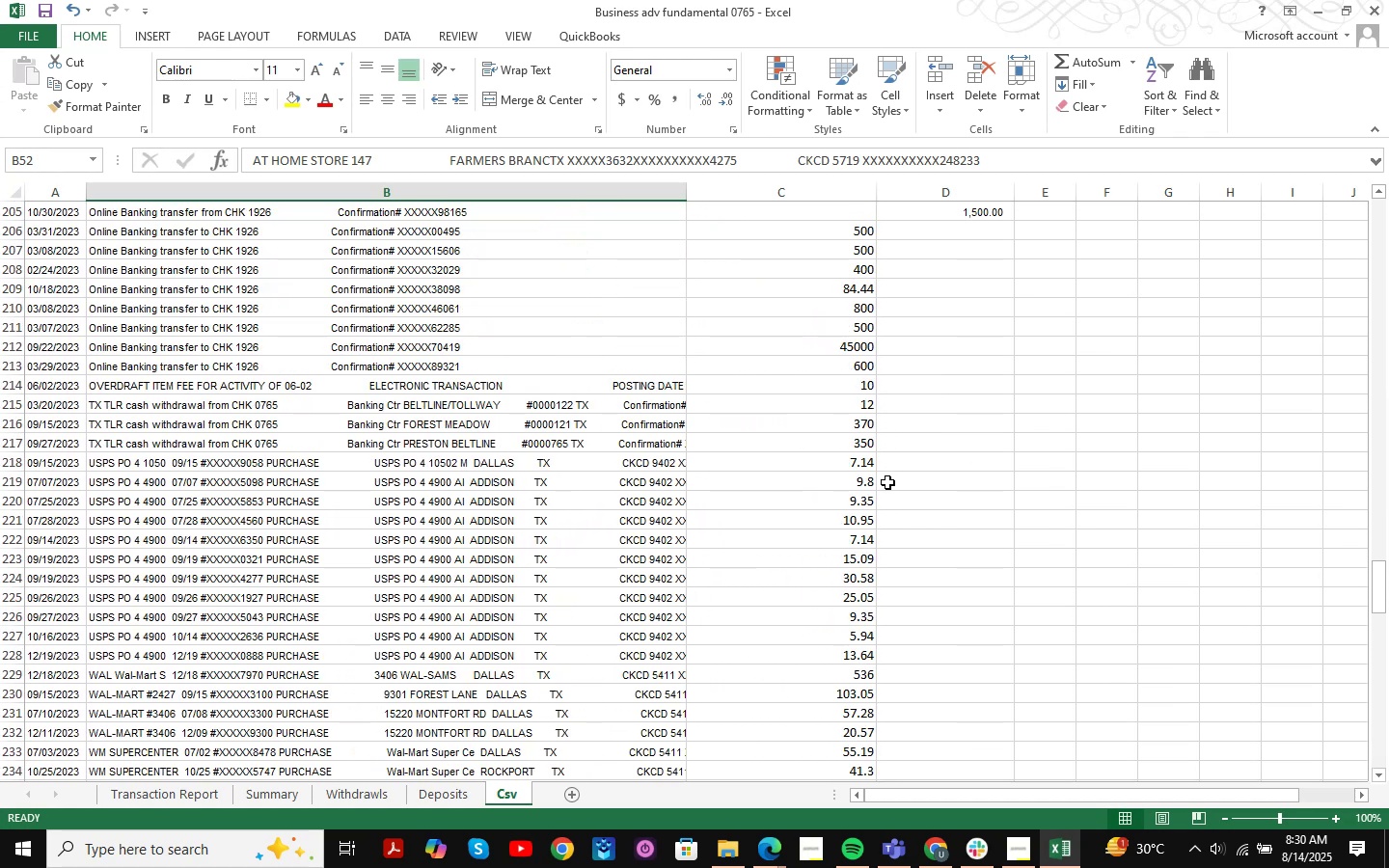 
scroll: coordinate [887, 482], scroll_direction: down, amount: 7.0
 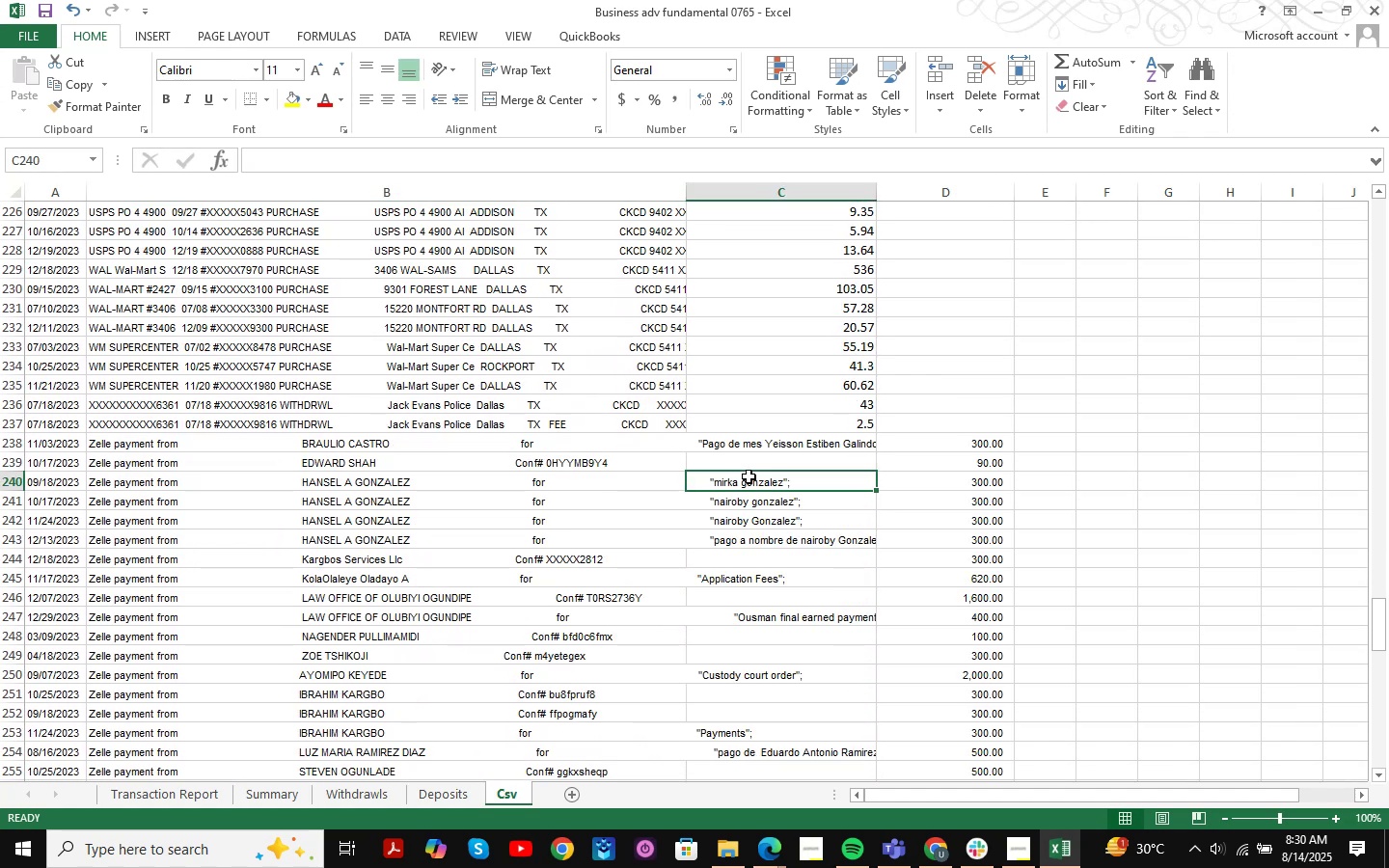 
double_click([766, 510])
 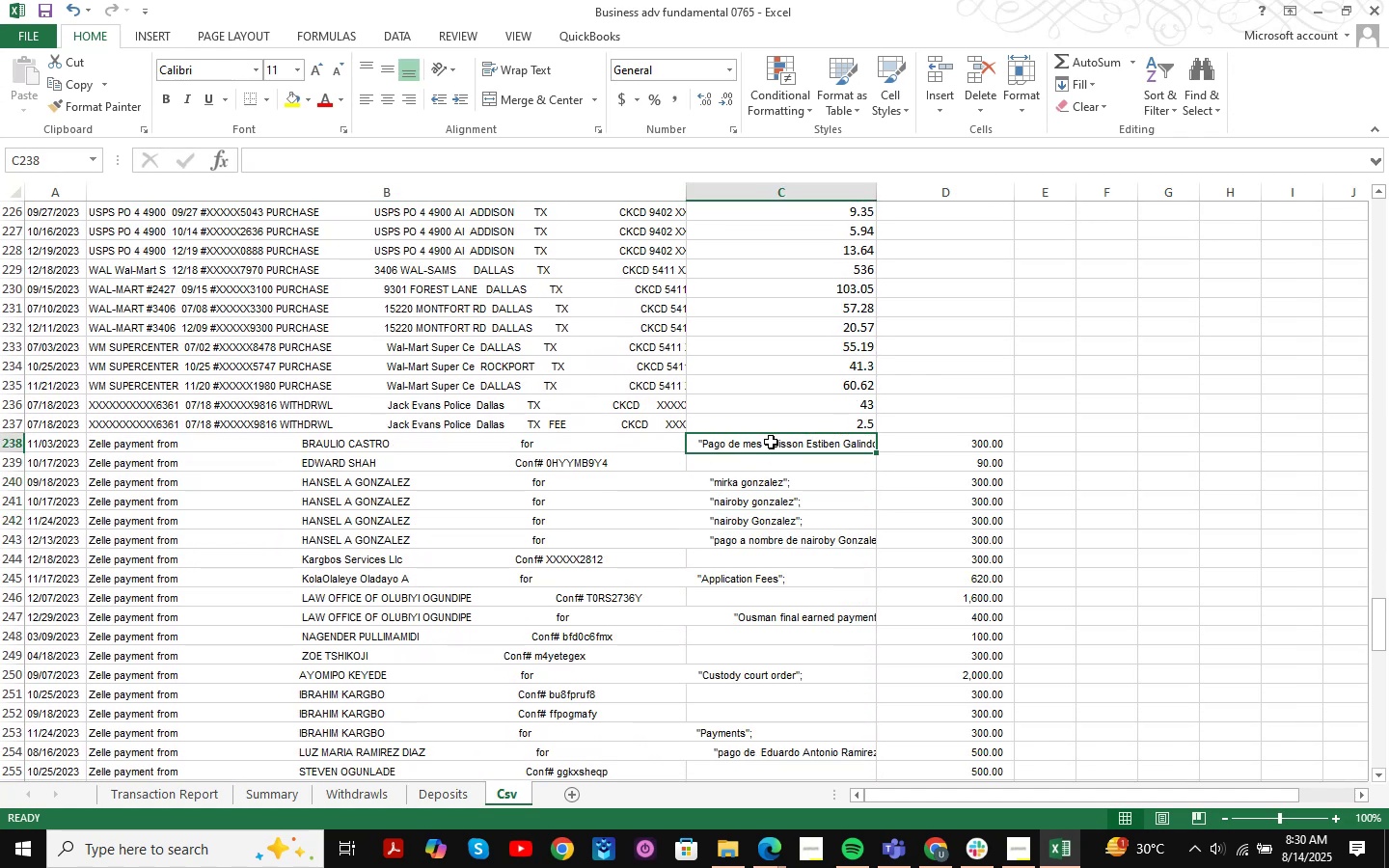 
triple_click([771, 442])
 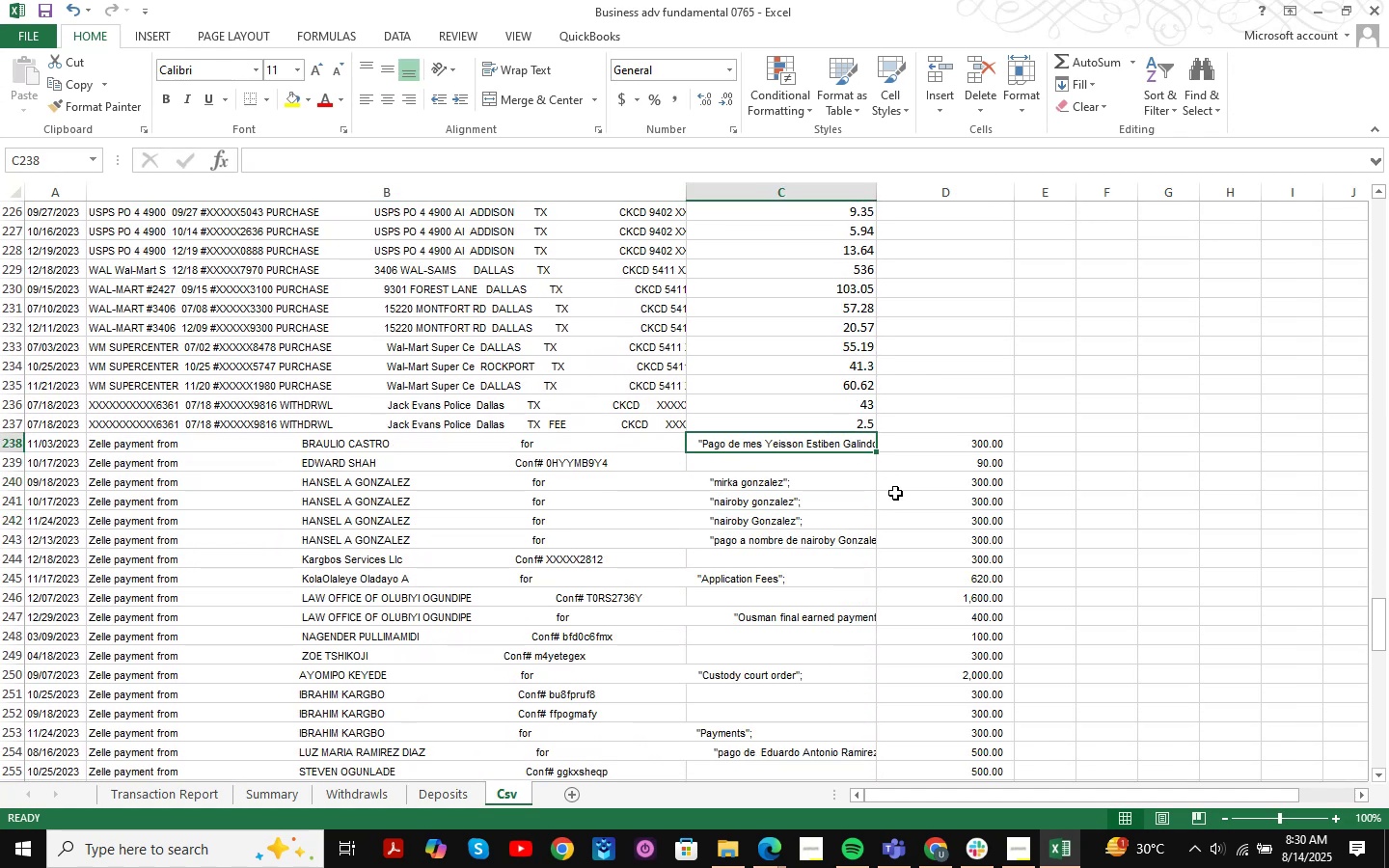 
scroll: coordinate [895, 494], scroll_direction: up, amount: 78.0
 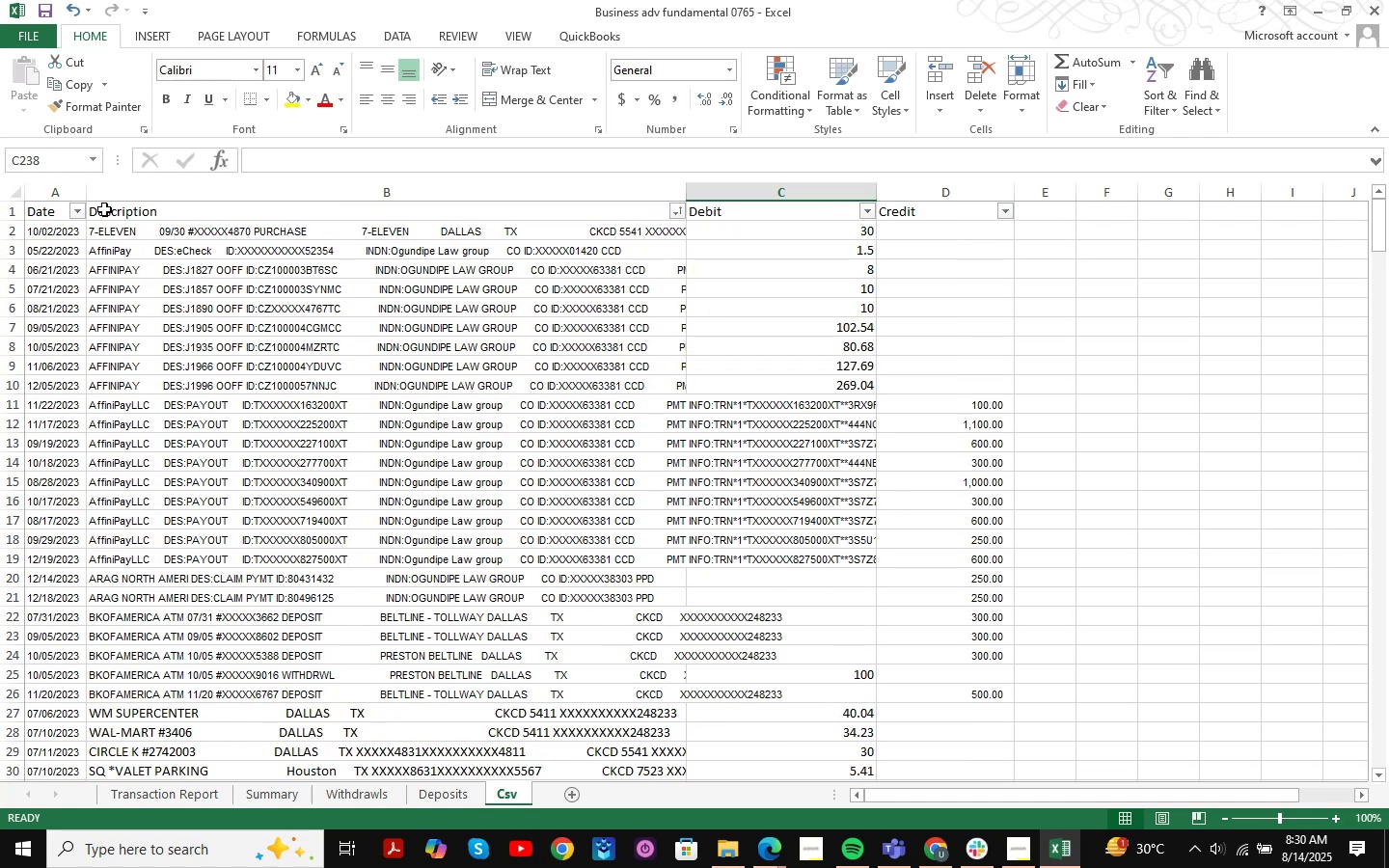 
left_click([75, 209])
 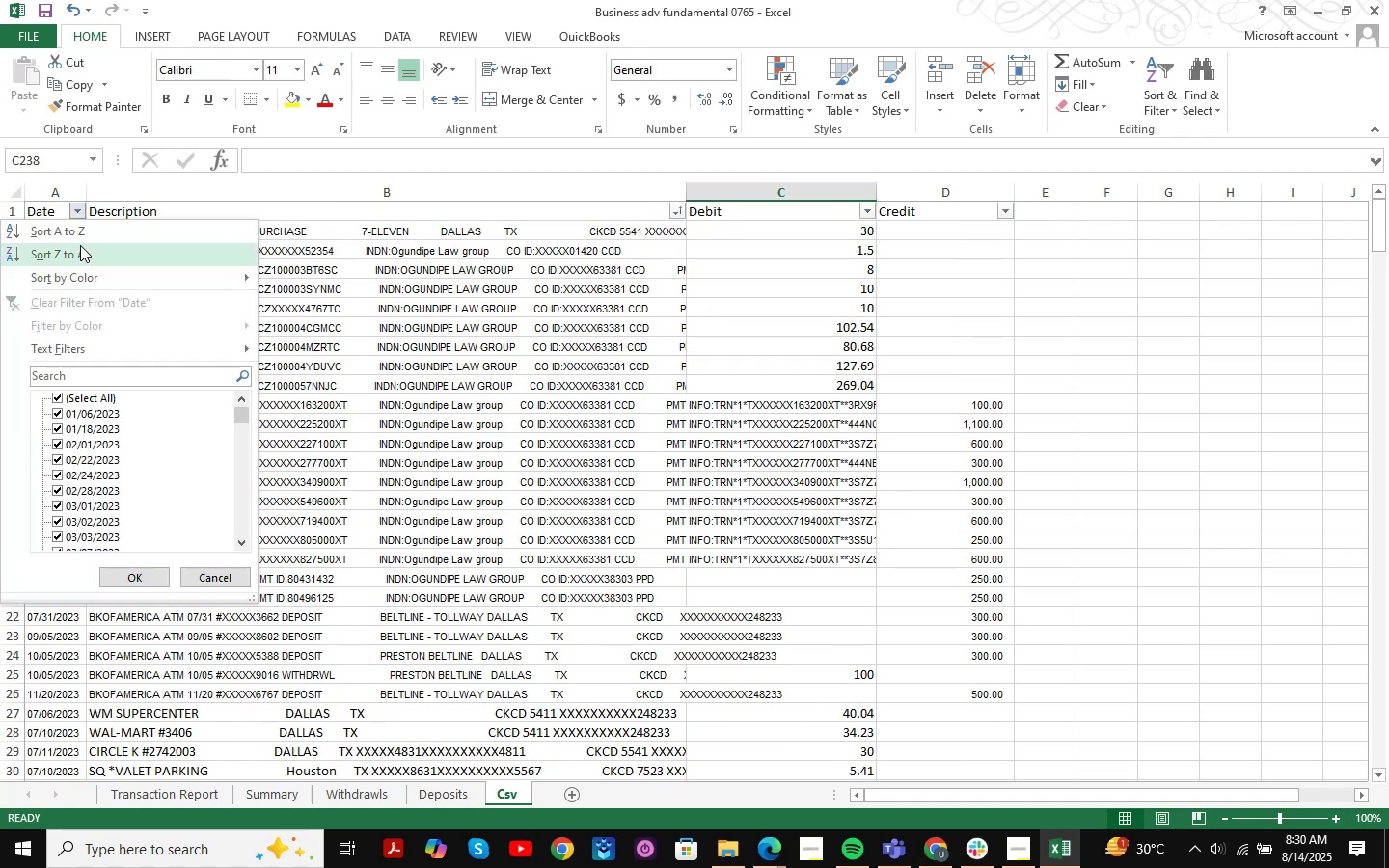 
left_click([83, 237])
 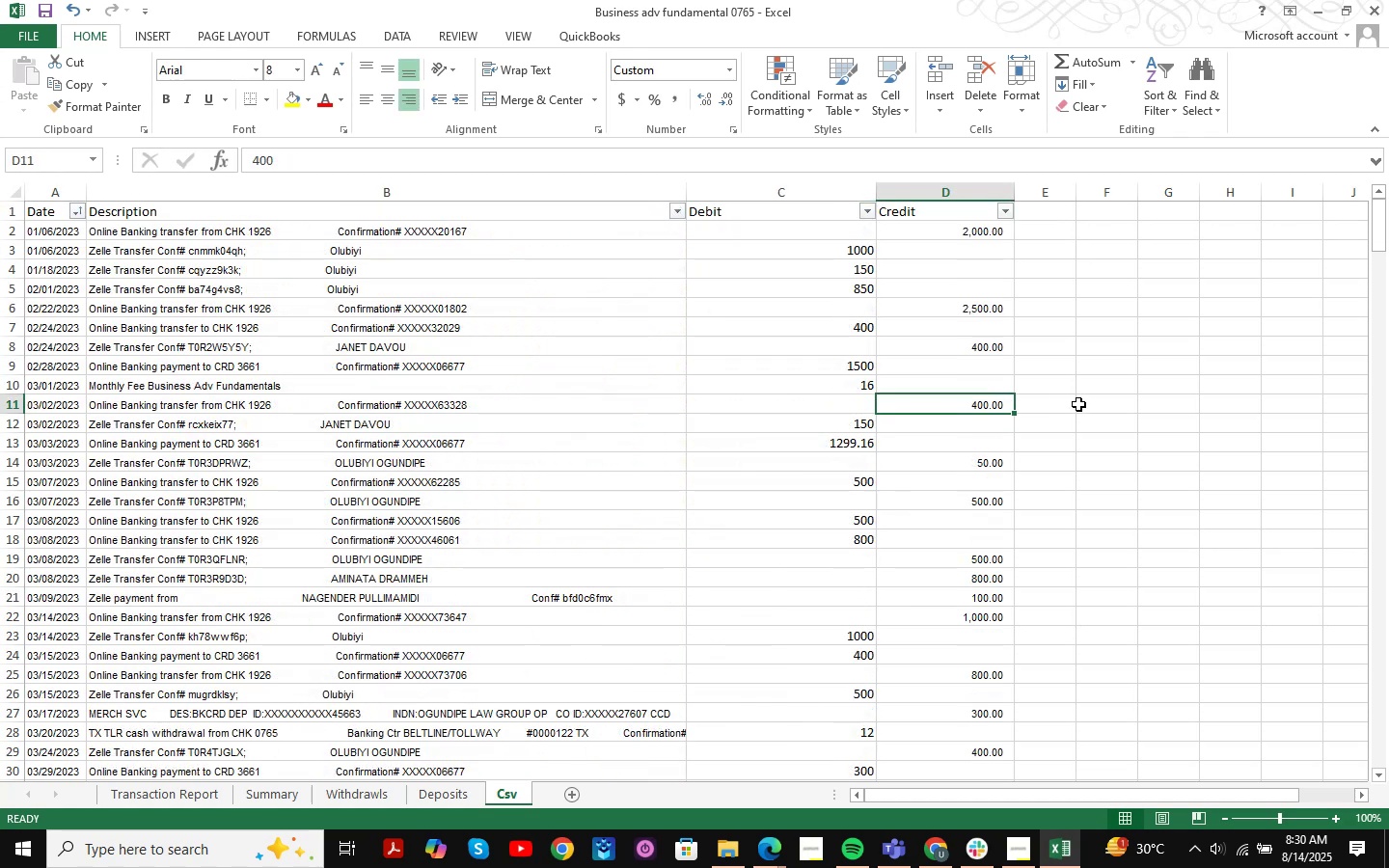 
scroll: coordinate [1044, 429], scroll_direction: down, amount: 36.0
 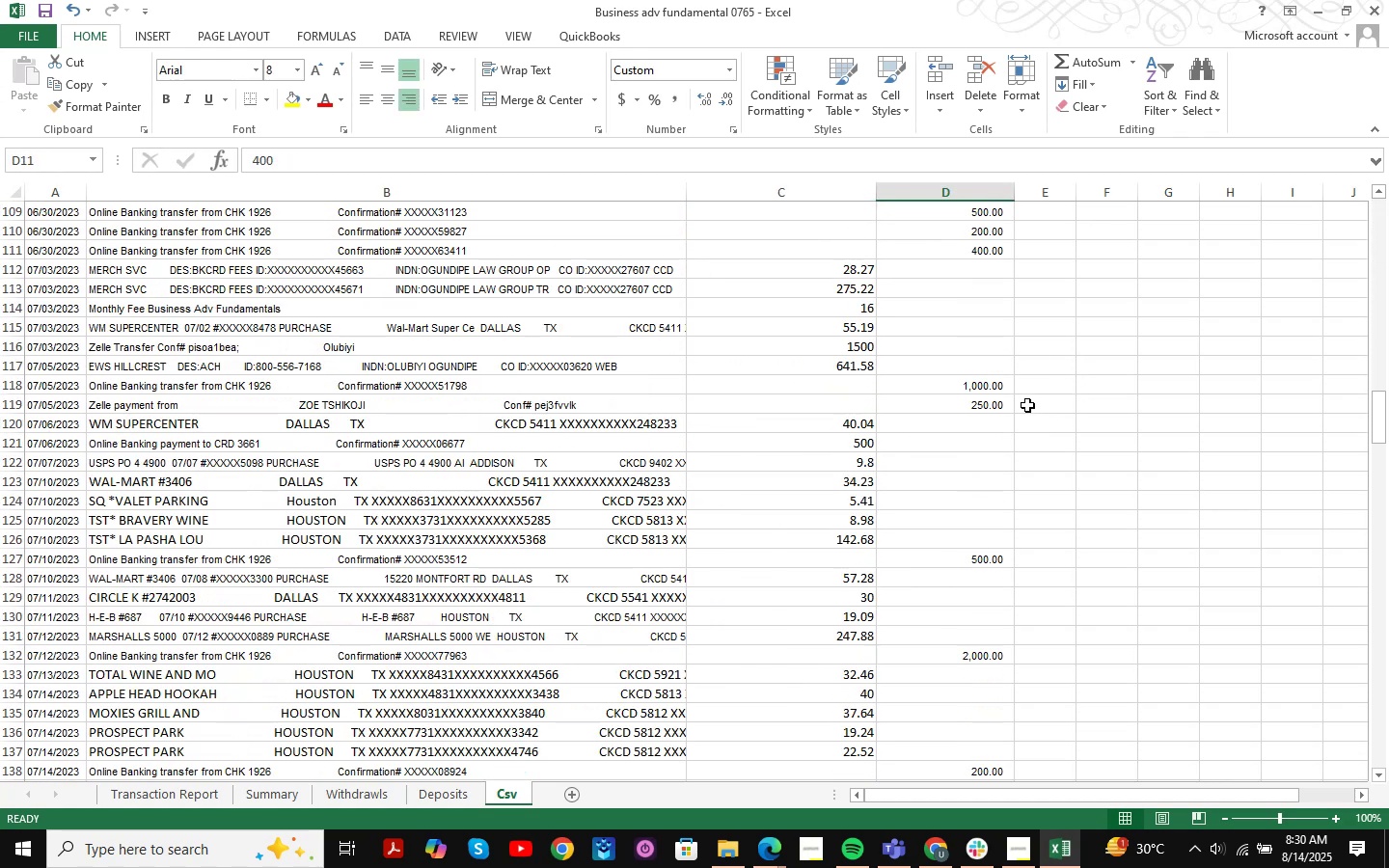 
scroll: coordinate [988, 453], scroll_direction: up, amount: 45.0
 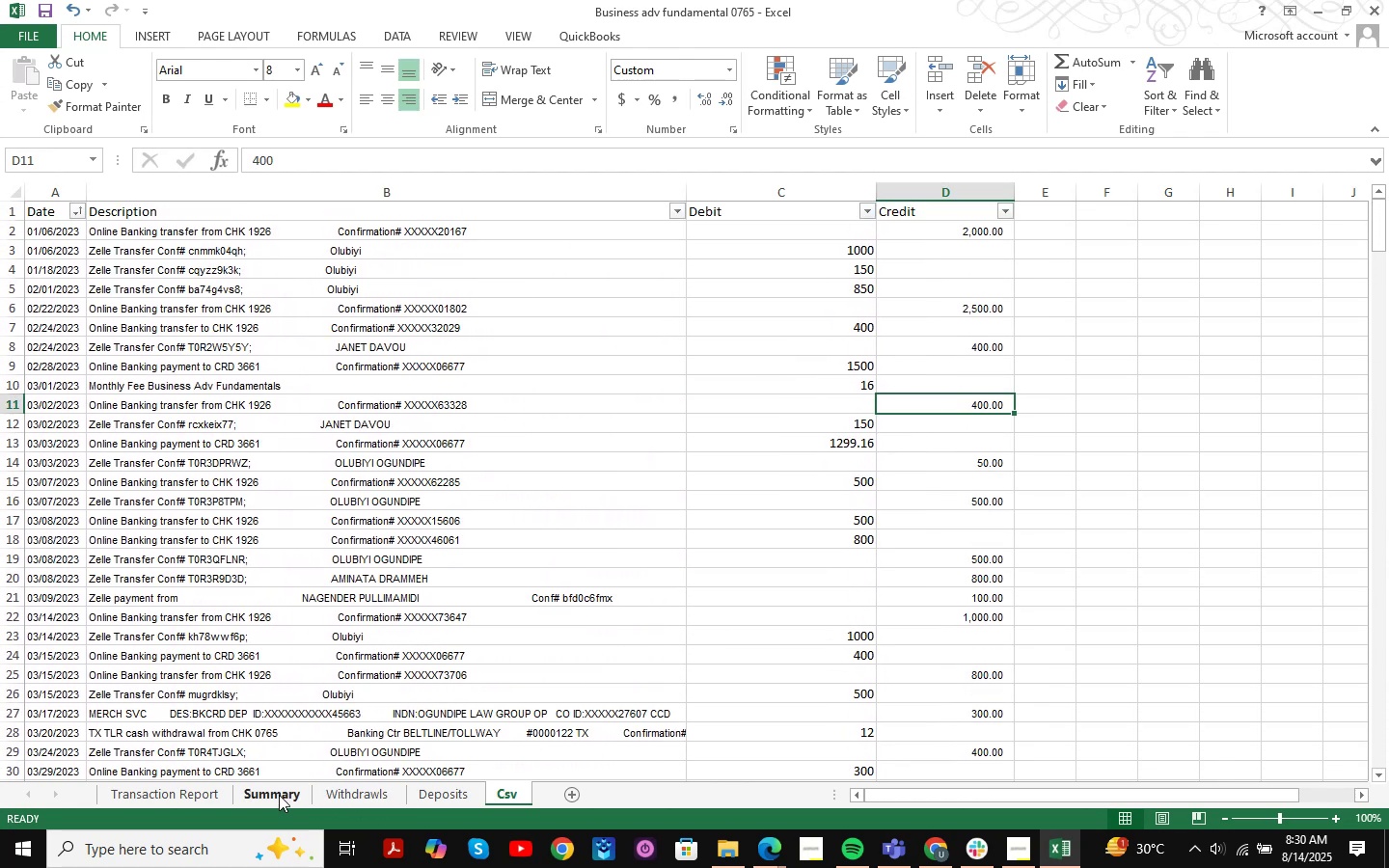 
left_click([279, 795])
 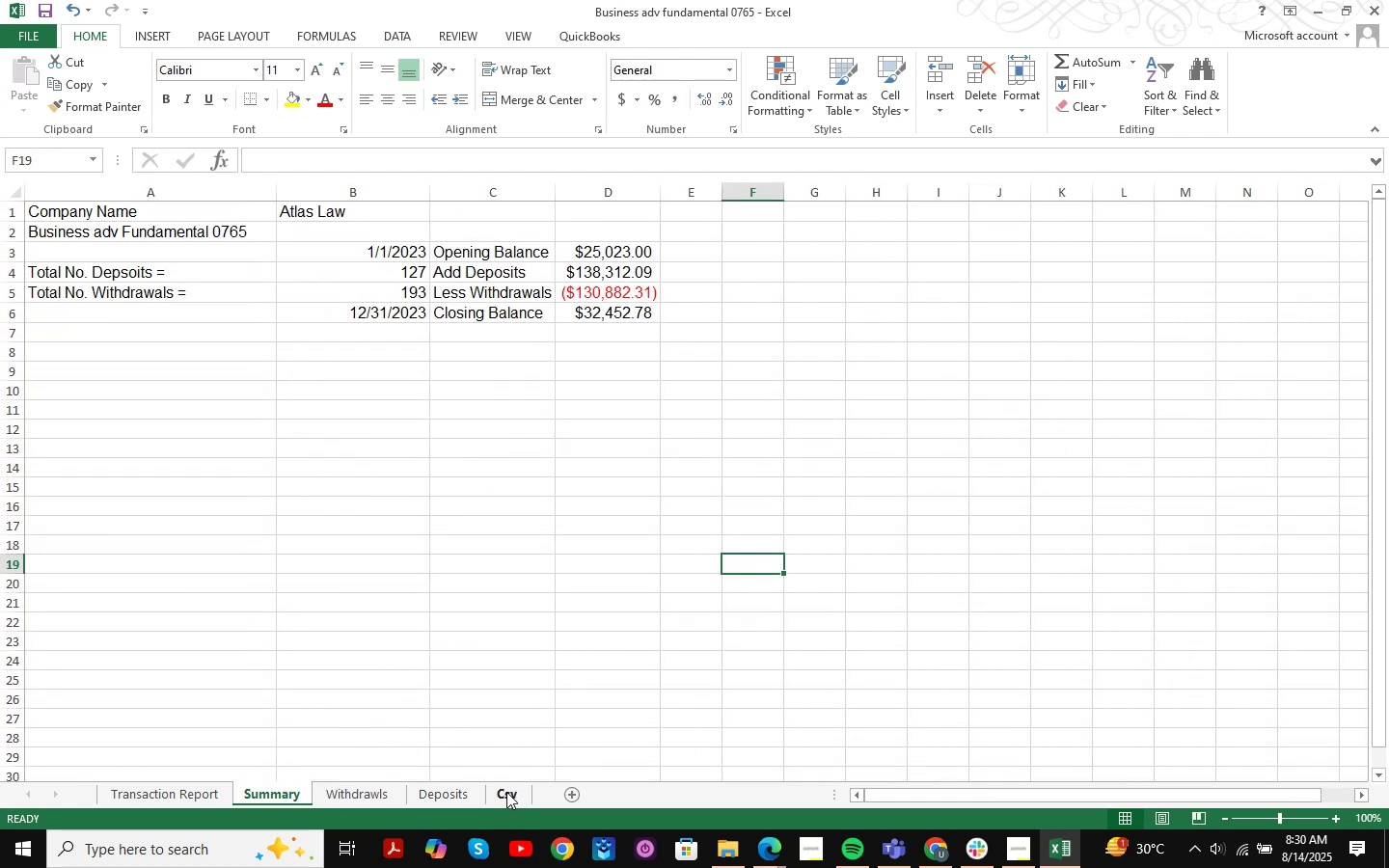 
left_click([506, 792])
 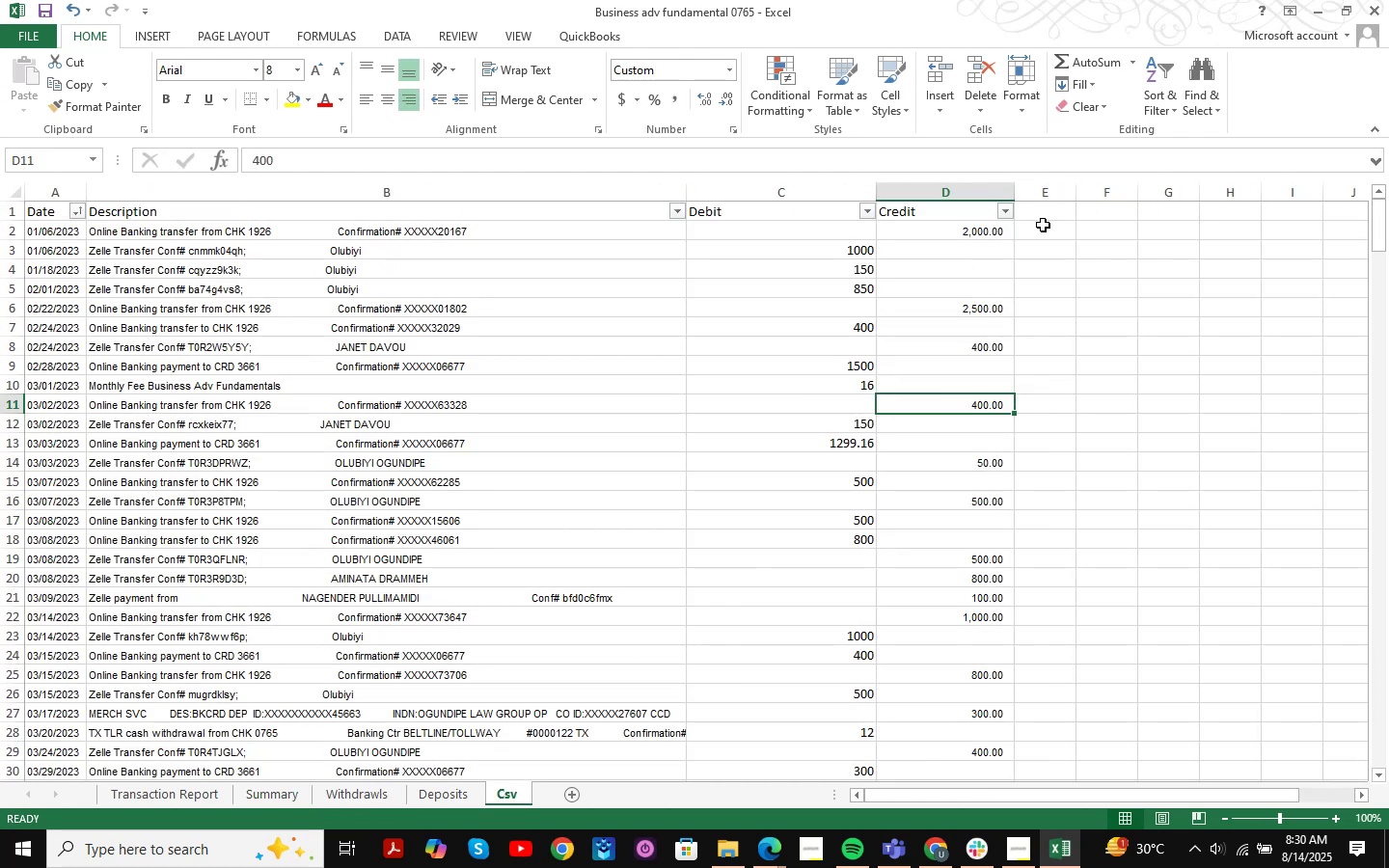 
left_click([1043, 218])
 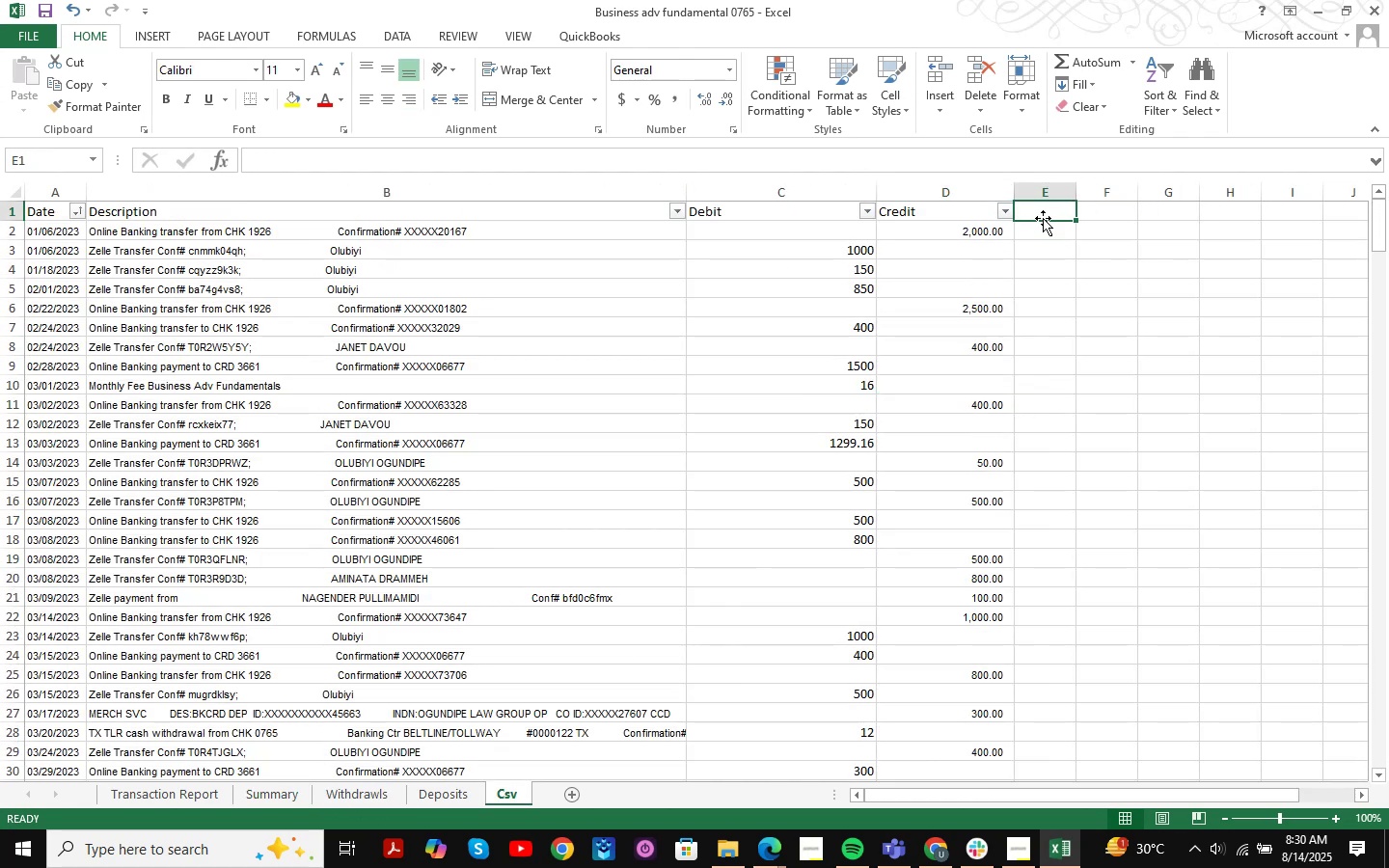 
key(Numpad2)
 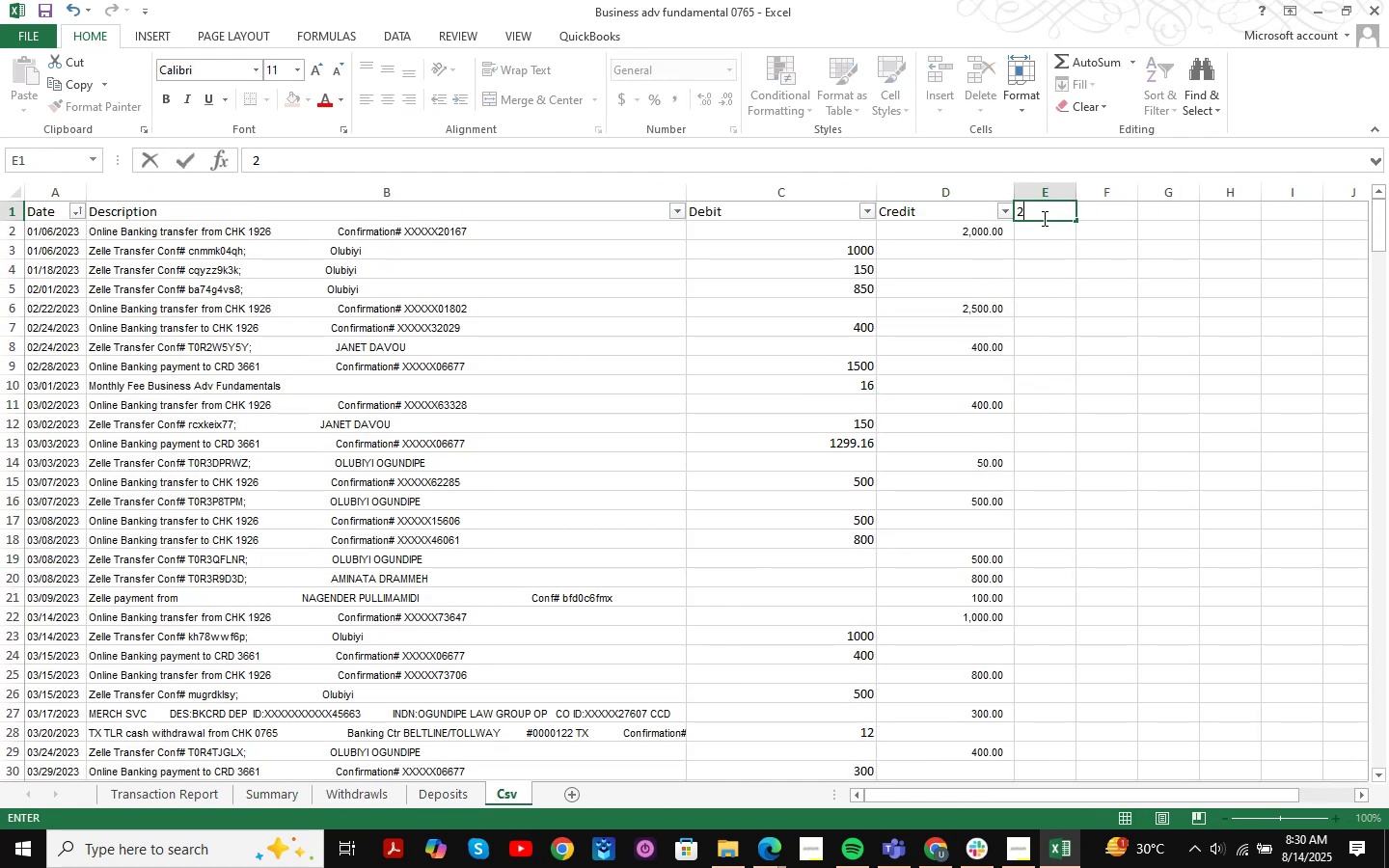 
key(Numpad5)
 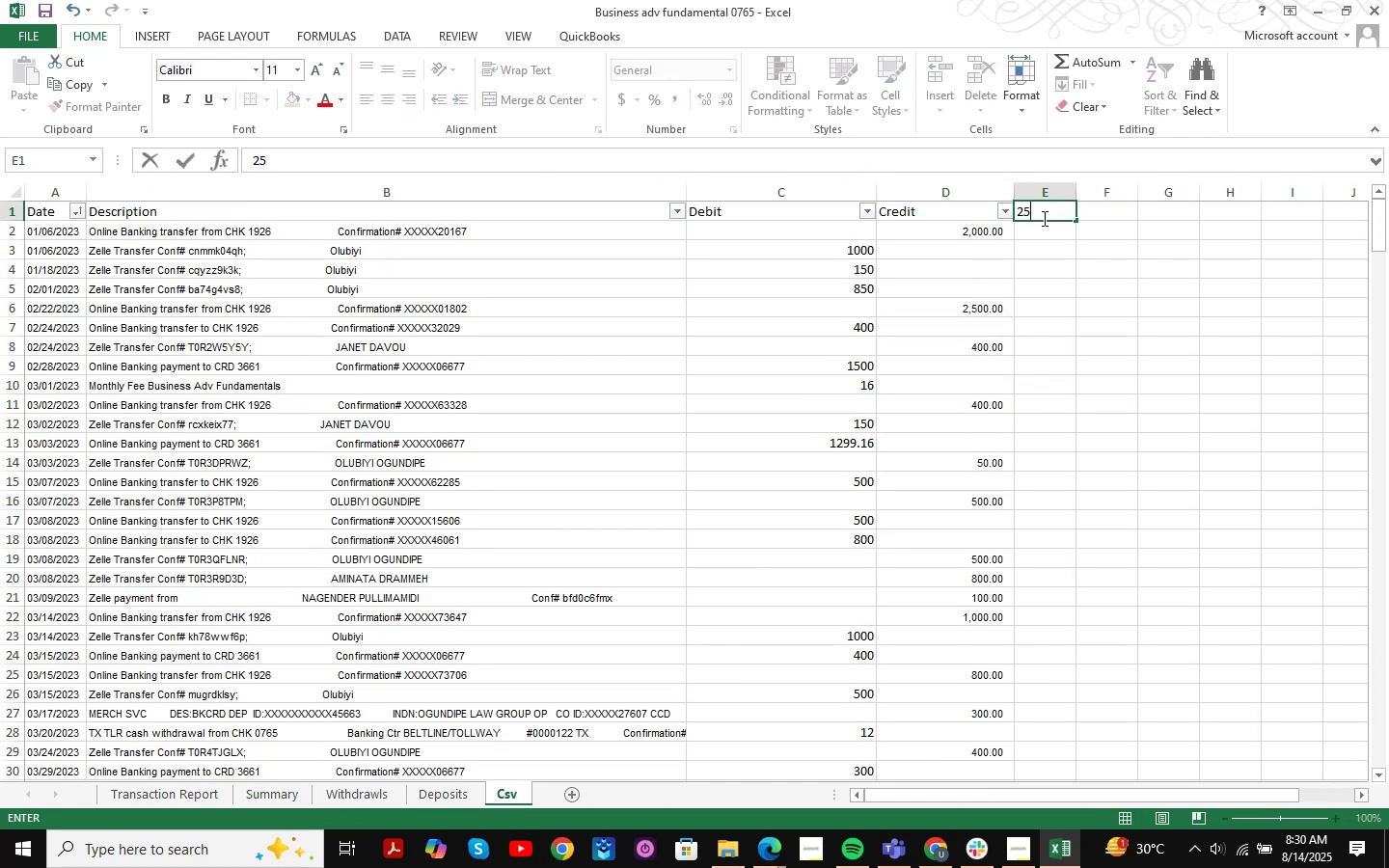 
key(Numpad0)
 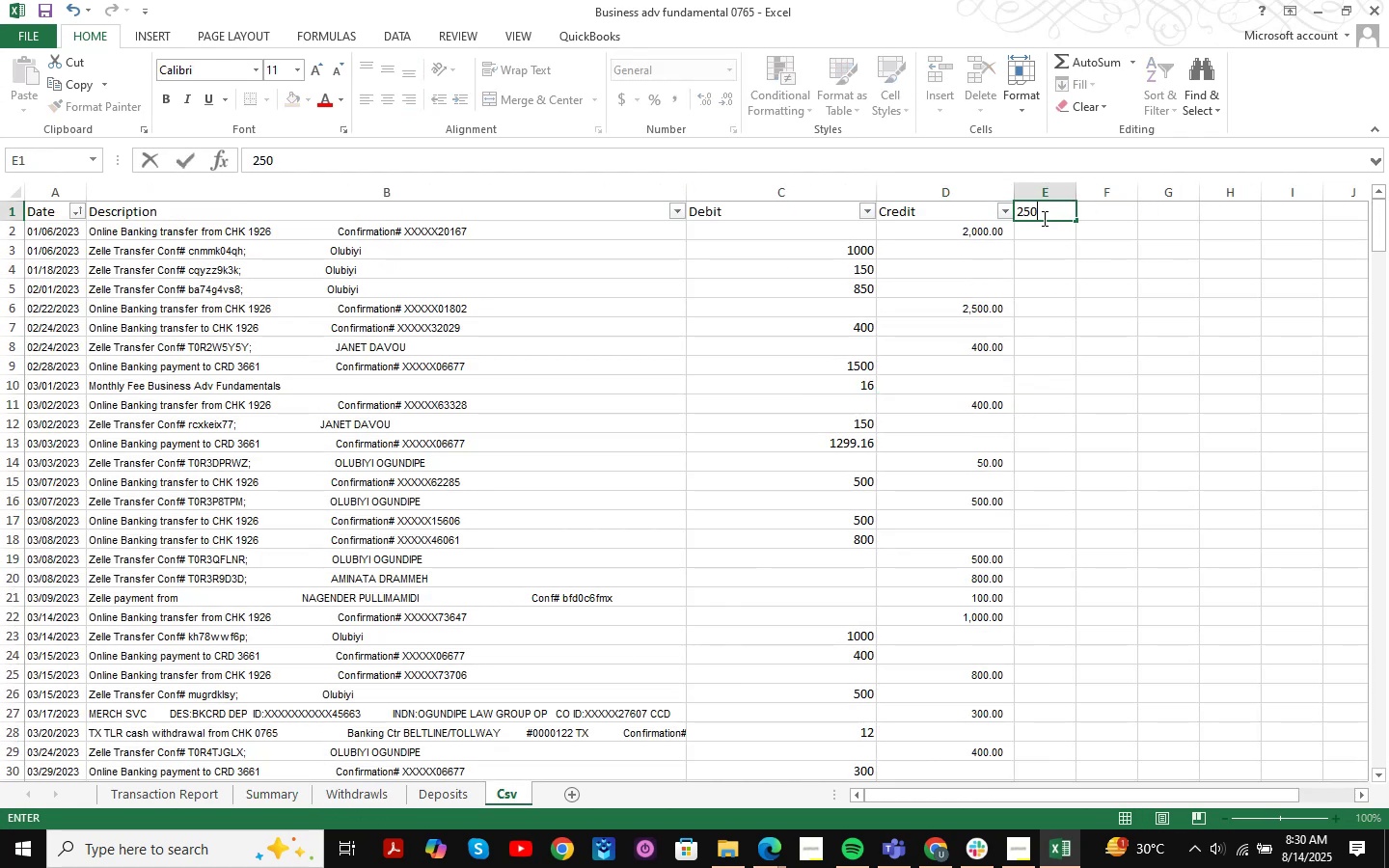 
key(Numpad2)
 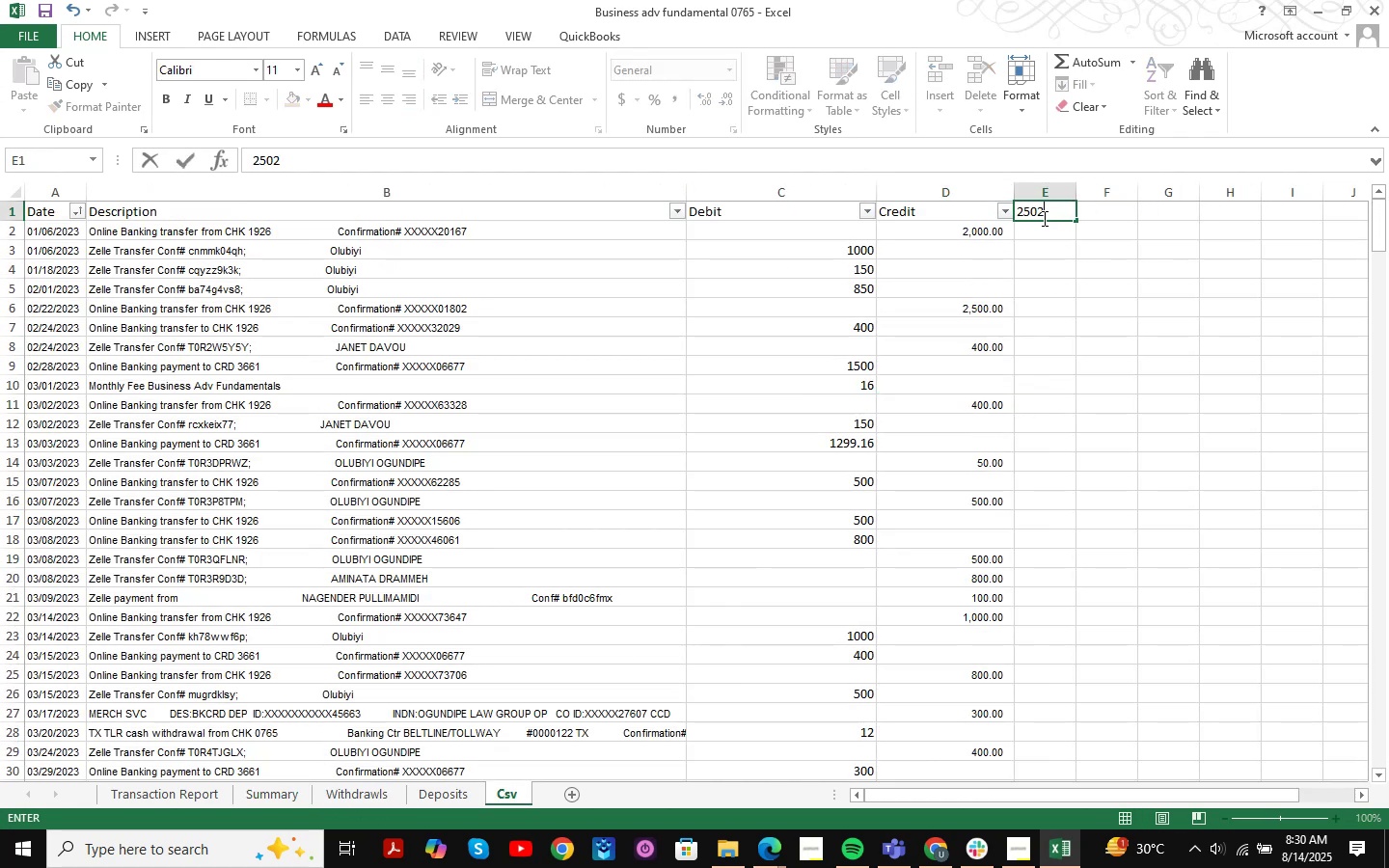 
key(Numpad3)
 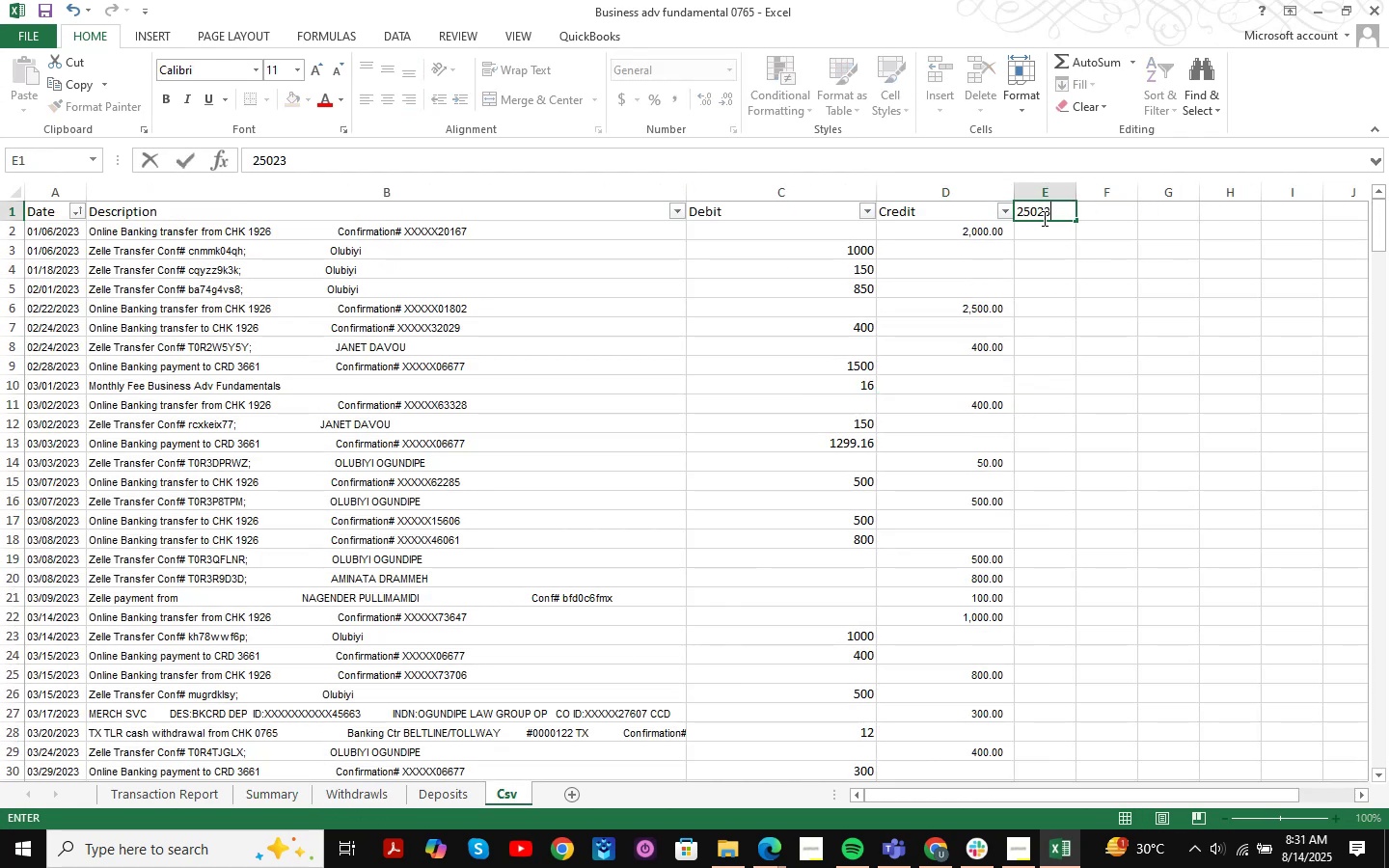 
key(NumpadEnter)
 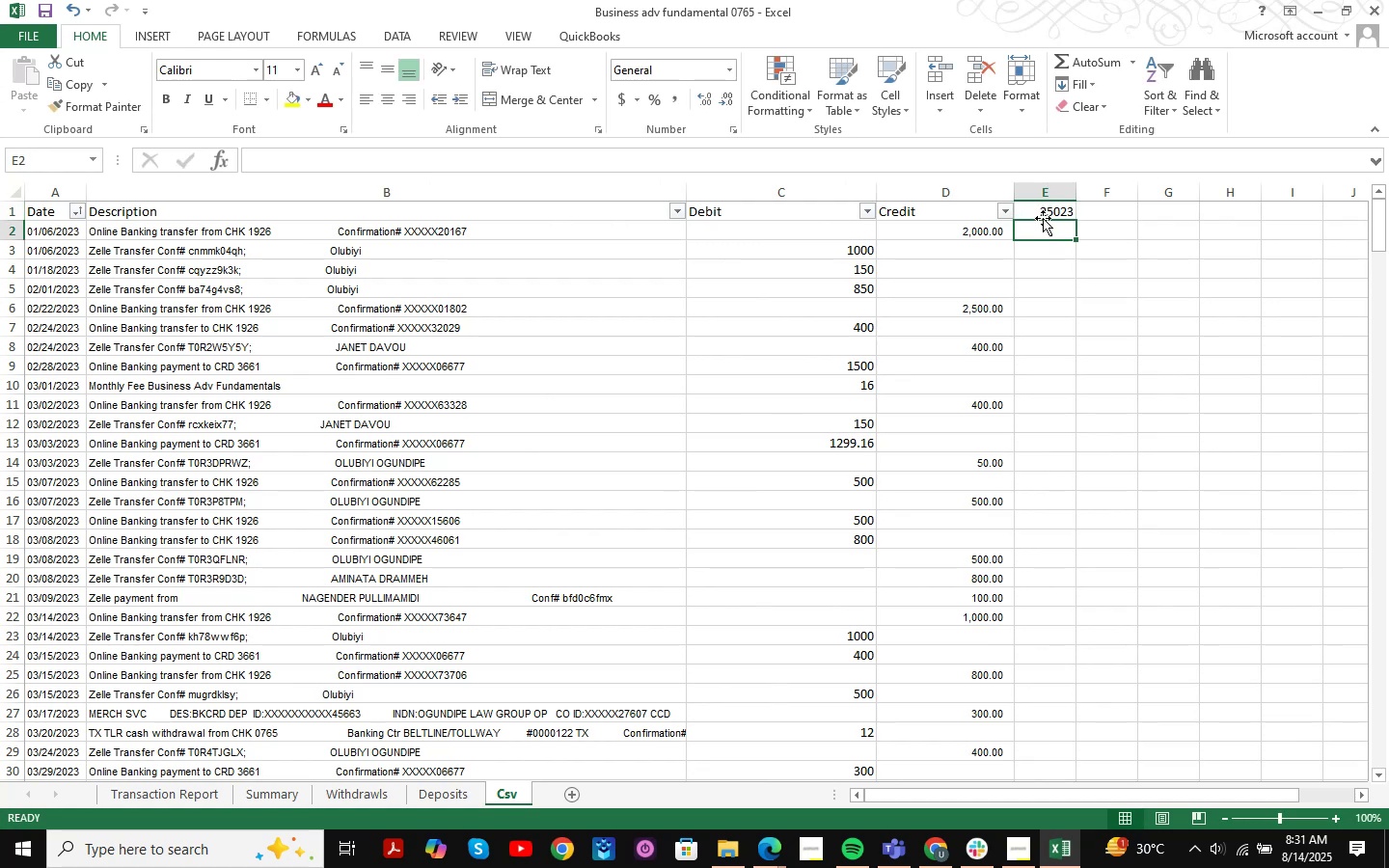 
key(Equal)
 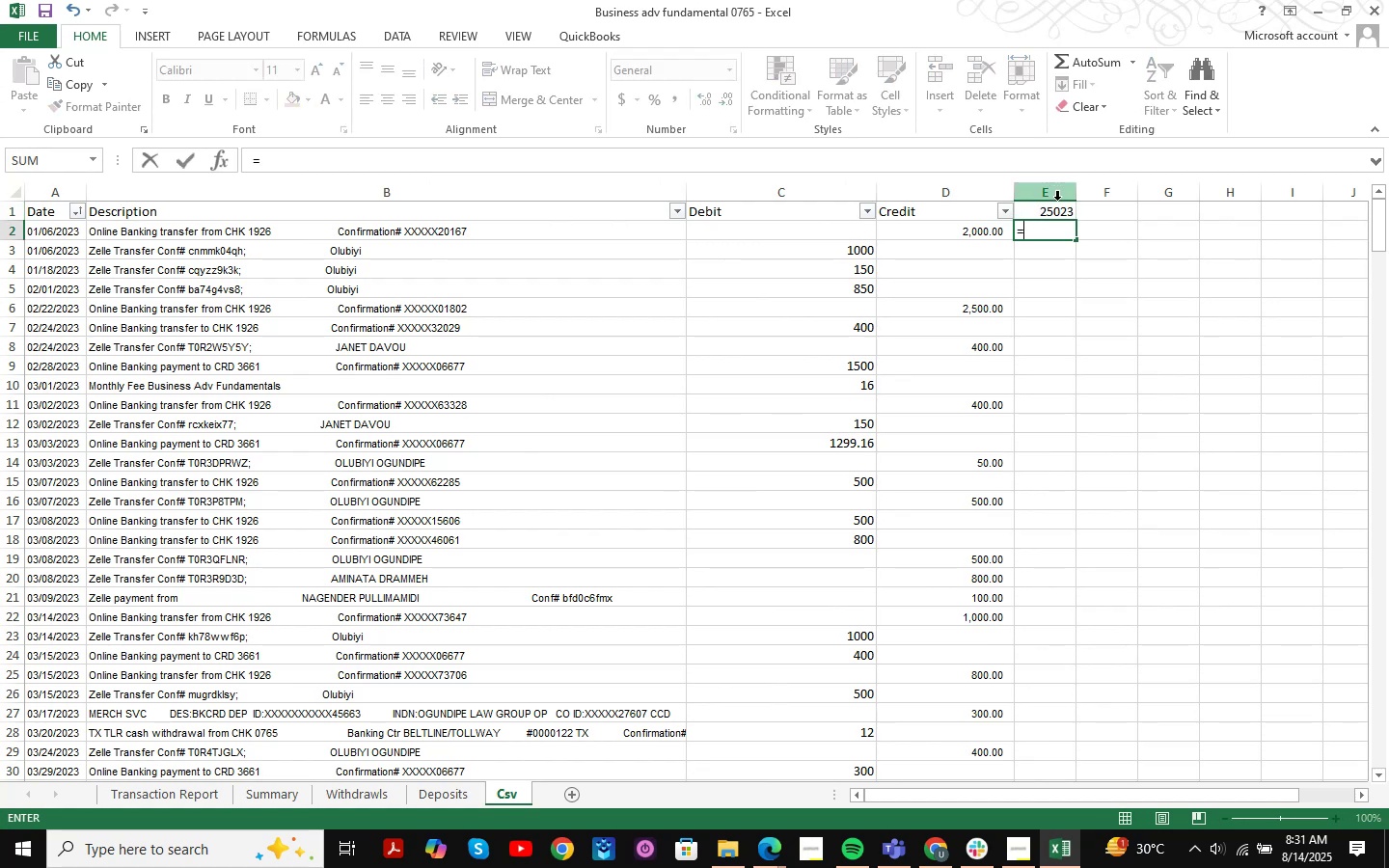 
left_click([1052, 214])
 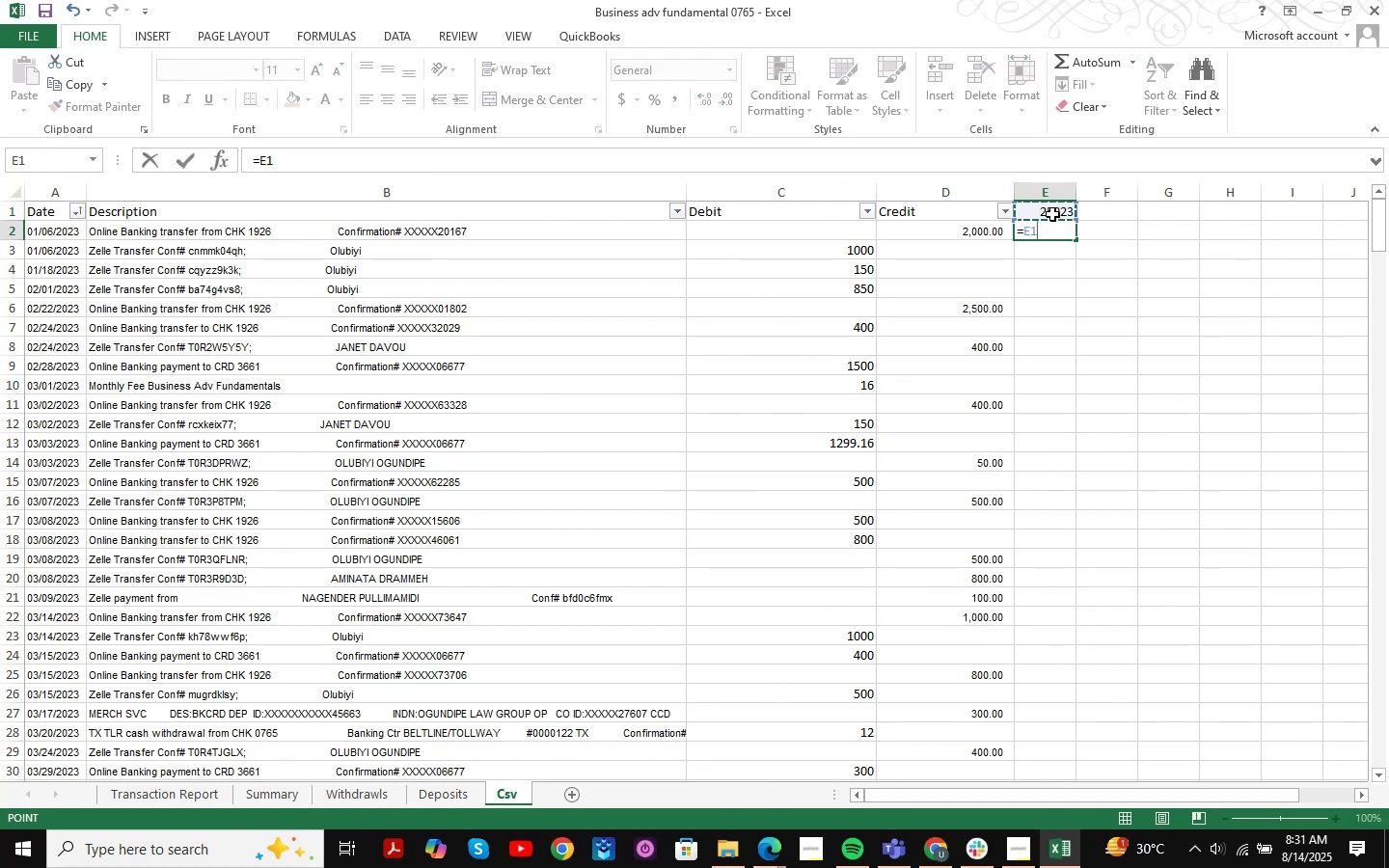 
key(NumpadAdd)
 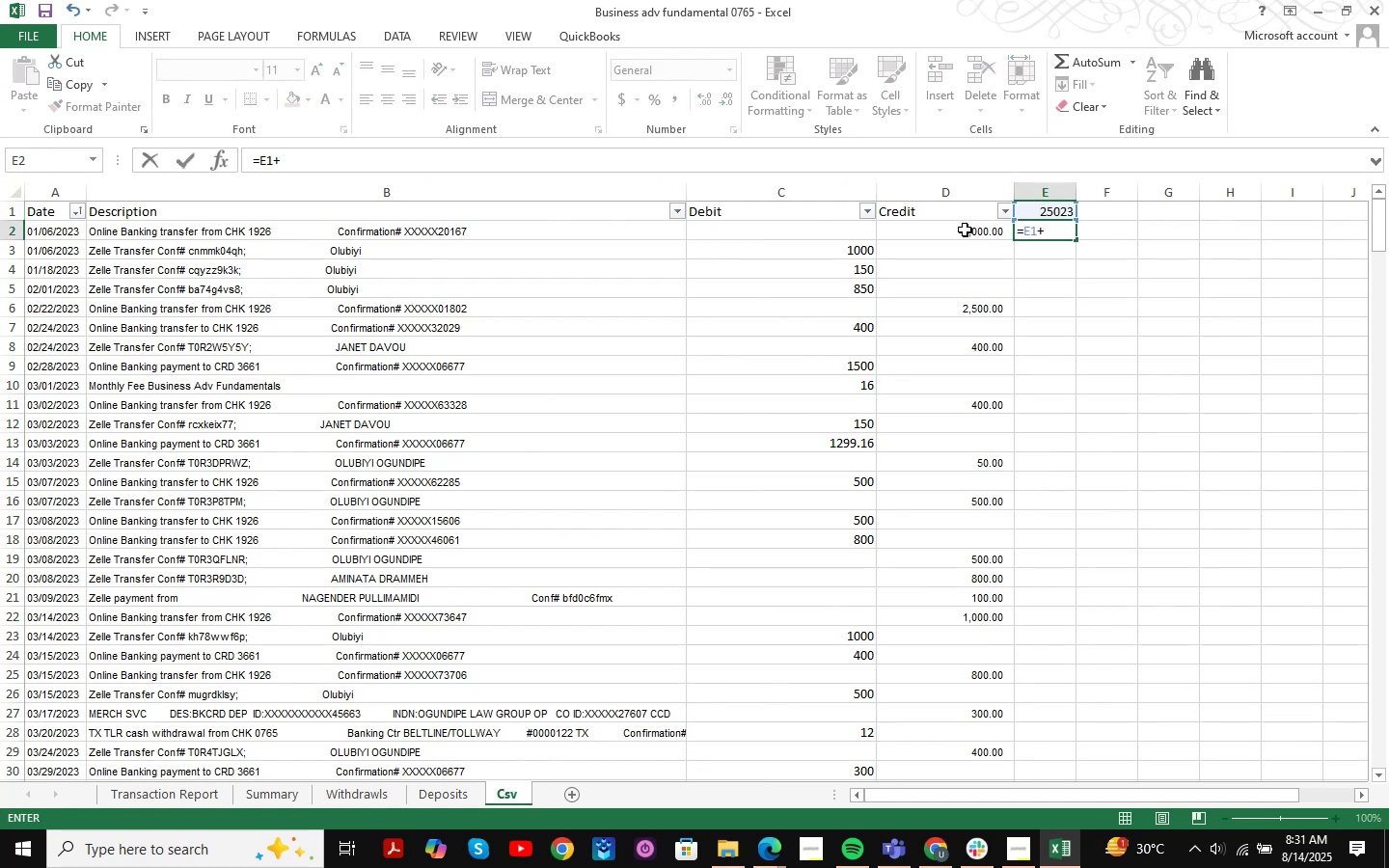 
left_click([958, 232])
 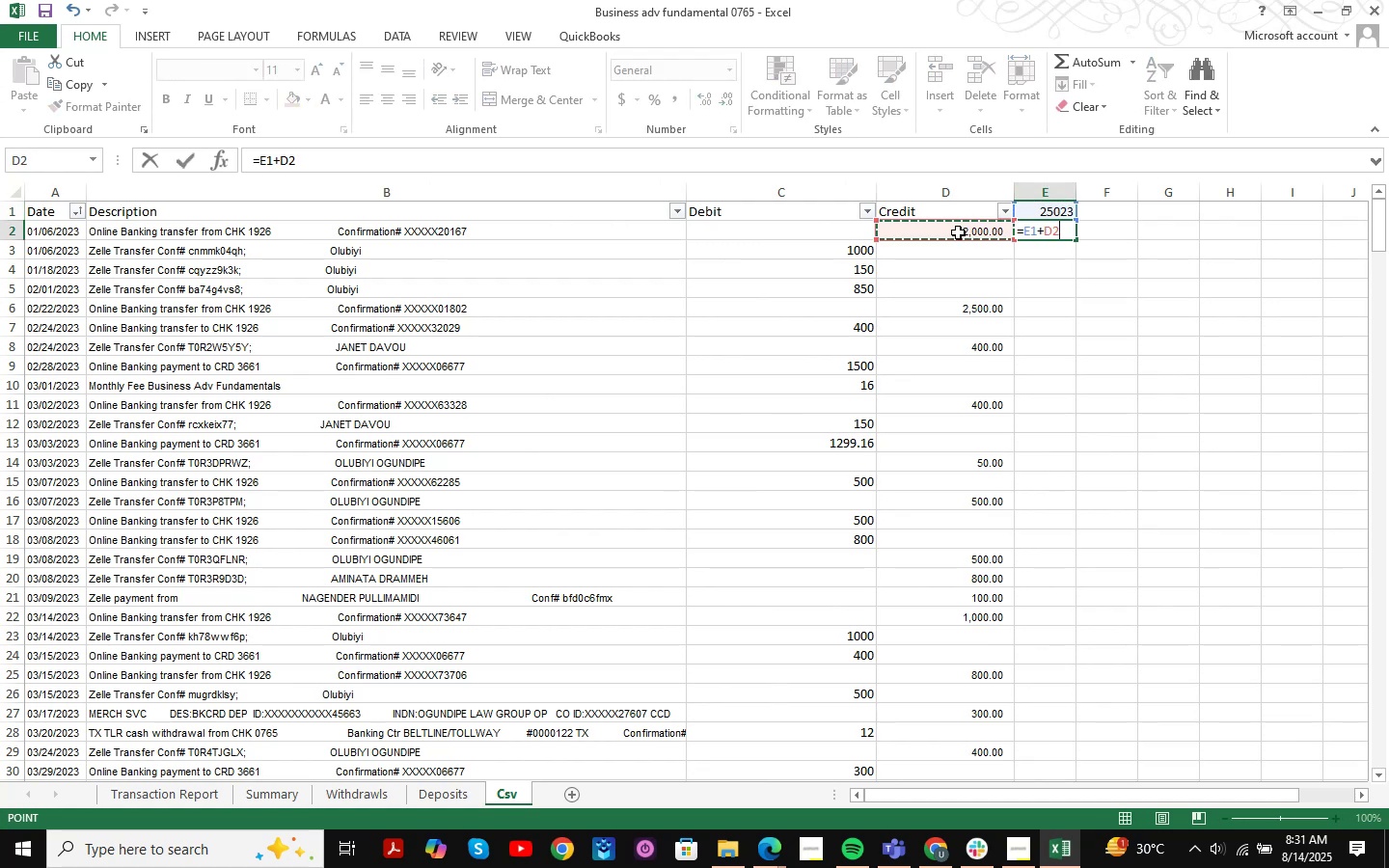 
key(NumpadSubtract)
 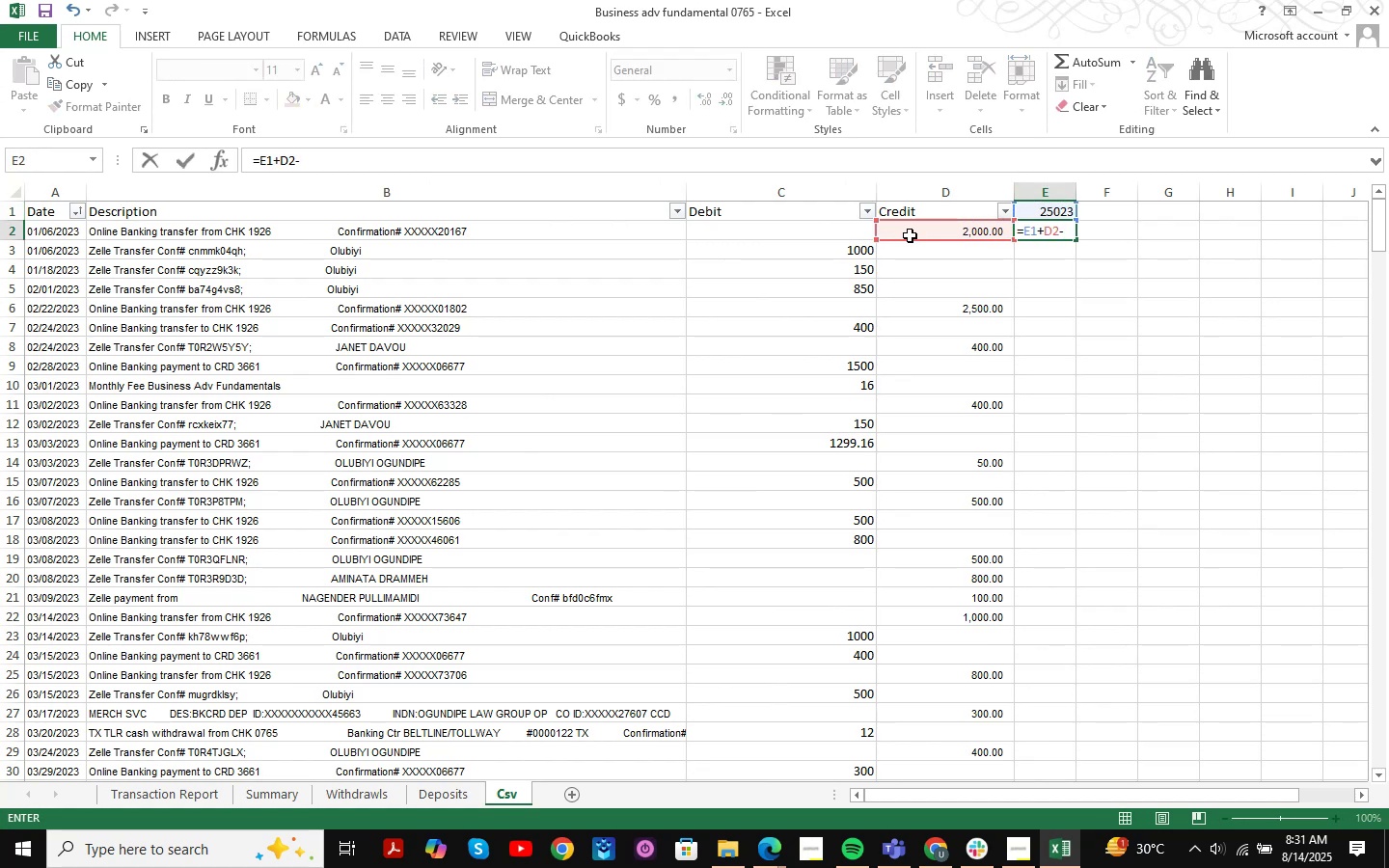 
left_click([835, 231])
 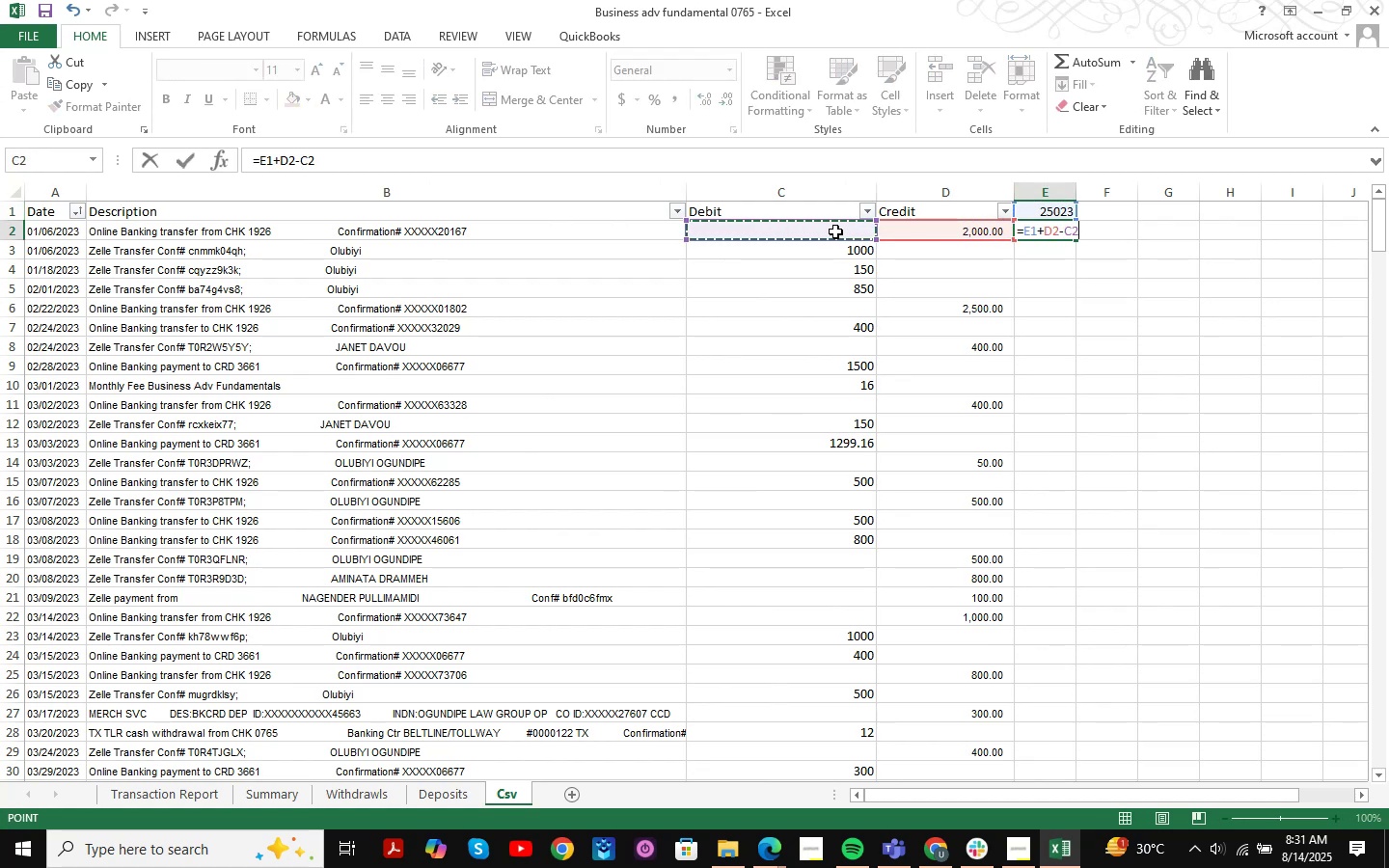 
key(NumpadEnter)
 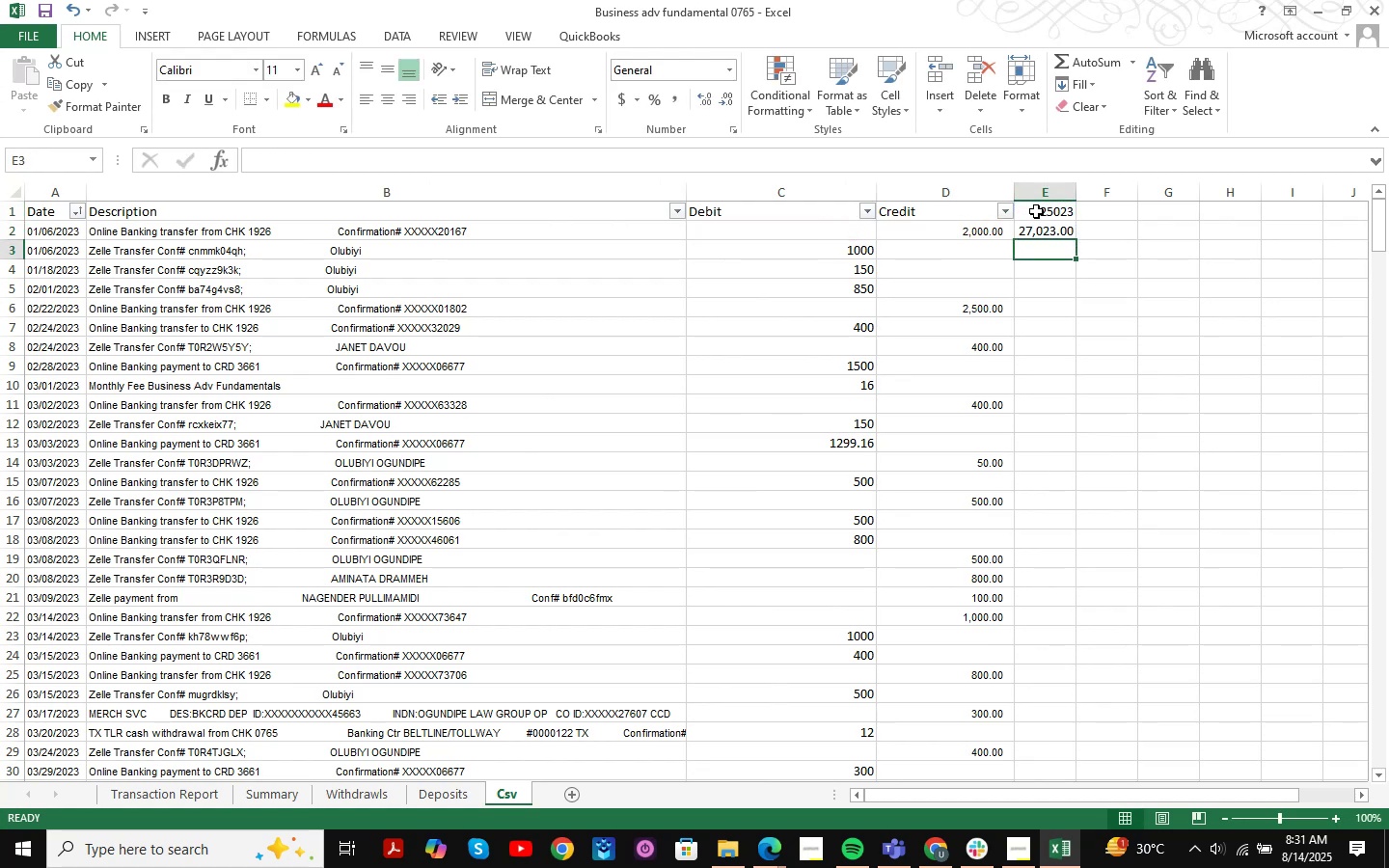 
left_click([1064, 237])
 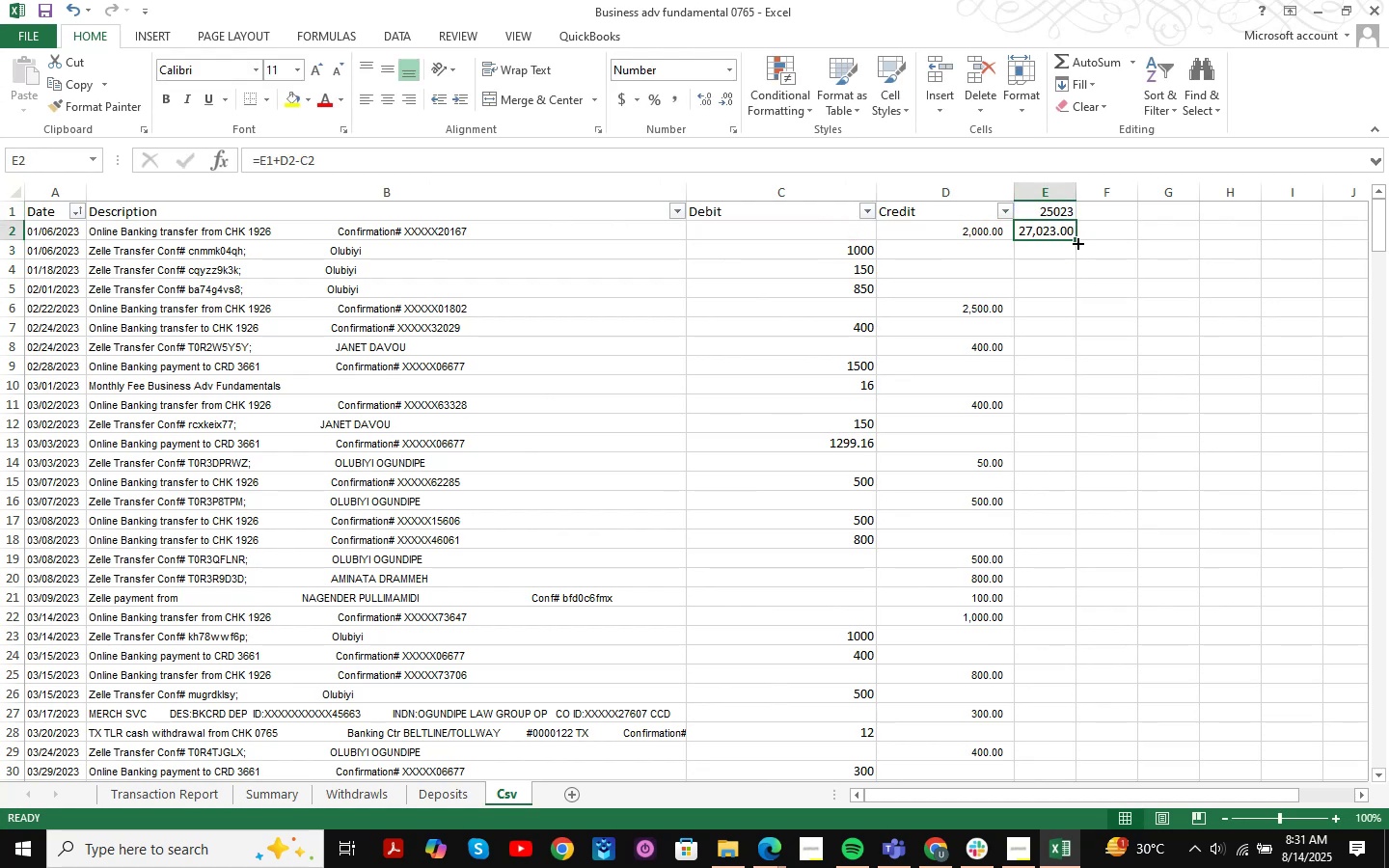 
double_click([1078, 242])
 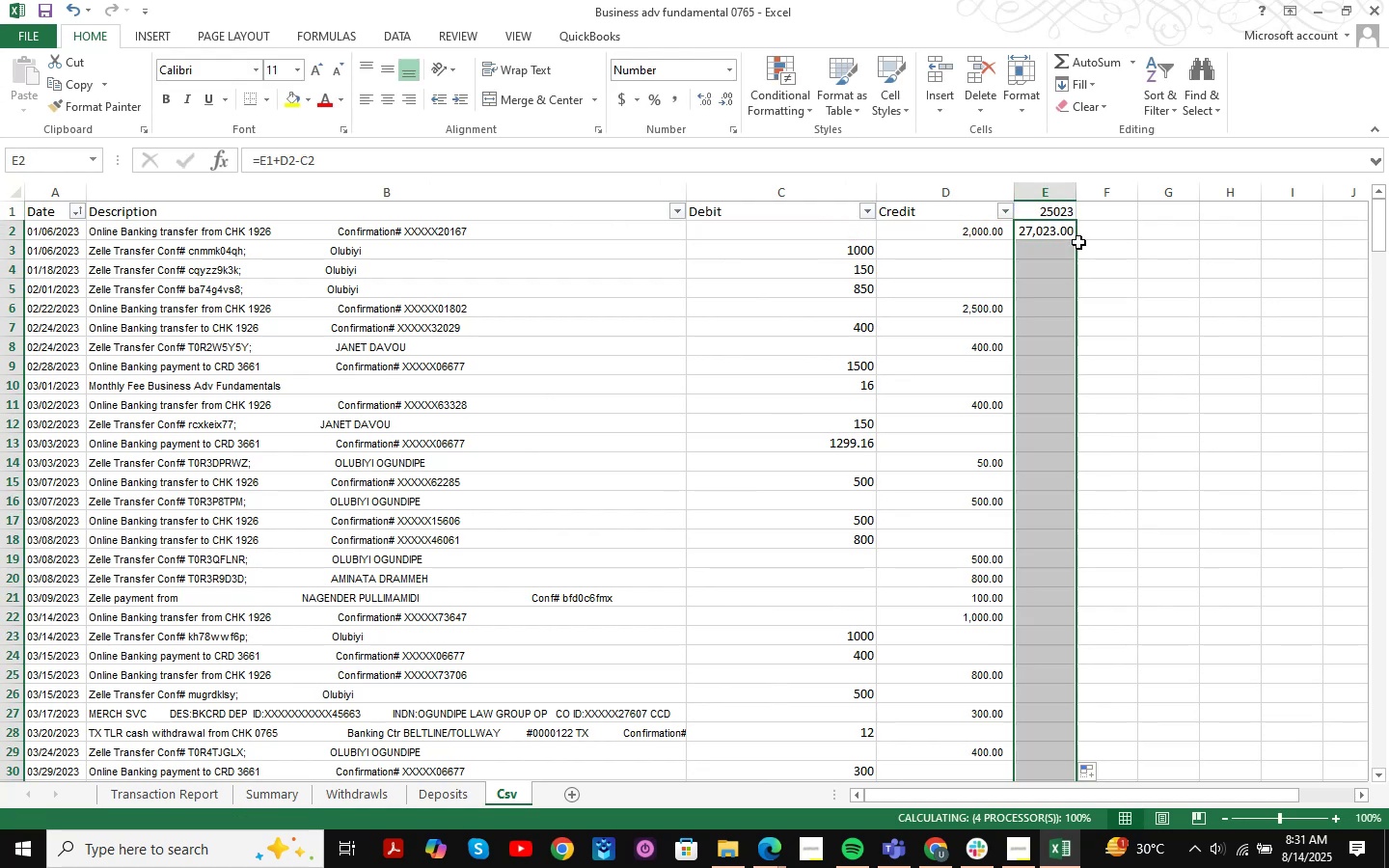 
triple_click([1078, 242])
 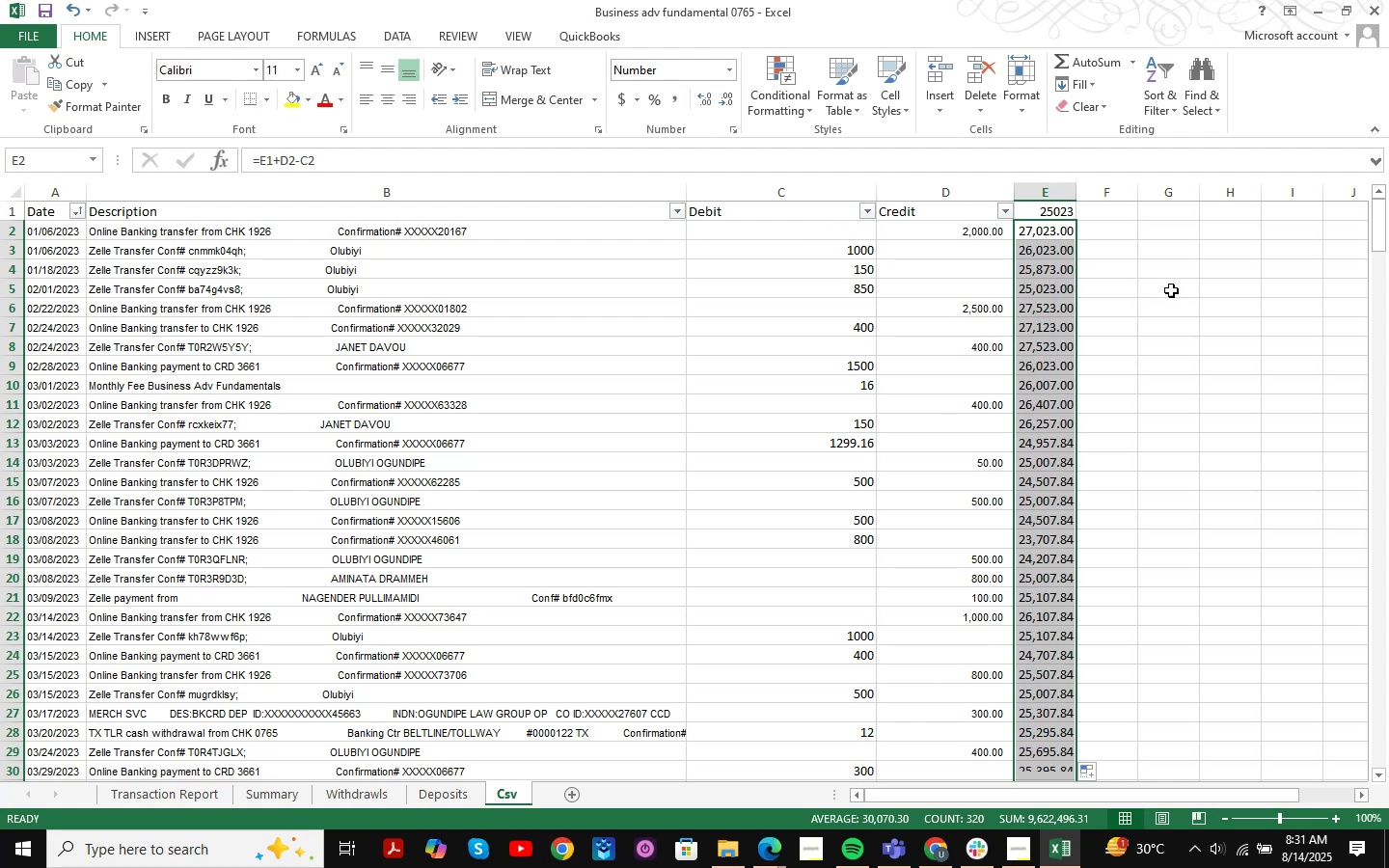 
scroll: coordinate [1228, 375], scroll_direction: down, amount: 36.0
 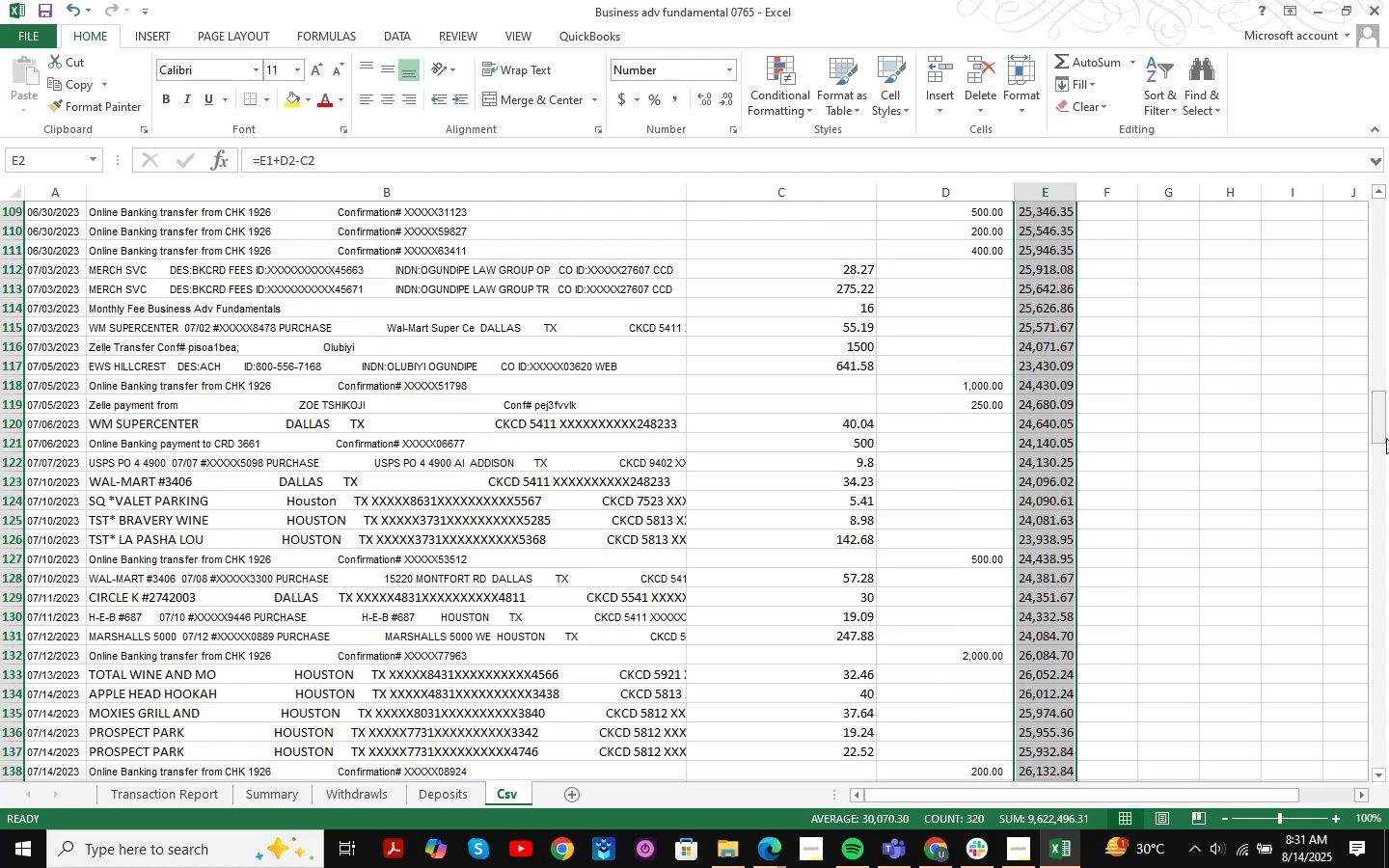 
left_click_drag(start_coordinate=[1378, 419], to_coordinate=[1358, 853])
 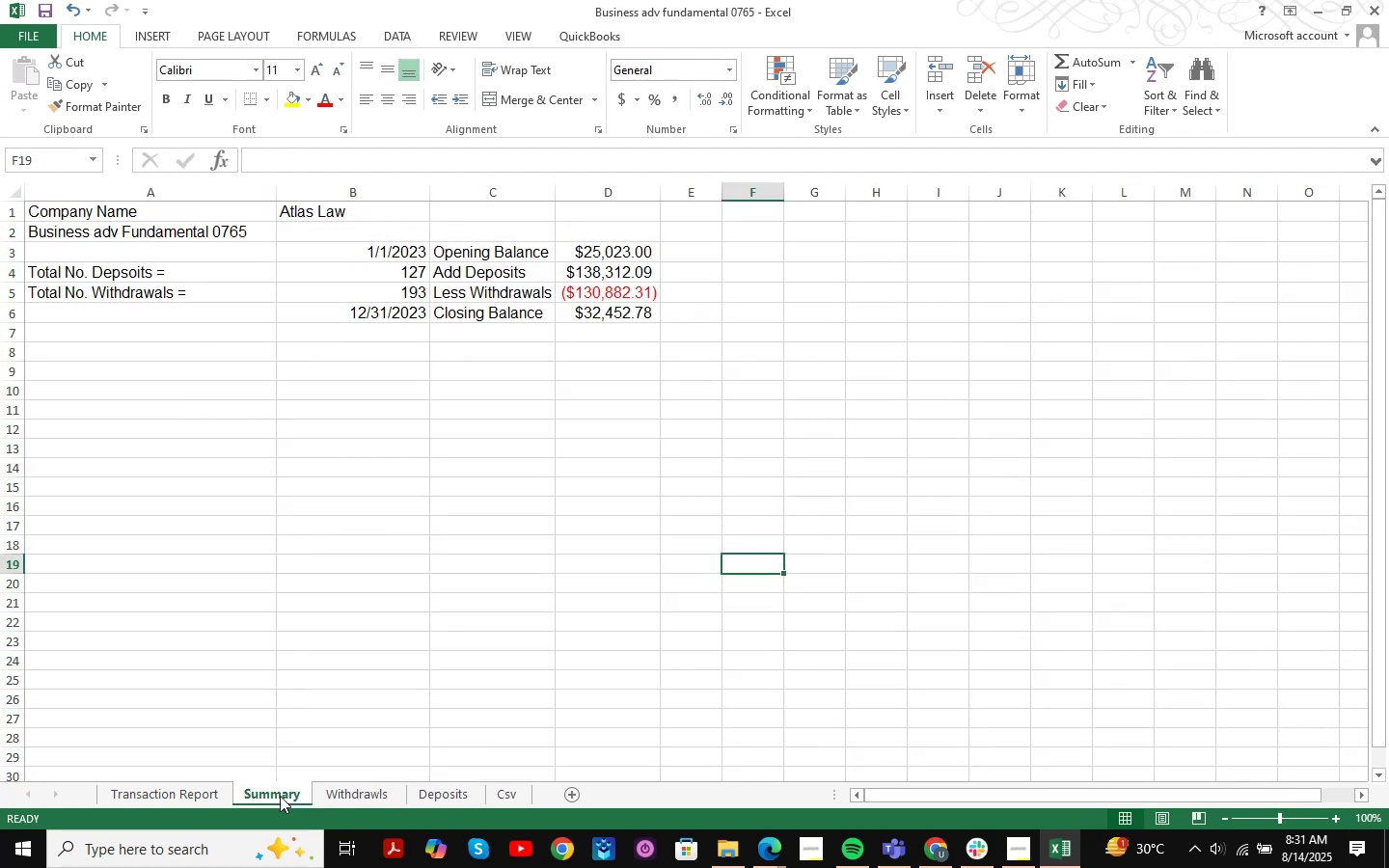 
left_click([507, 794])
 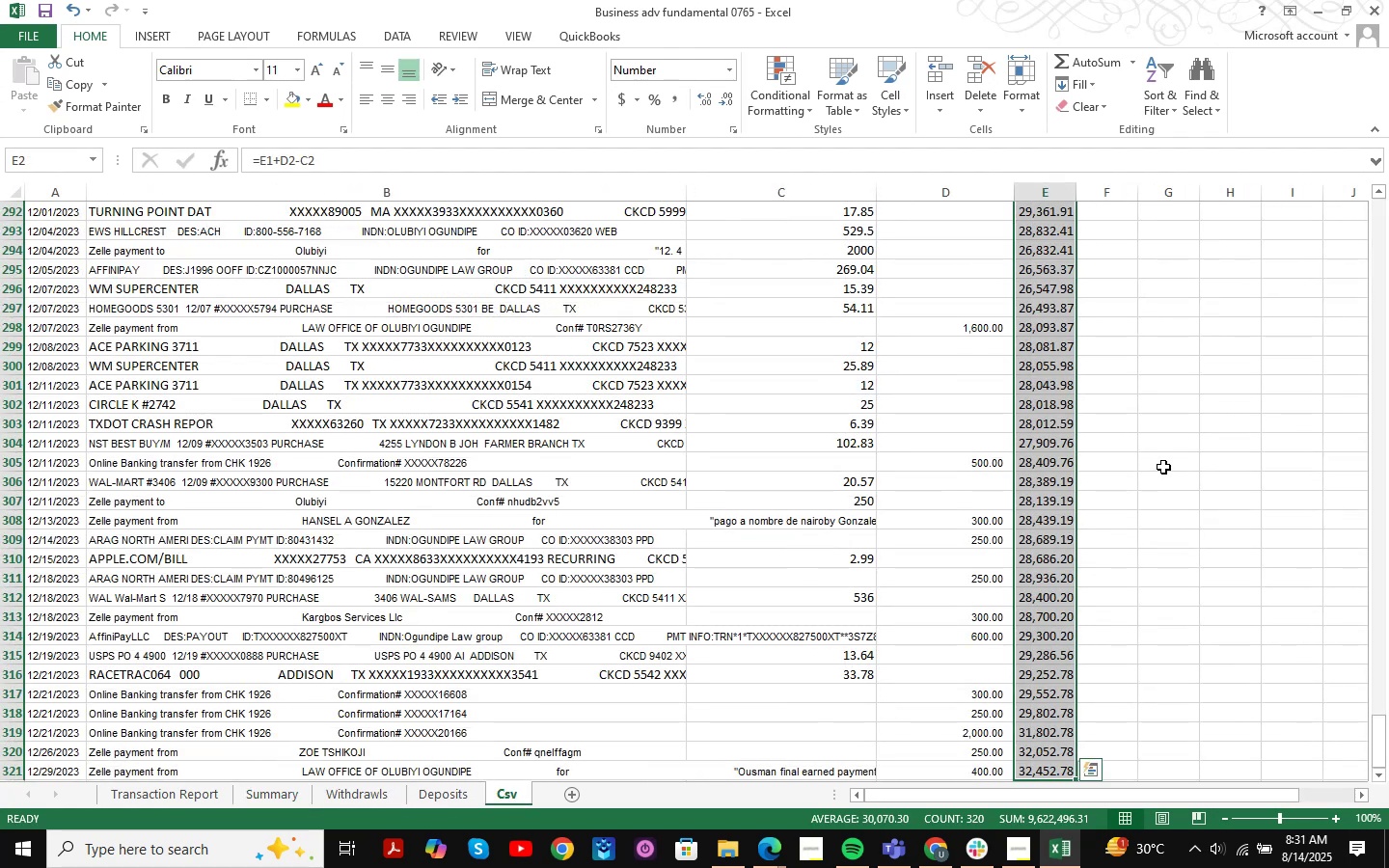 
scroll: coordinate [1163, 467], scroll_direction: up, amount: 18.0
 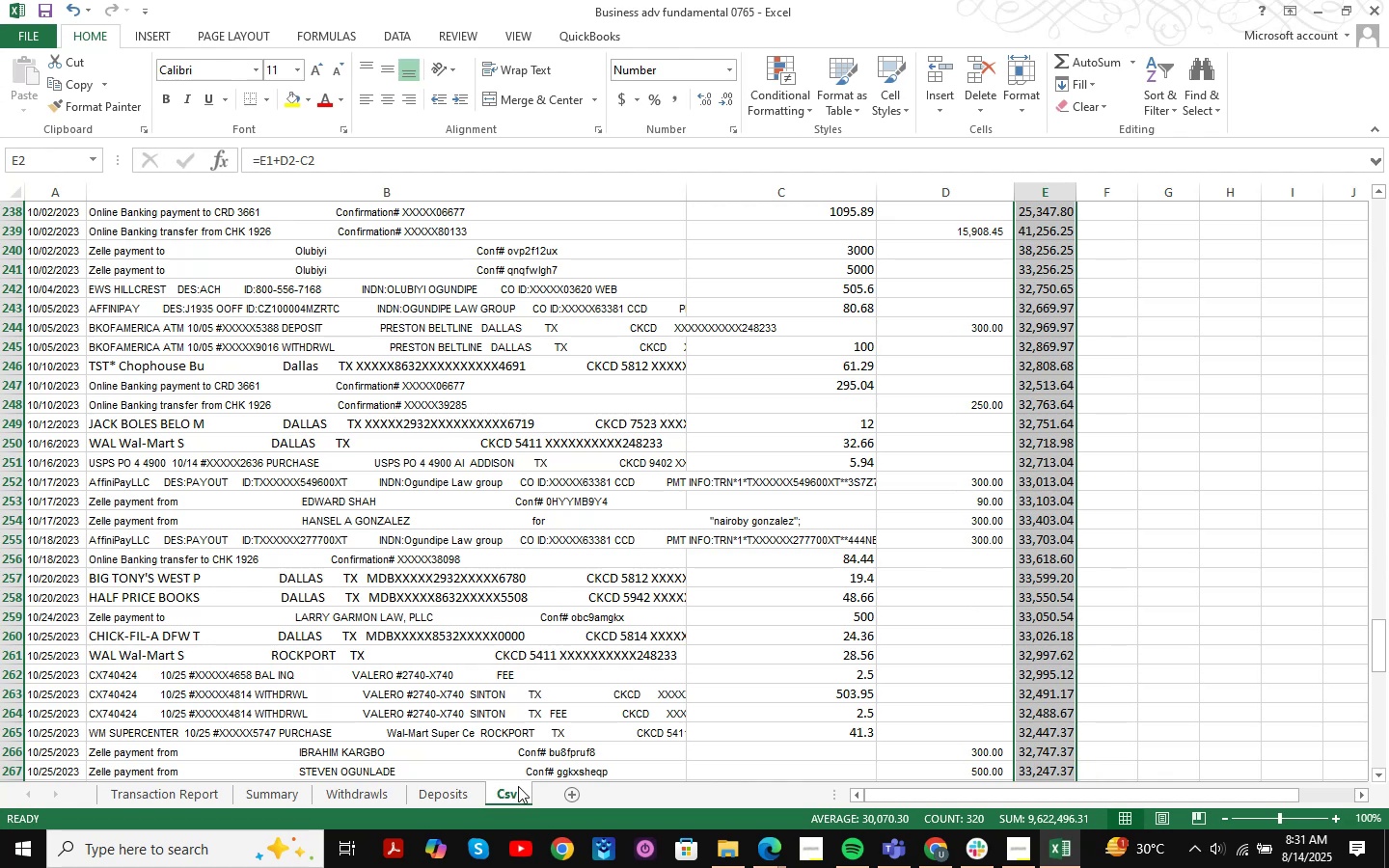 
wait(6.27)
 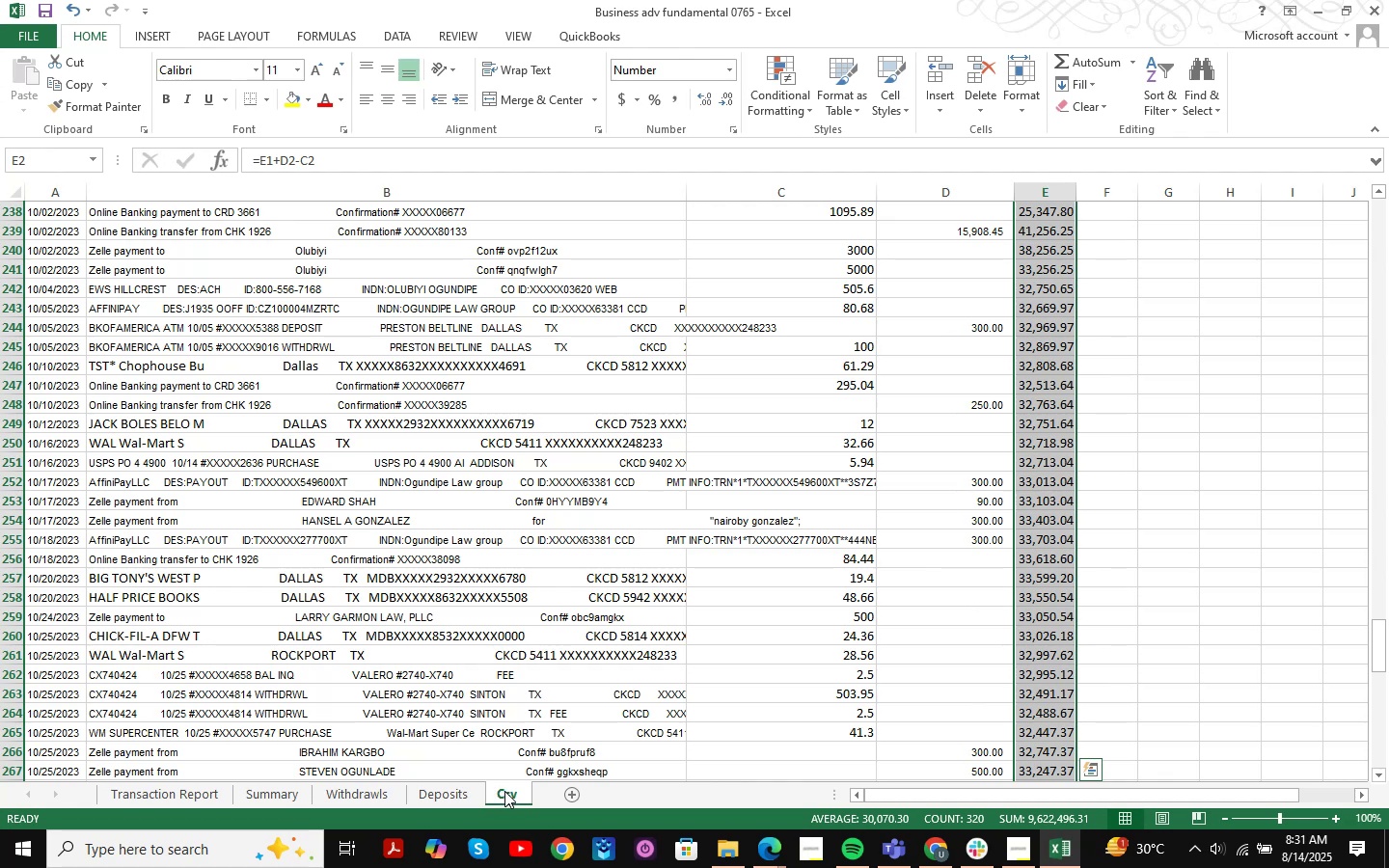 
right_click([511, 800])
 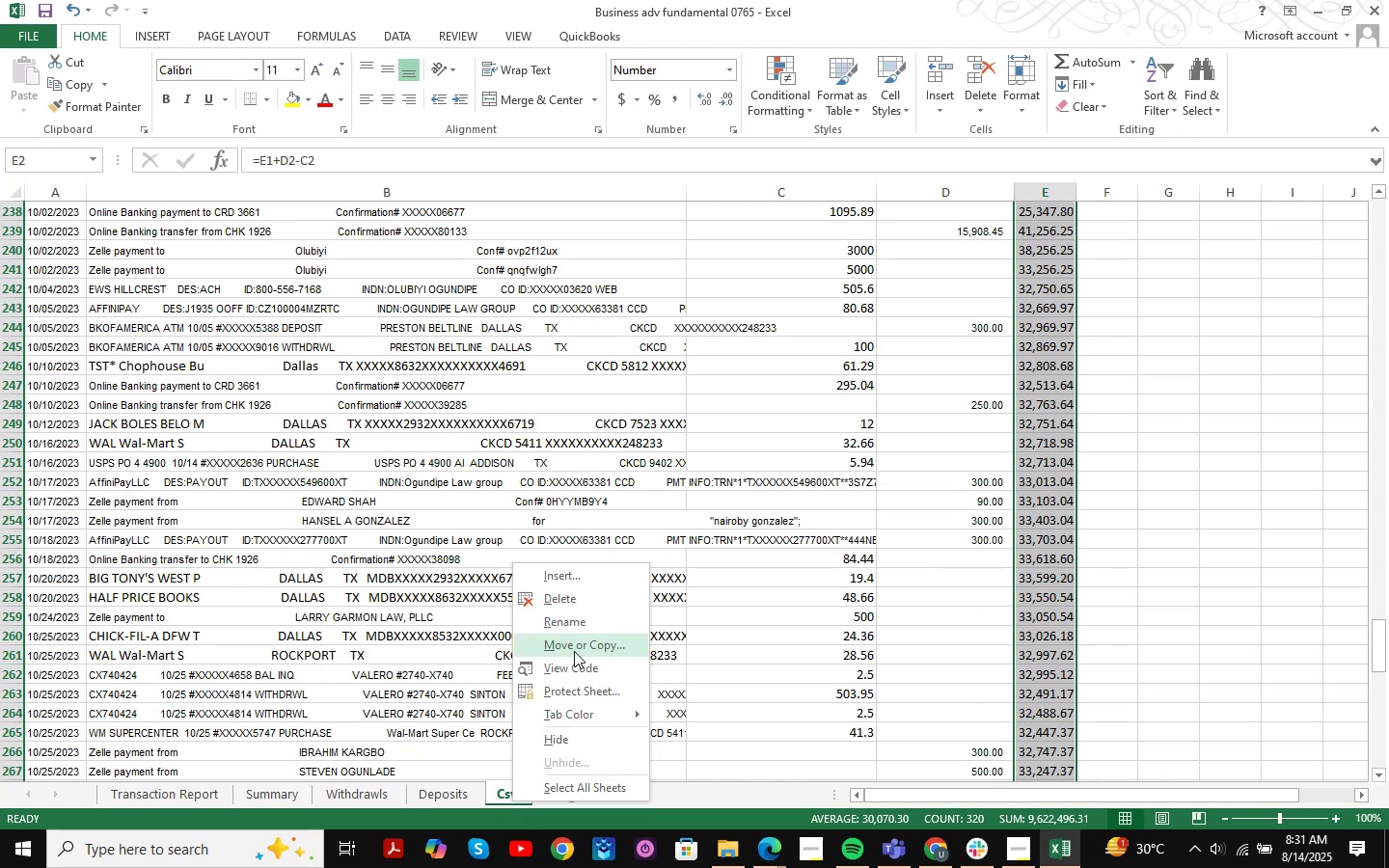 
left_click([574, 651])
 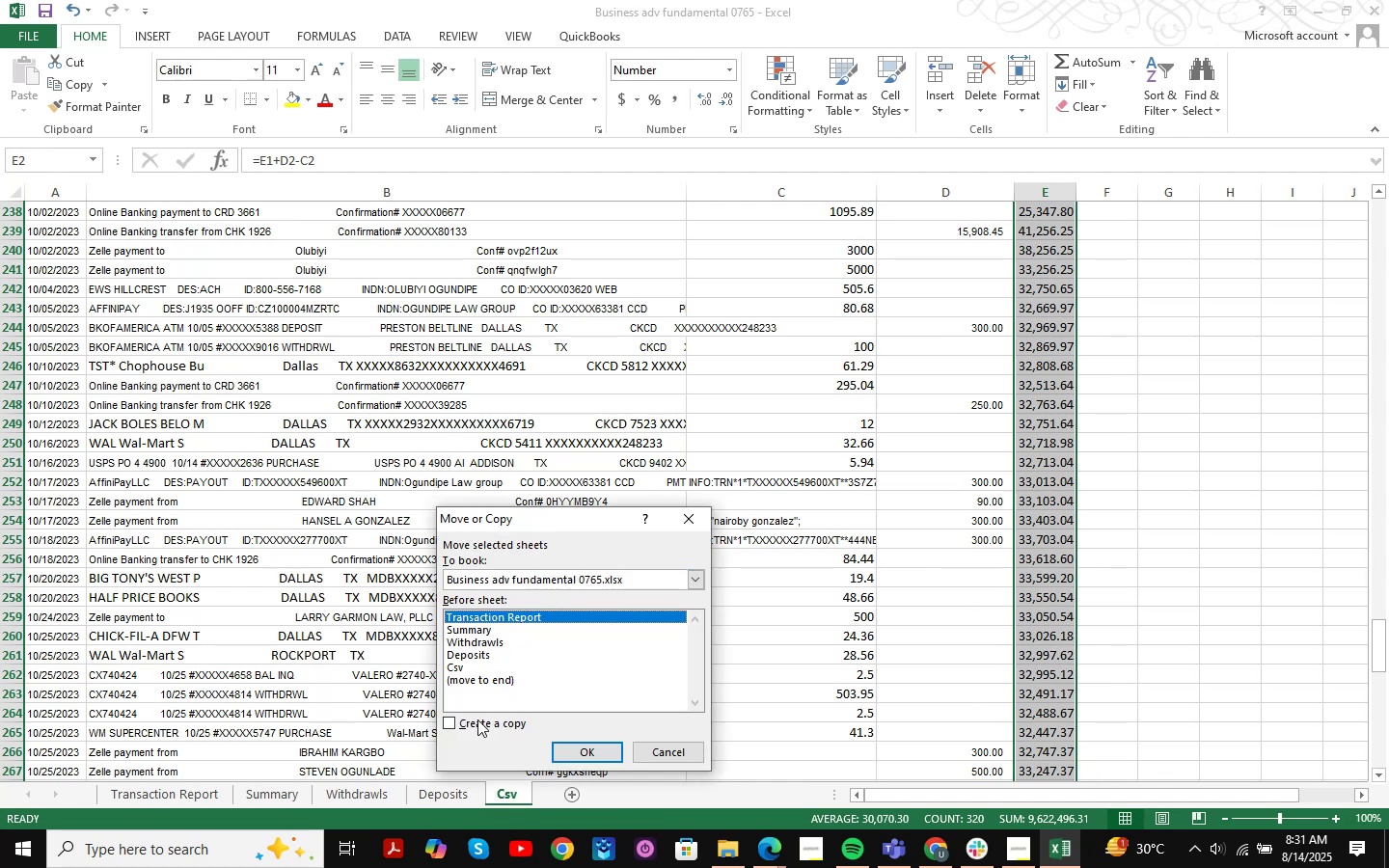 
left_click([472, 727])
 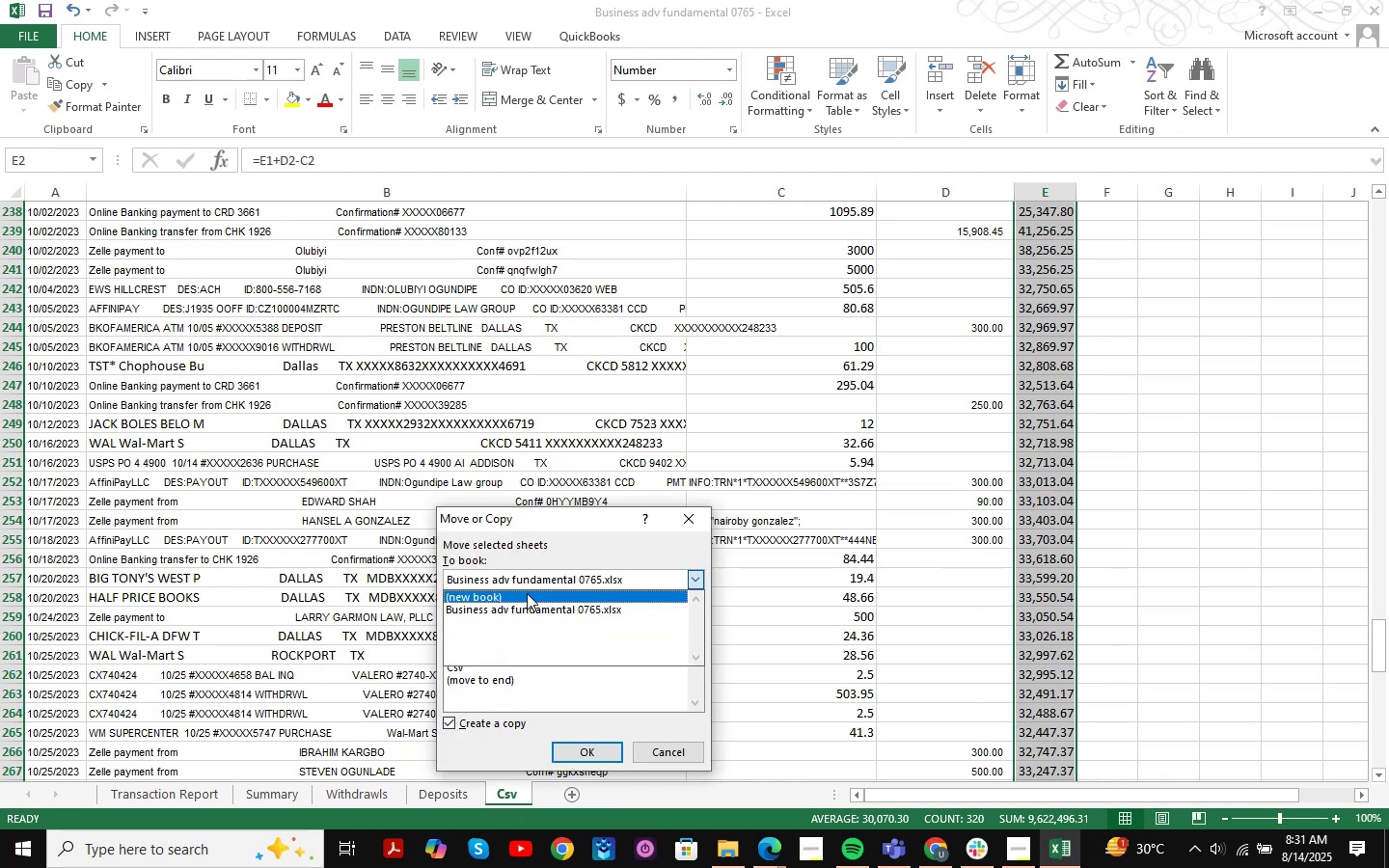 
double_click([518, 602])
 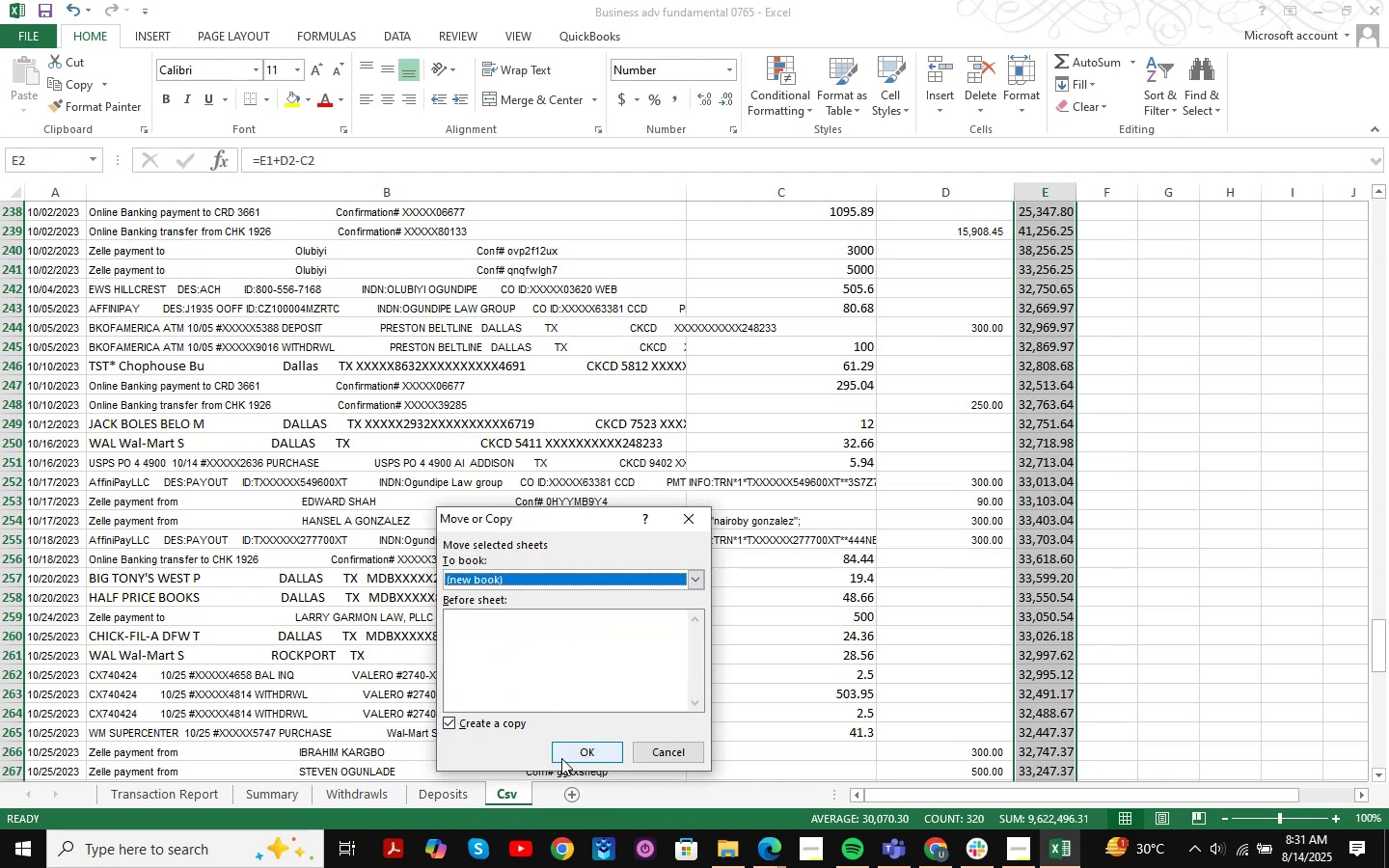 
left_click([566, 760])
 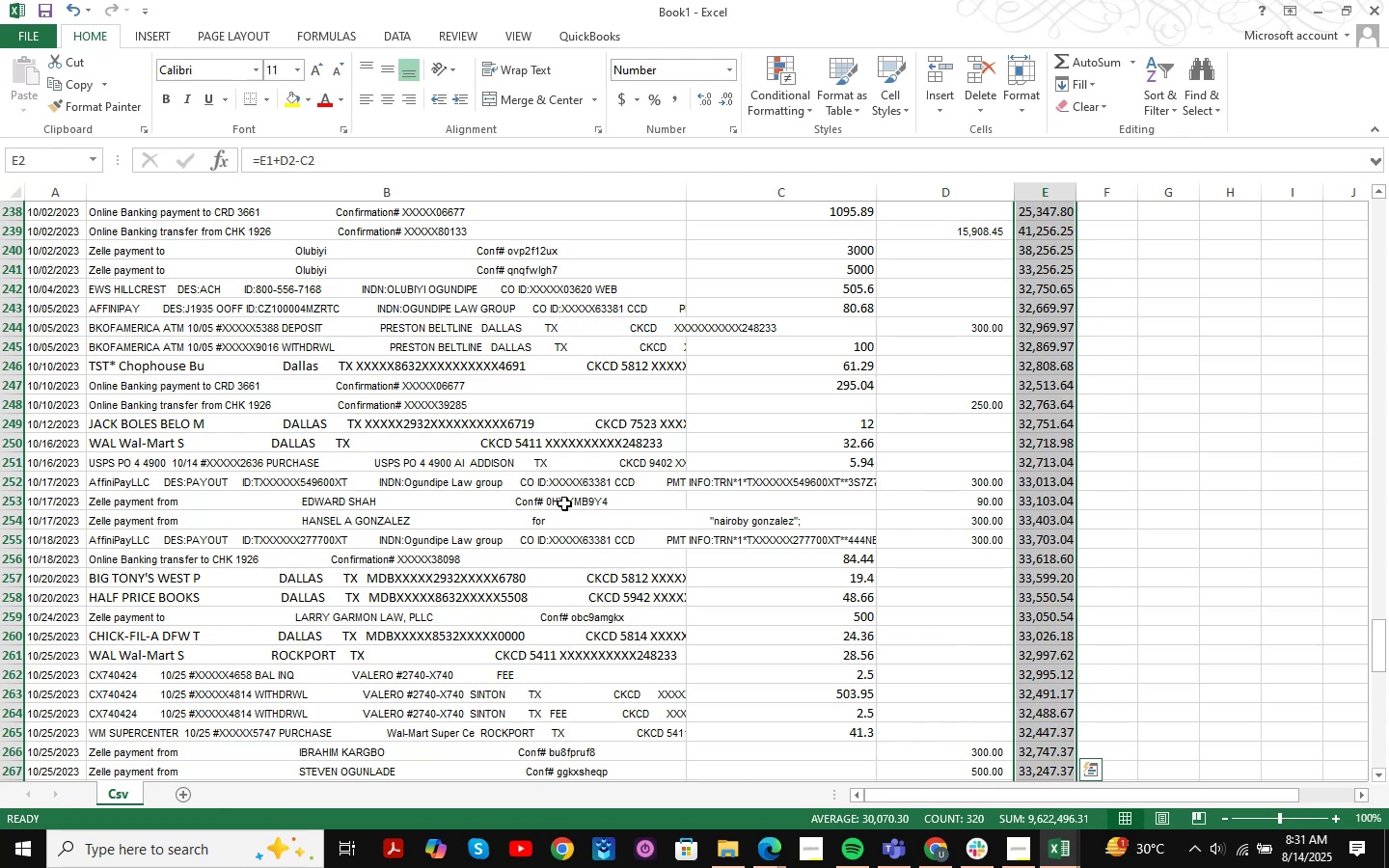 
key(Control+ControlLeft)
 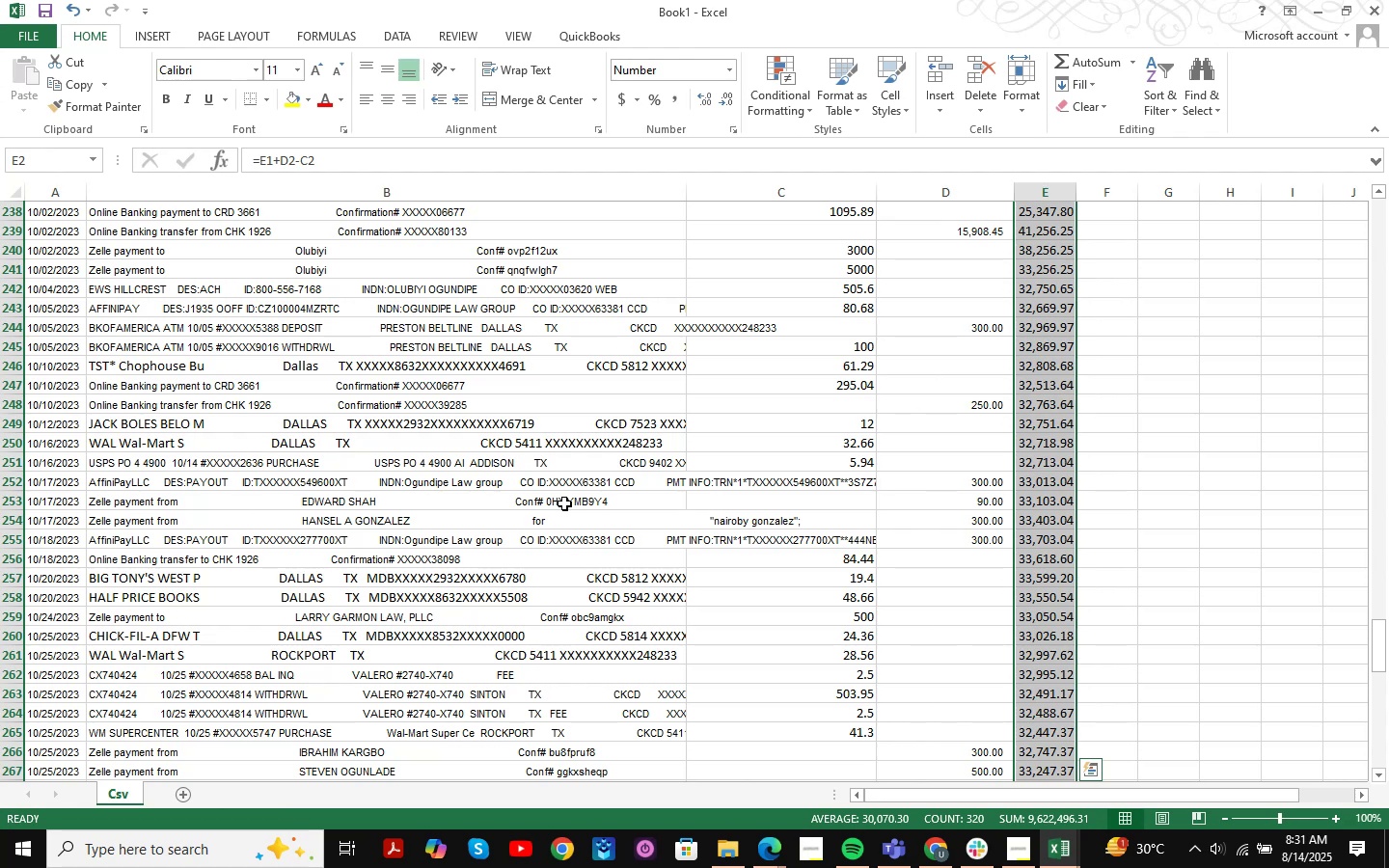 
key(Control+S)
 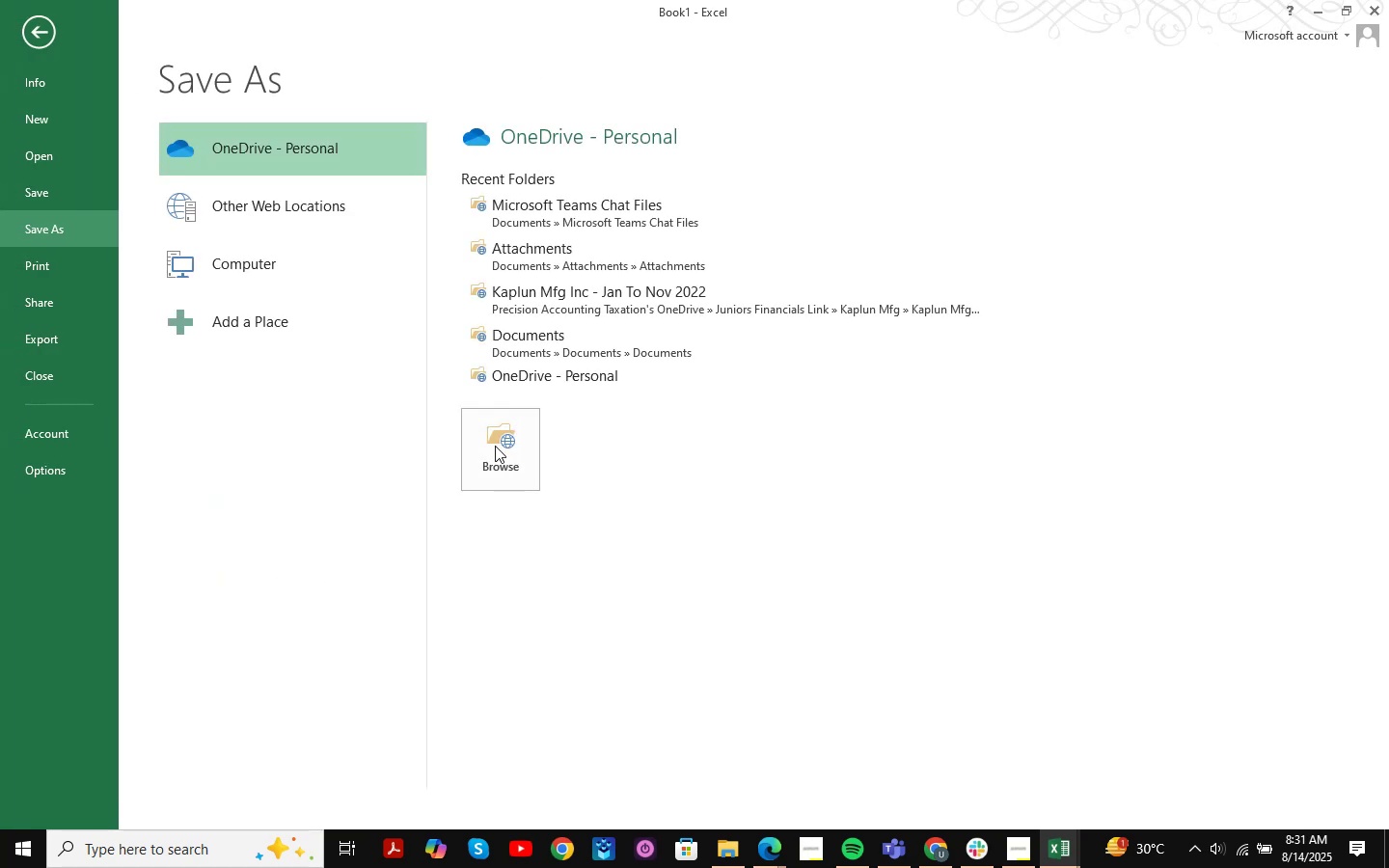 
double_click([323, 279])
 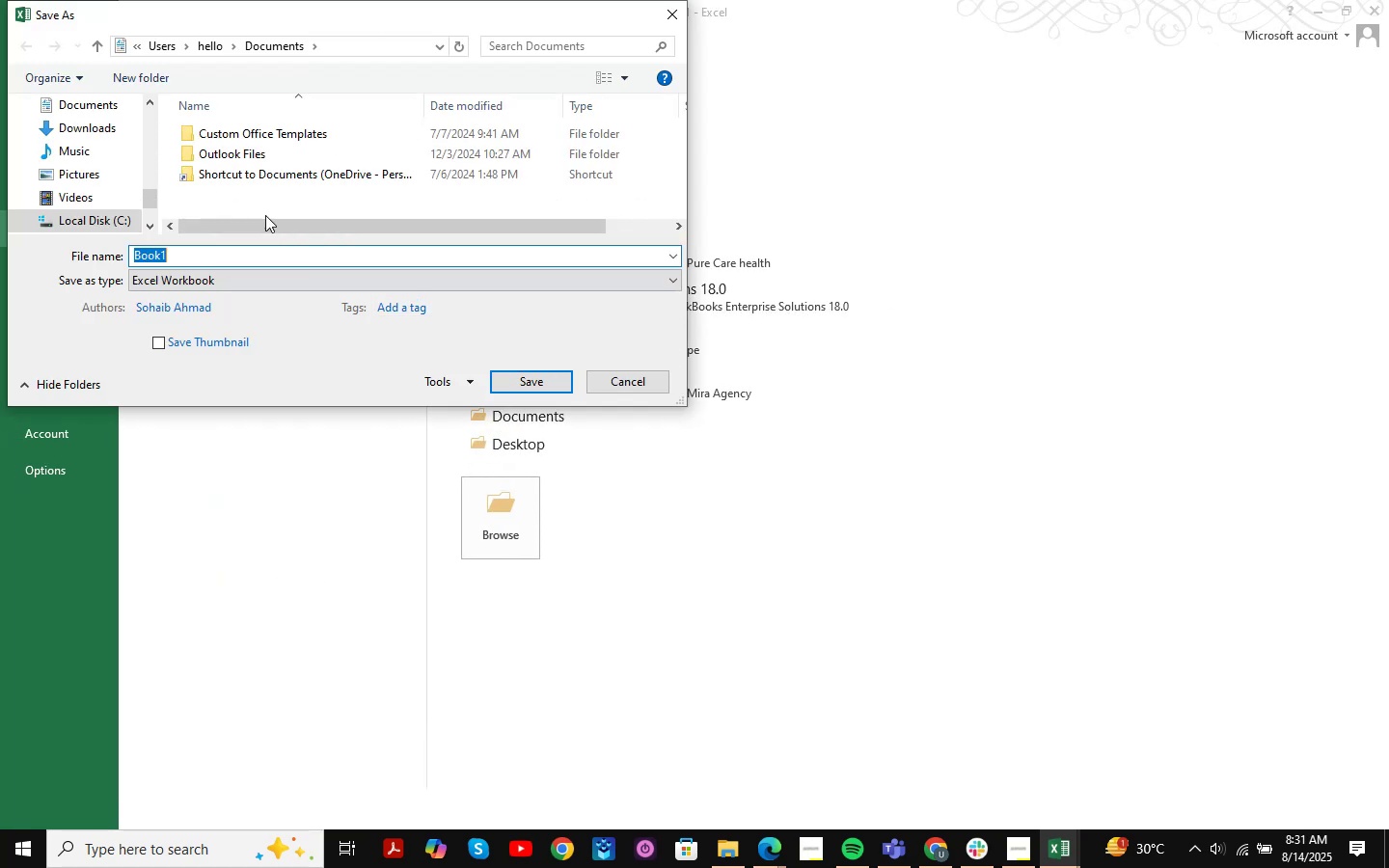 
scroll: coordinate [138, 216], scroll_direction: down, amount: 2.0
 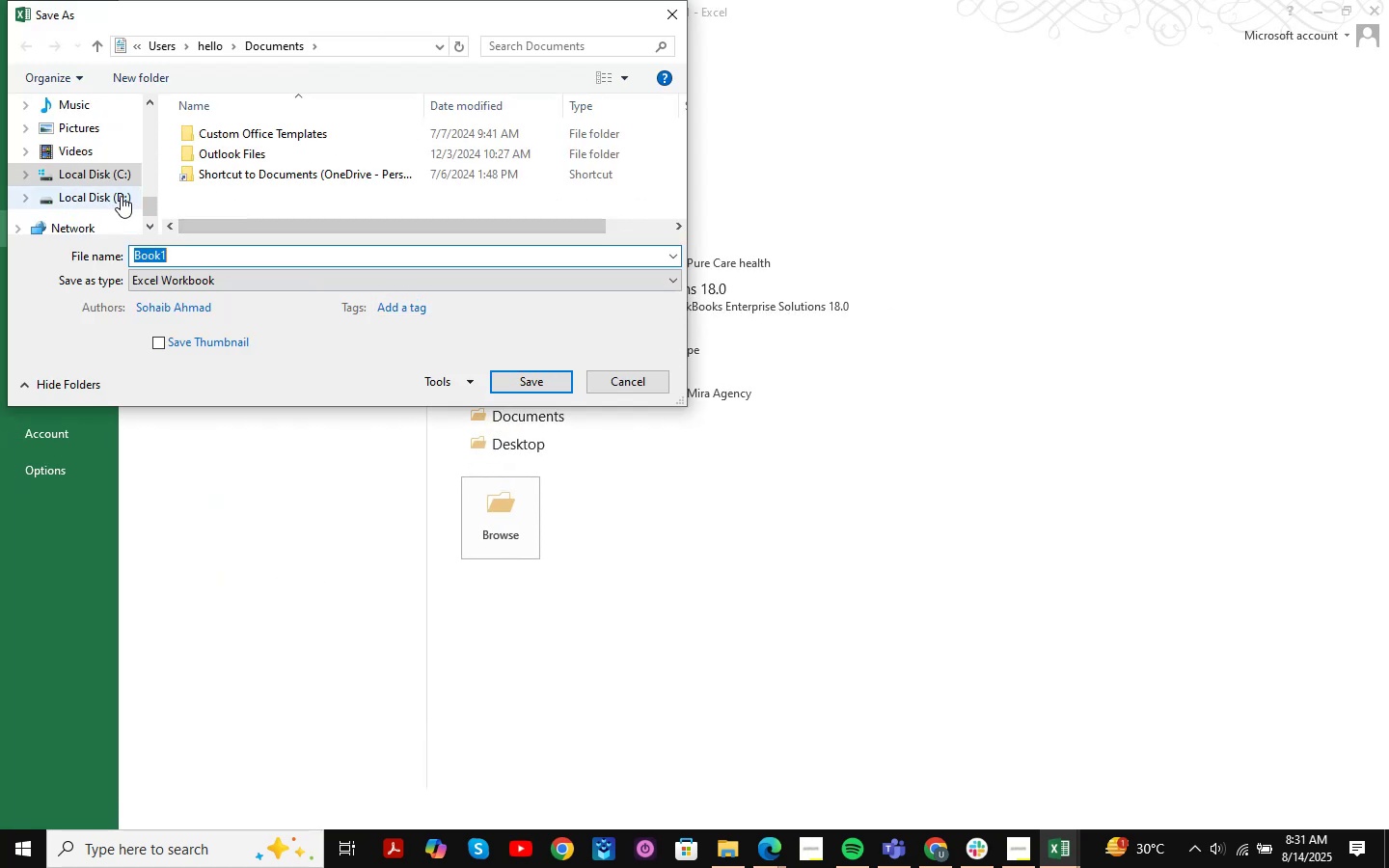 
left_click([121, 195])
 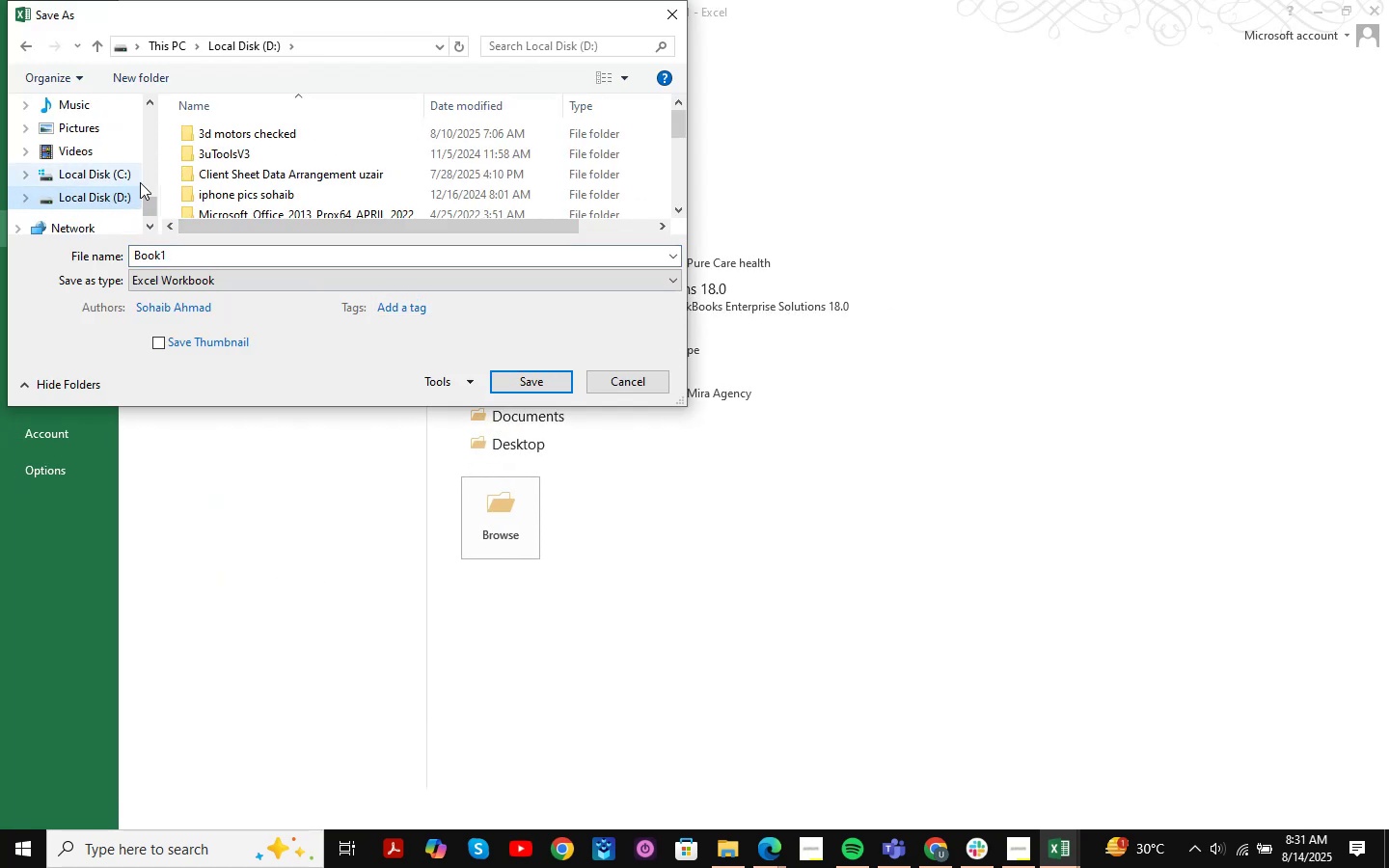 
left_click([127, 177])
 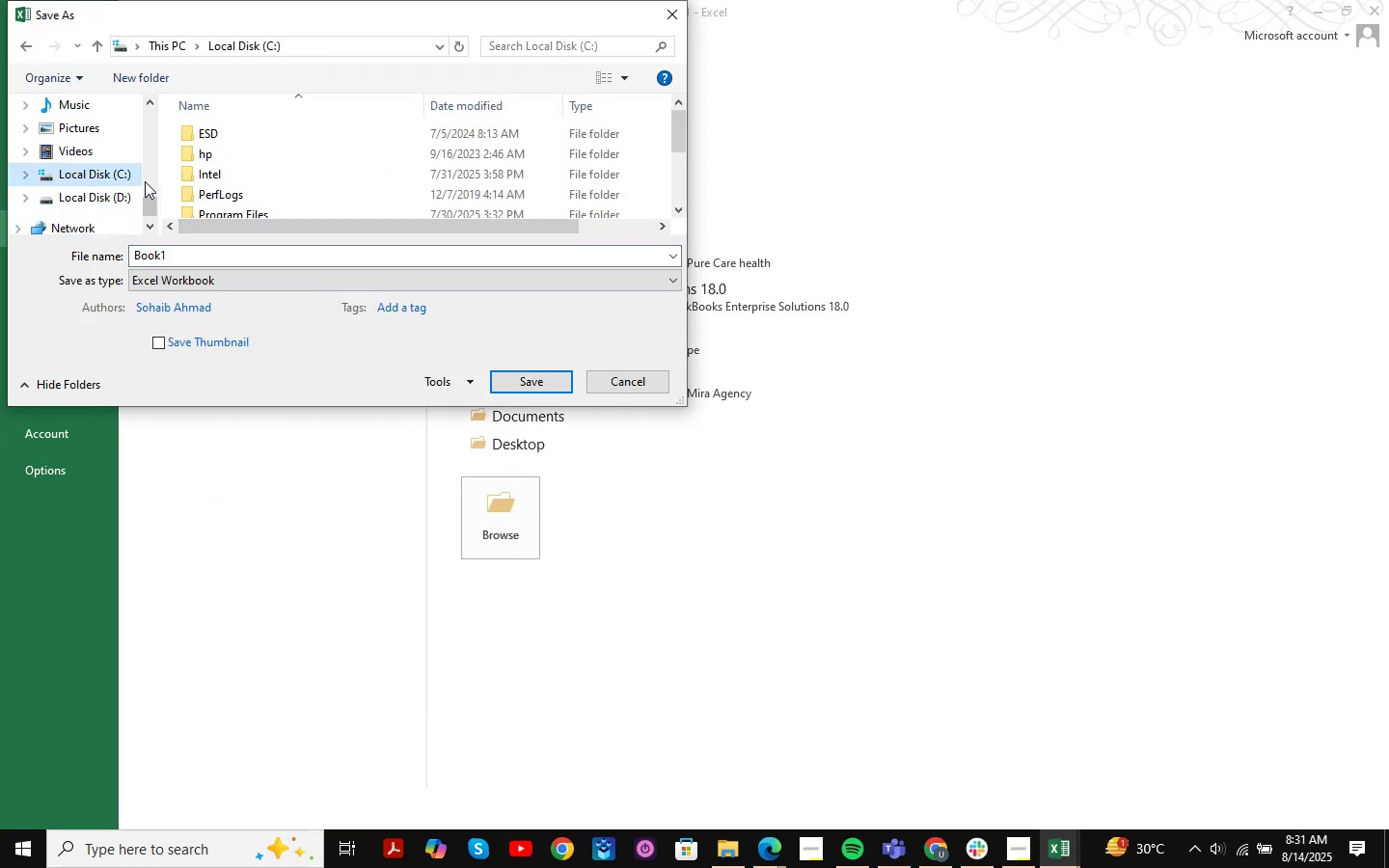 
scroll: coordinate [146, 188], scroll_direction: up, amount: 27.0
 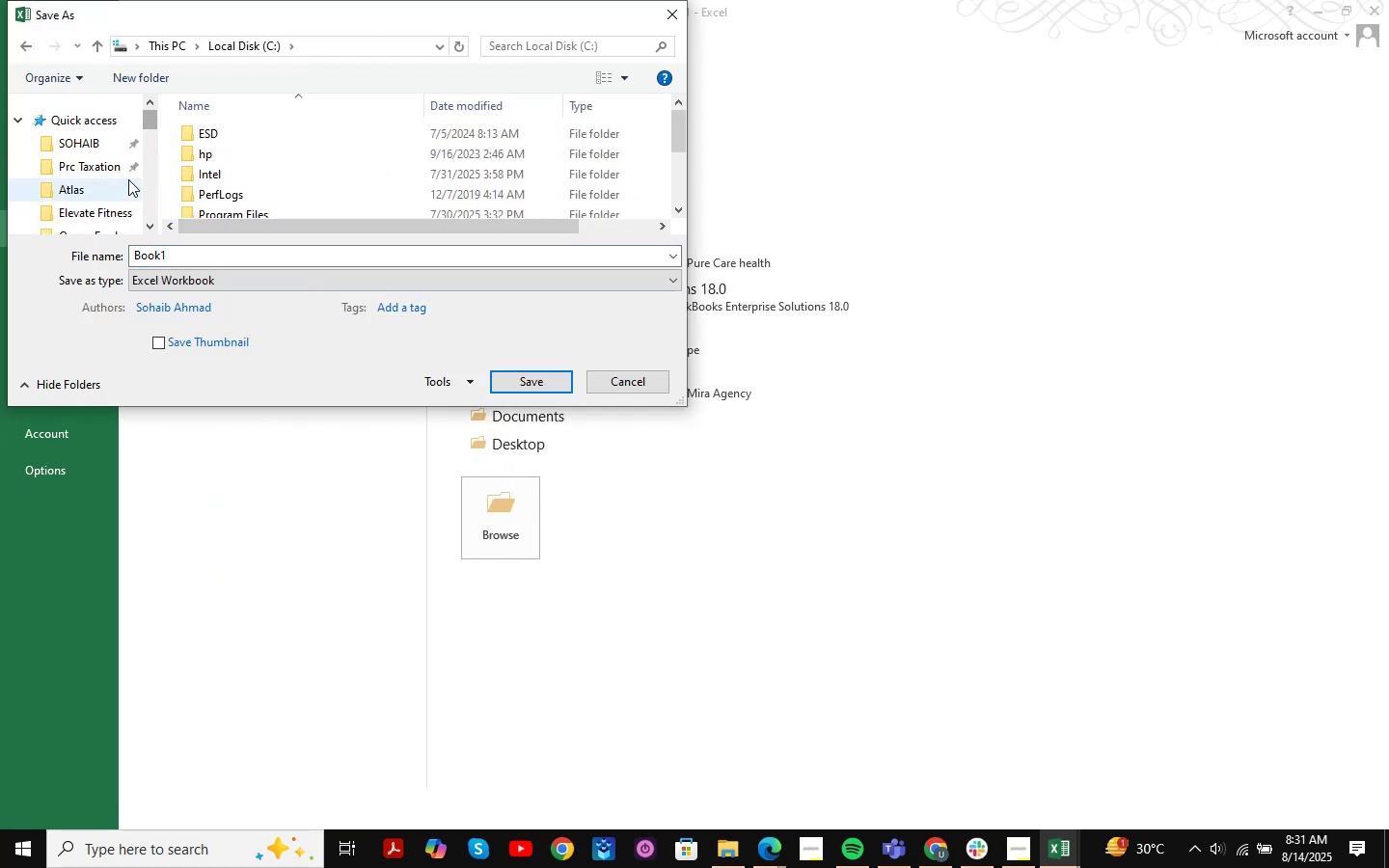 
scroll: coordinate [124, 175], scroll_direction: none, amount: 0.0
 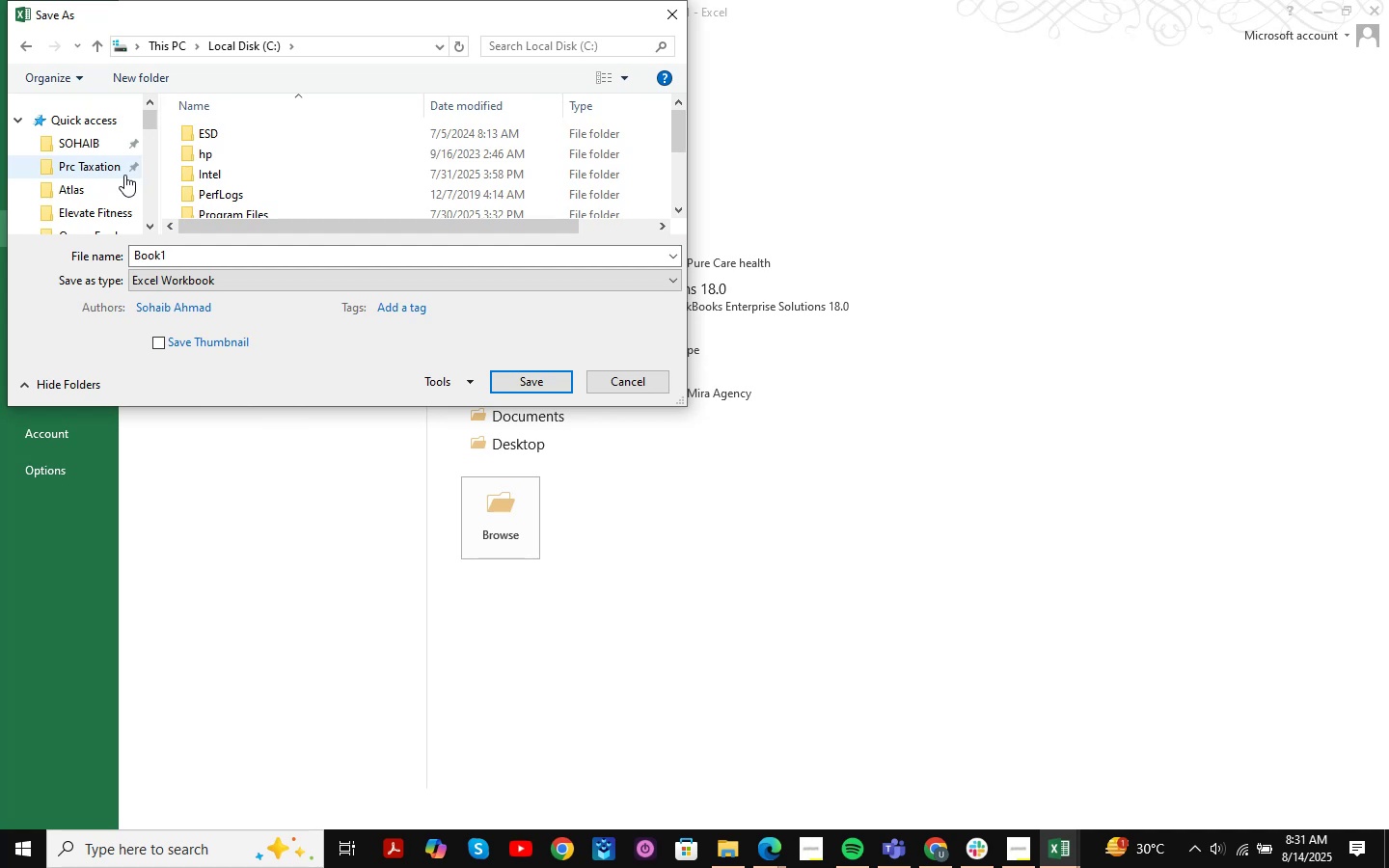 
scroll: coordinate [124, 175], scroll_direction: down, amount: 3.0
 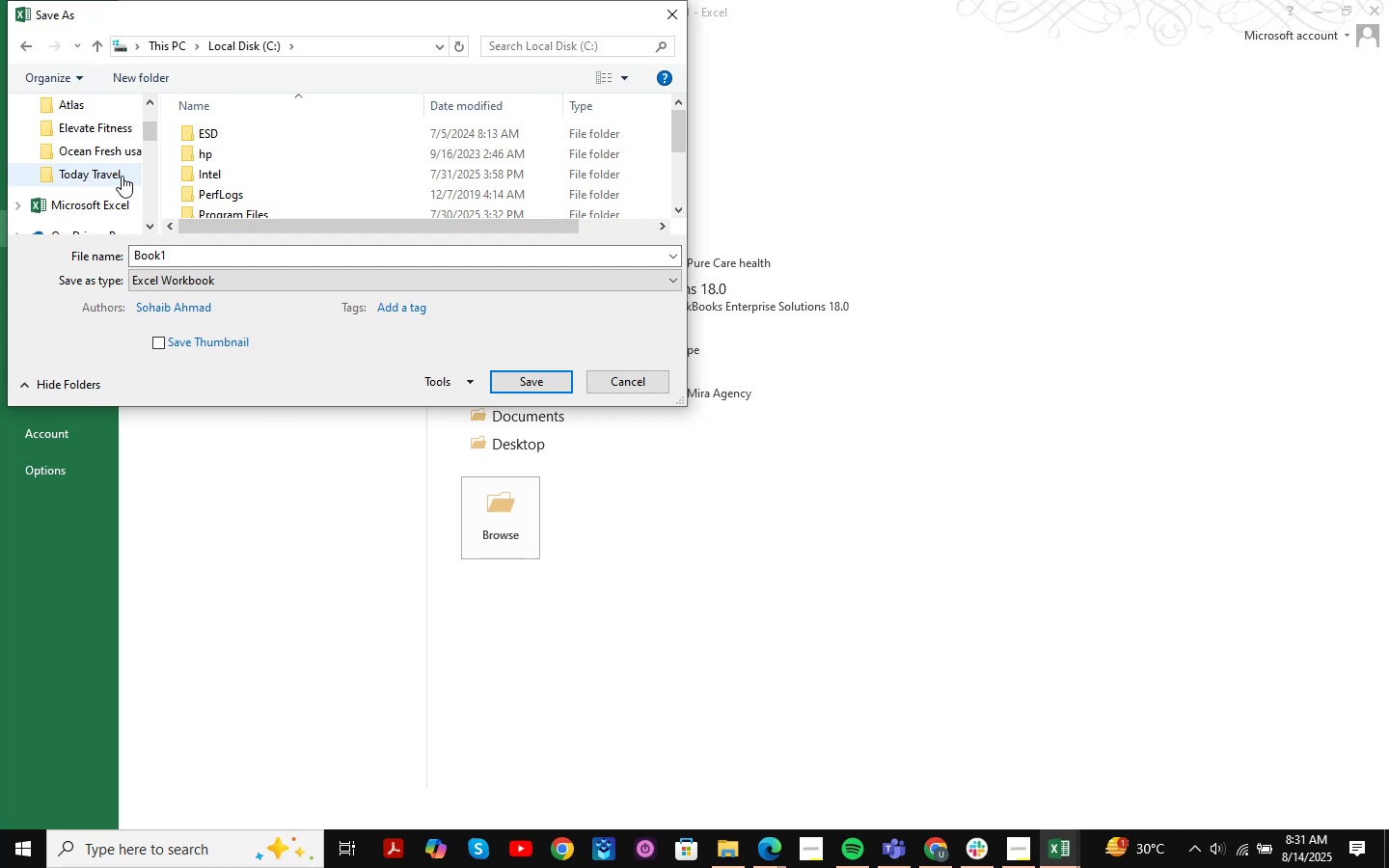 
scroll: coordinate [122, 176], scroll_direction: up, amount: 1.0
 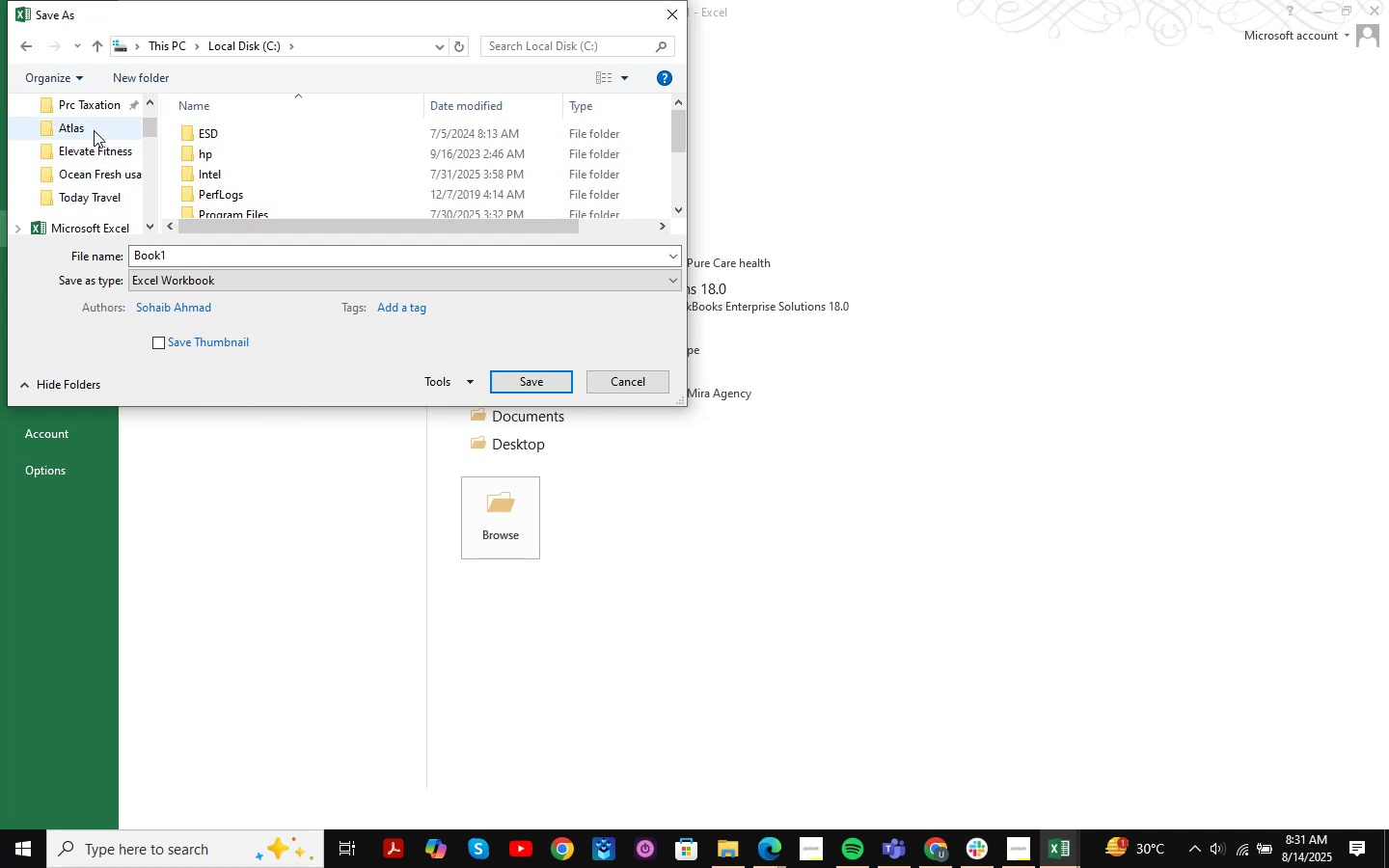 
left_click([94, 128])
 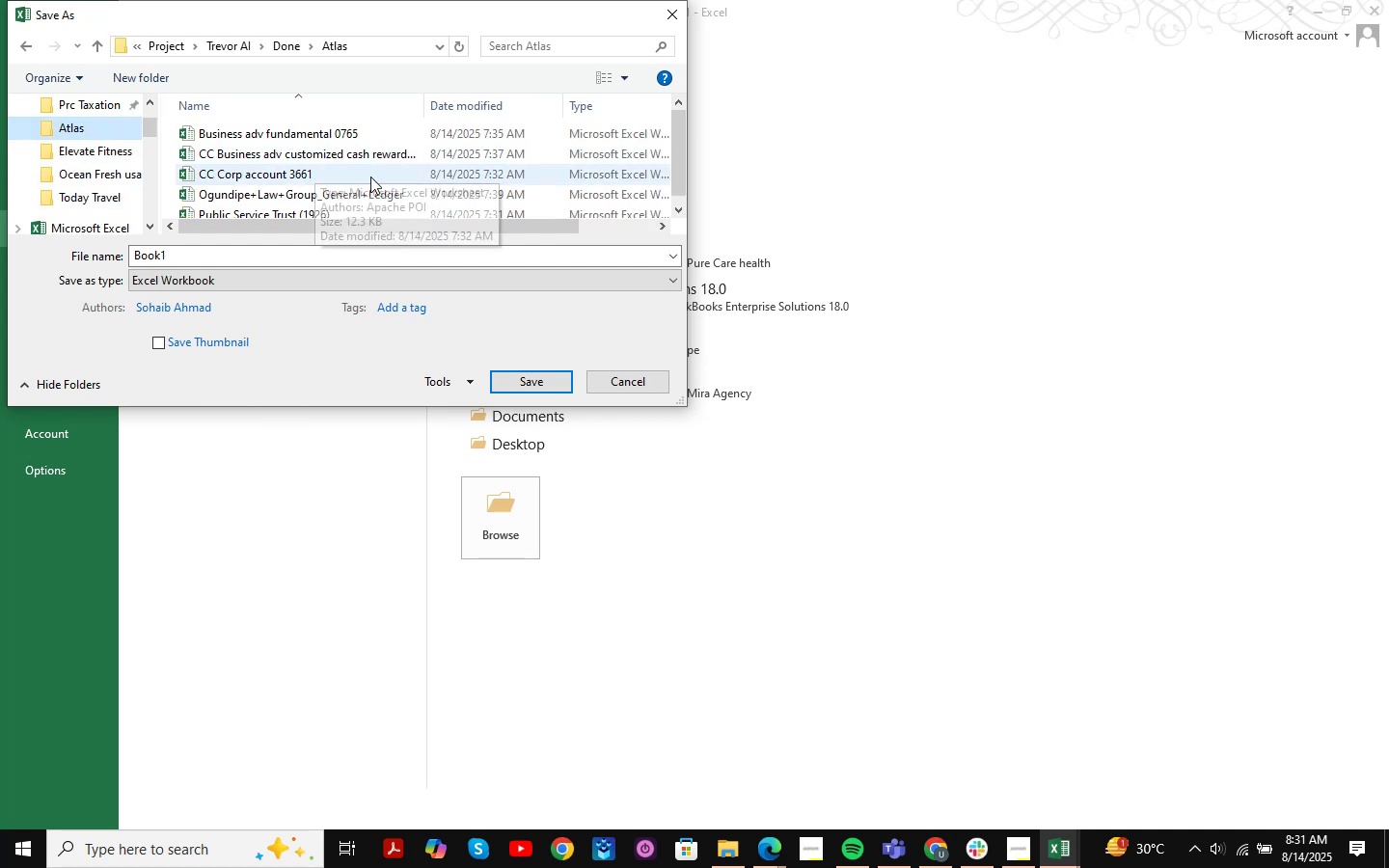 
scroll: coordinate [445, 192], scroll_direction: down, amount: 2.0
 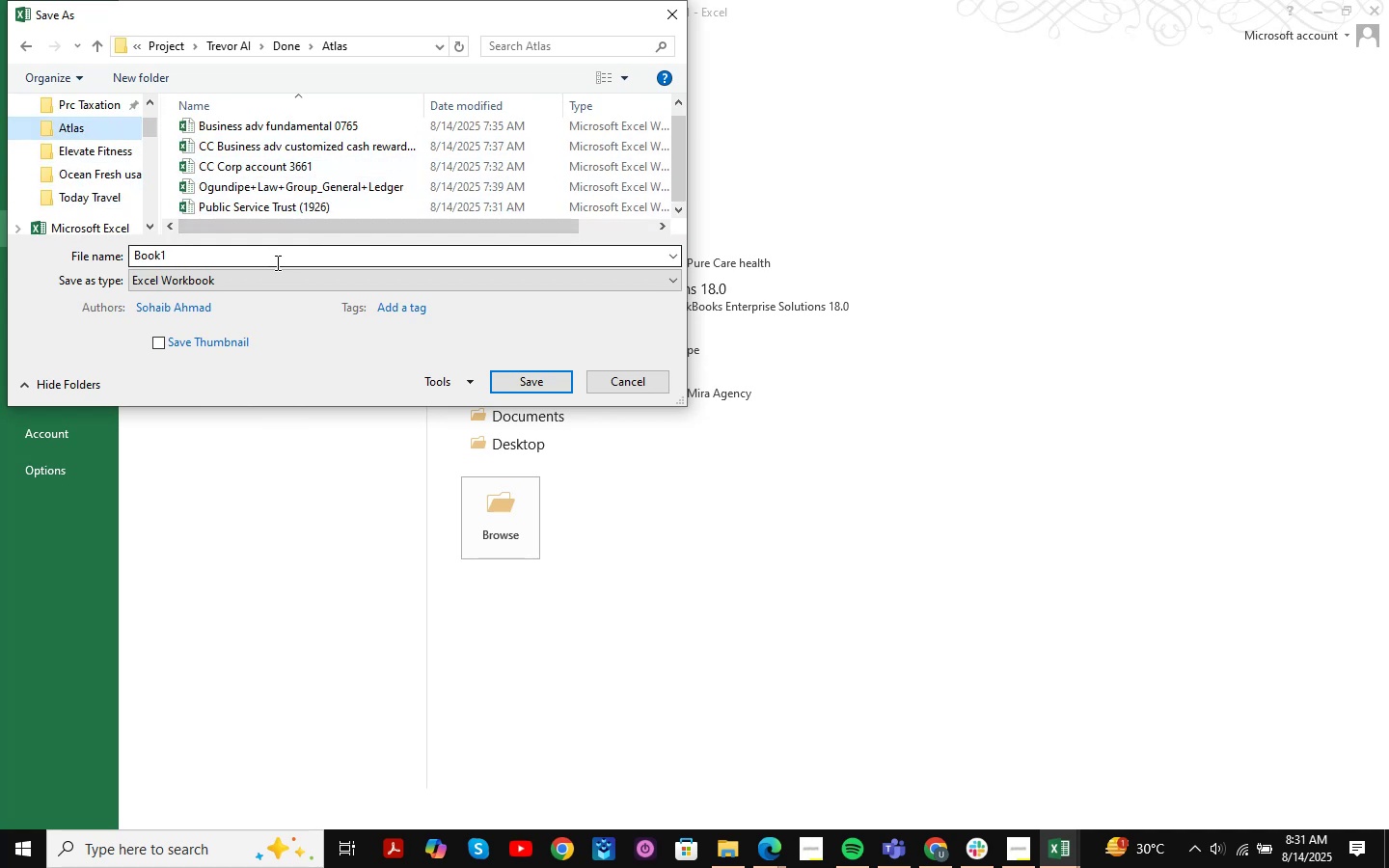 
left_click([278, 261])
 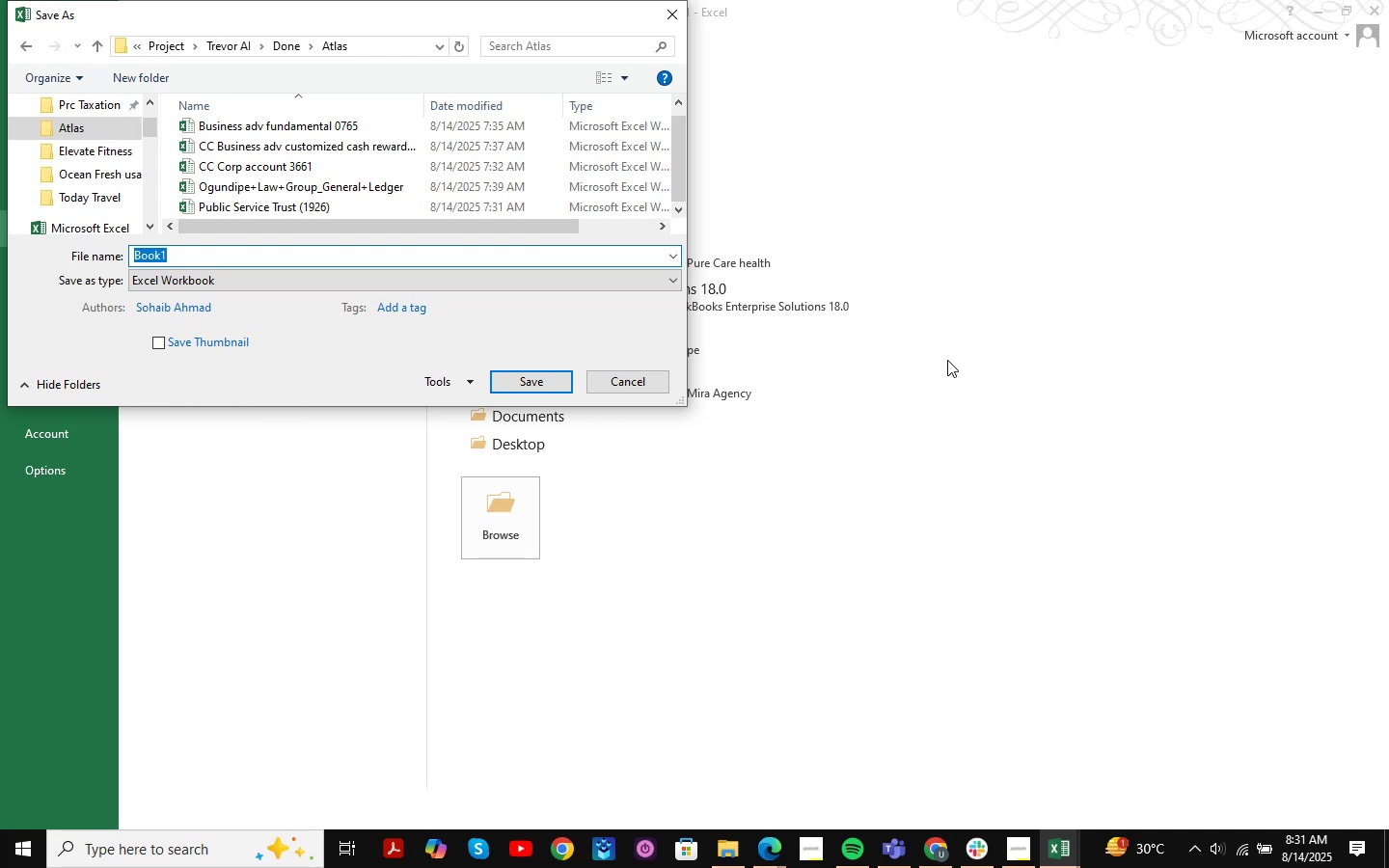 
wait(5.77)
 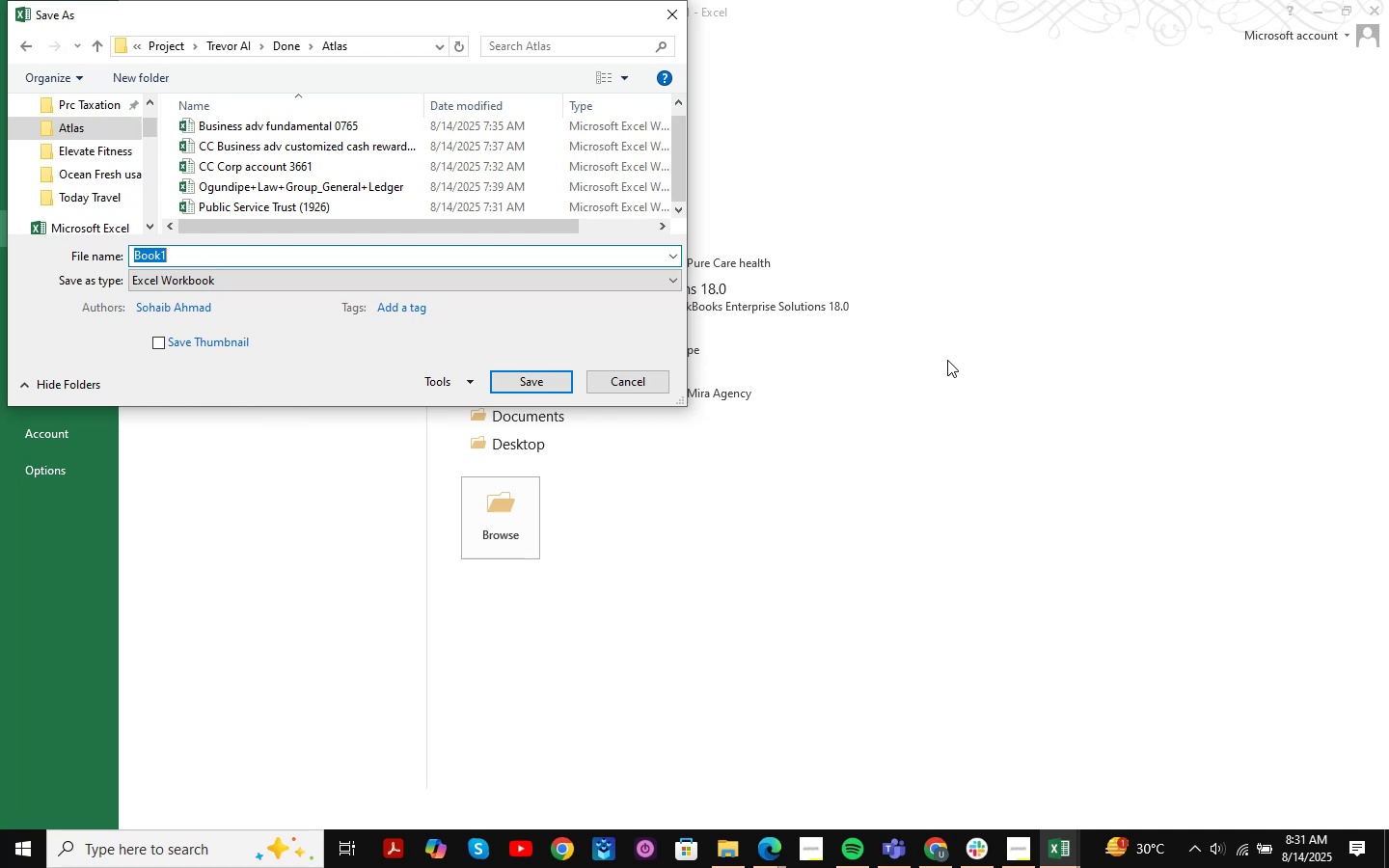 
mouse_move([1044, 827])
 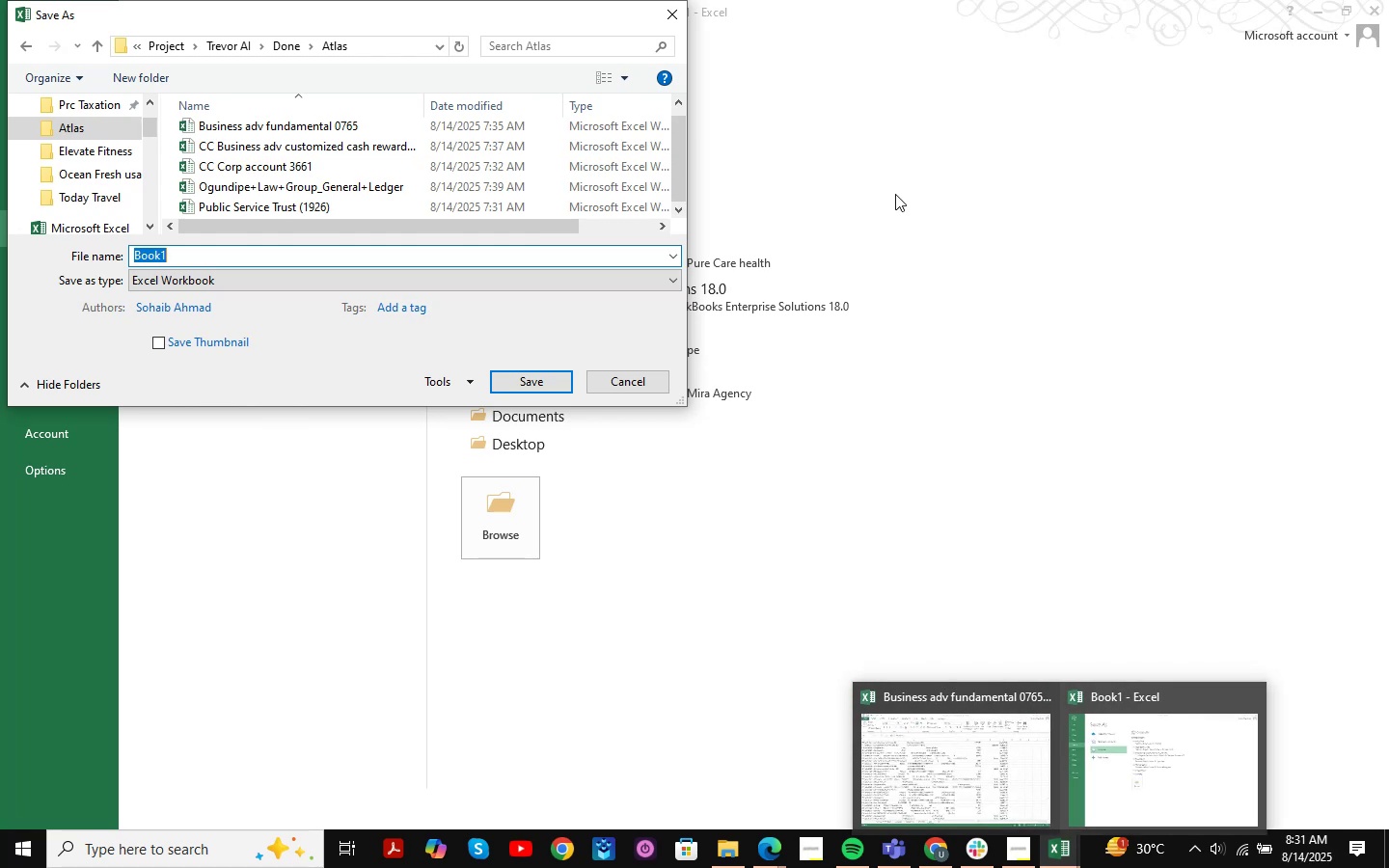 
type(Fundamental 0765)
 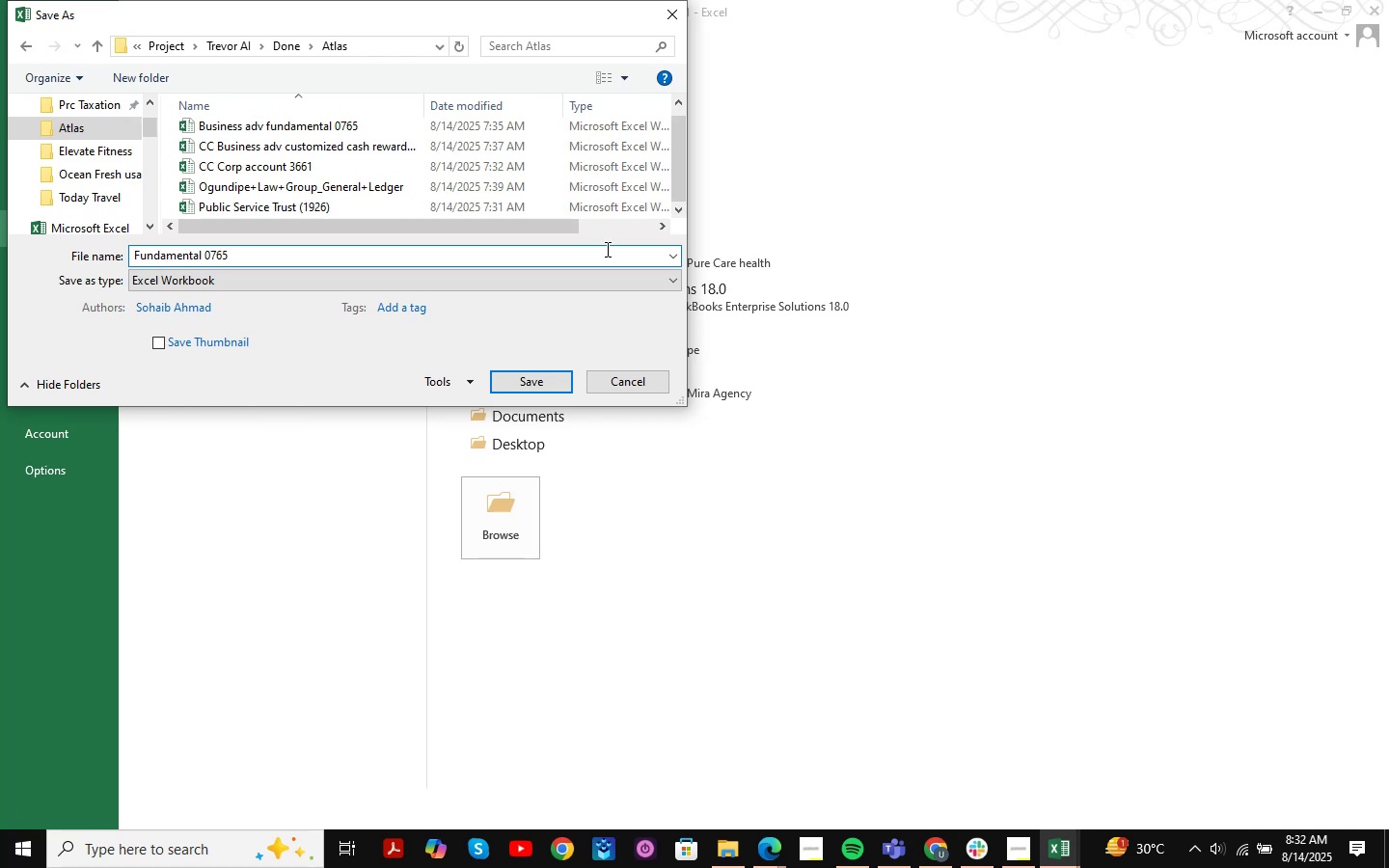 
left_click([591, 279])
 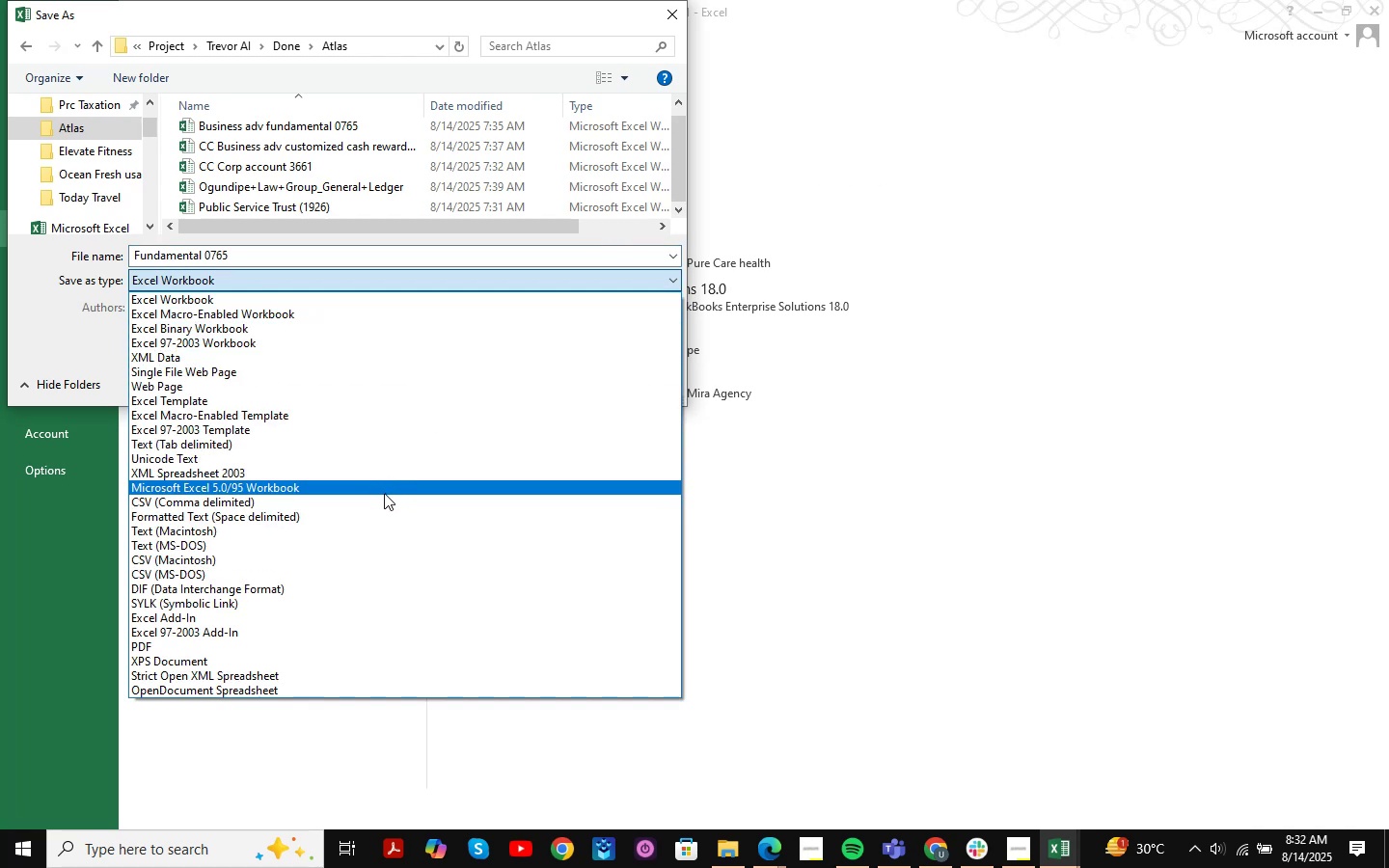 
left_click([383, 499])
 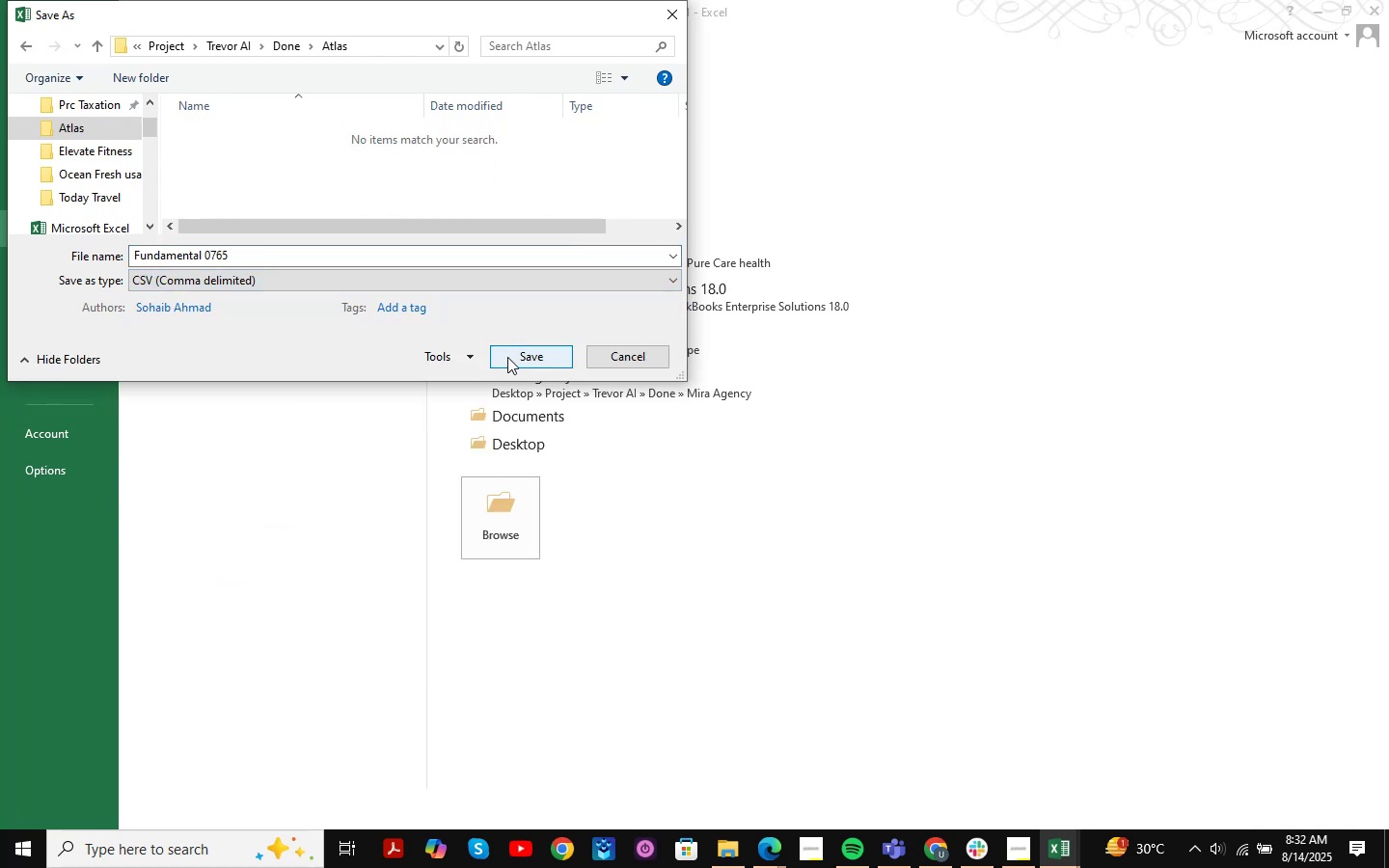 
left_click([507, 357])
 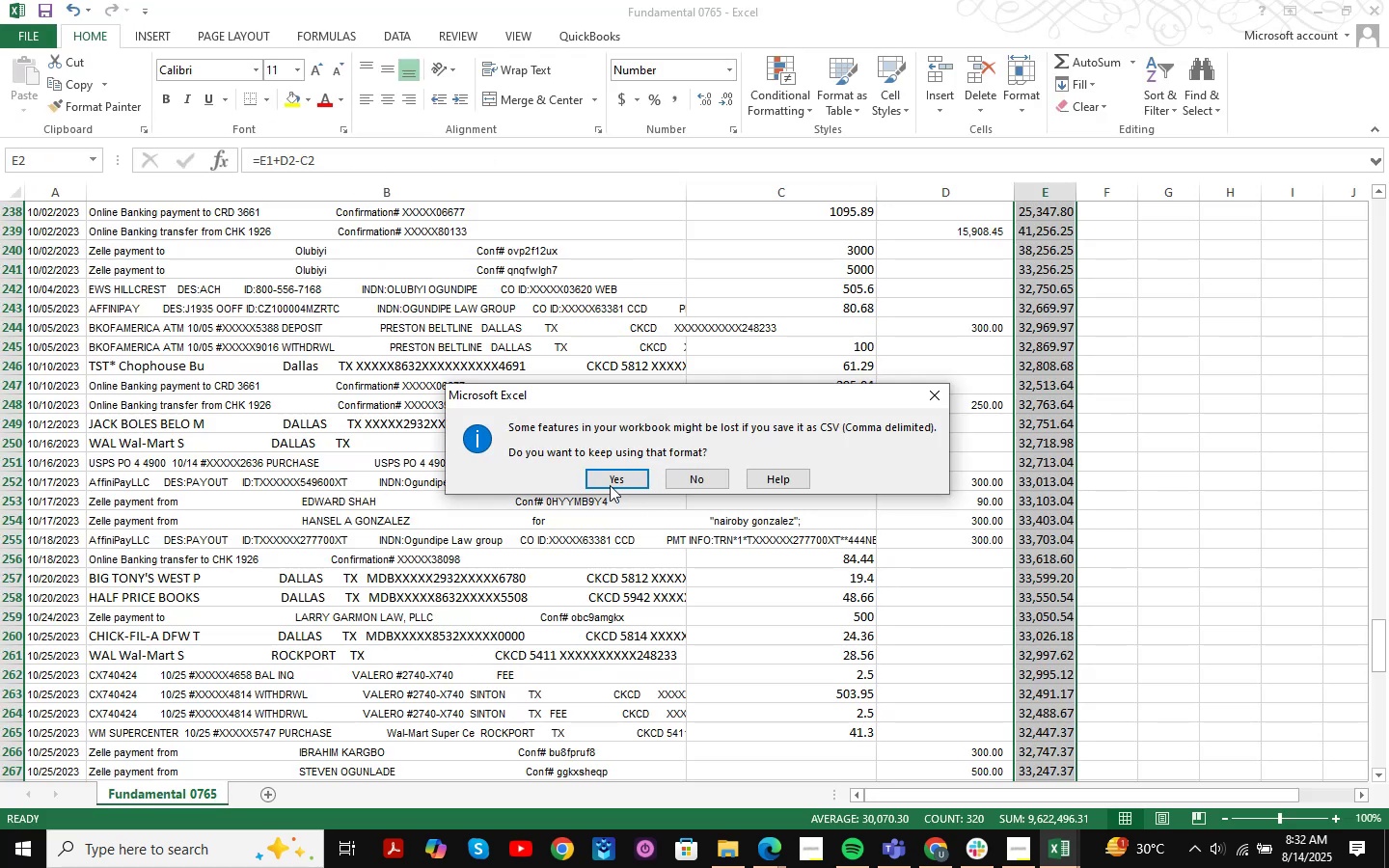 
left_click([599, 480])
 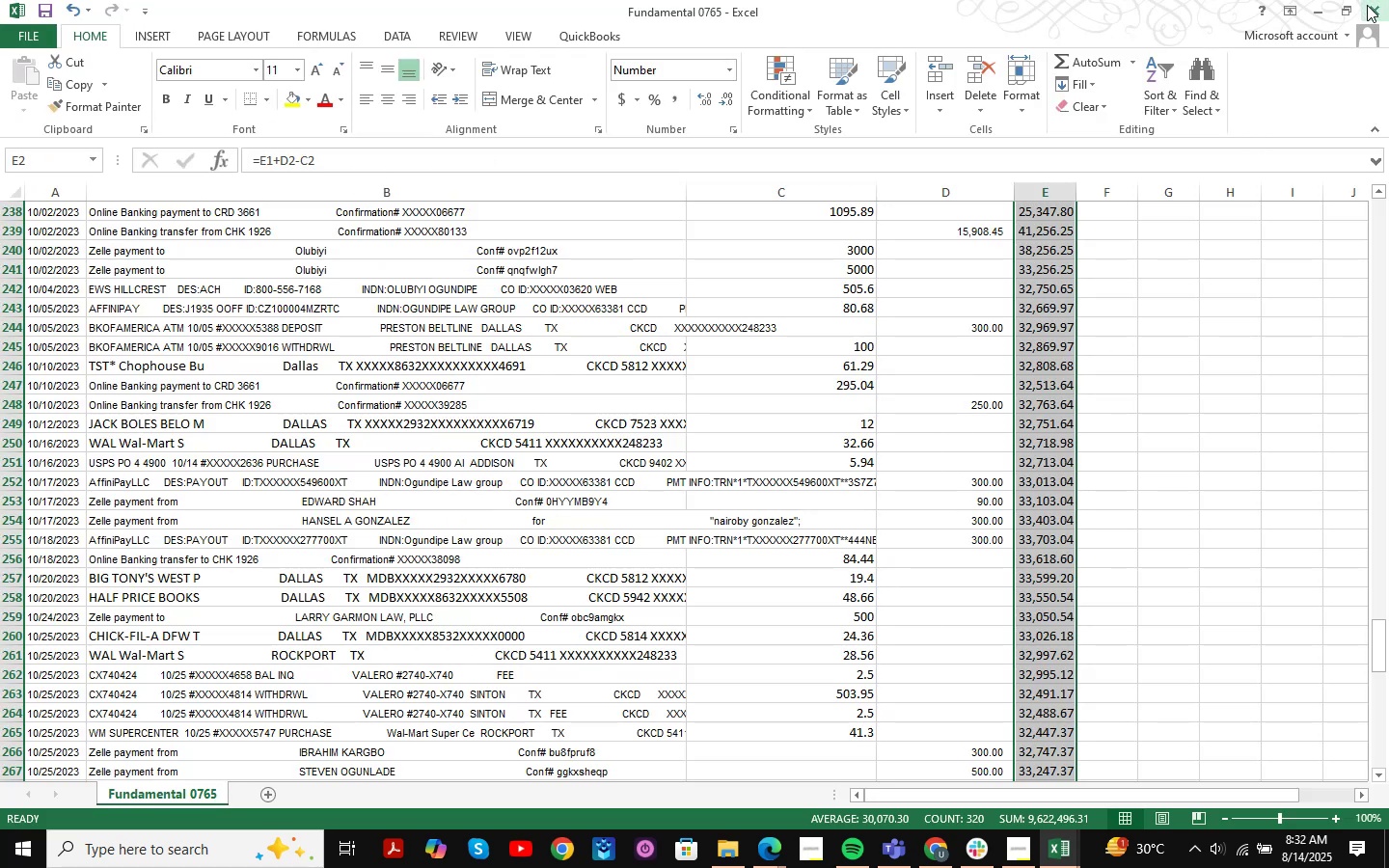 
left_click([1370, 14])
 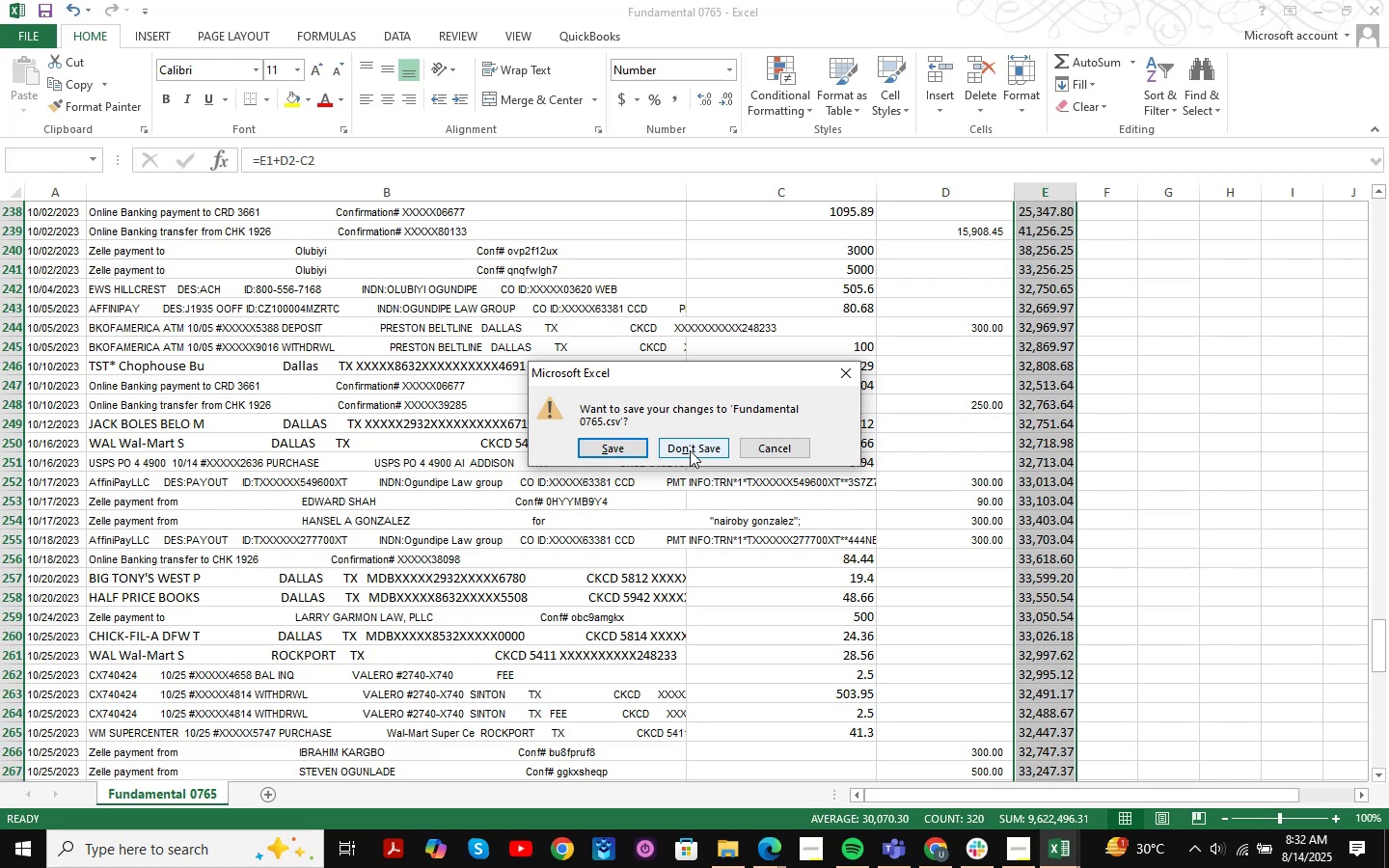 
left_click([690, 450])
 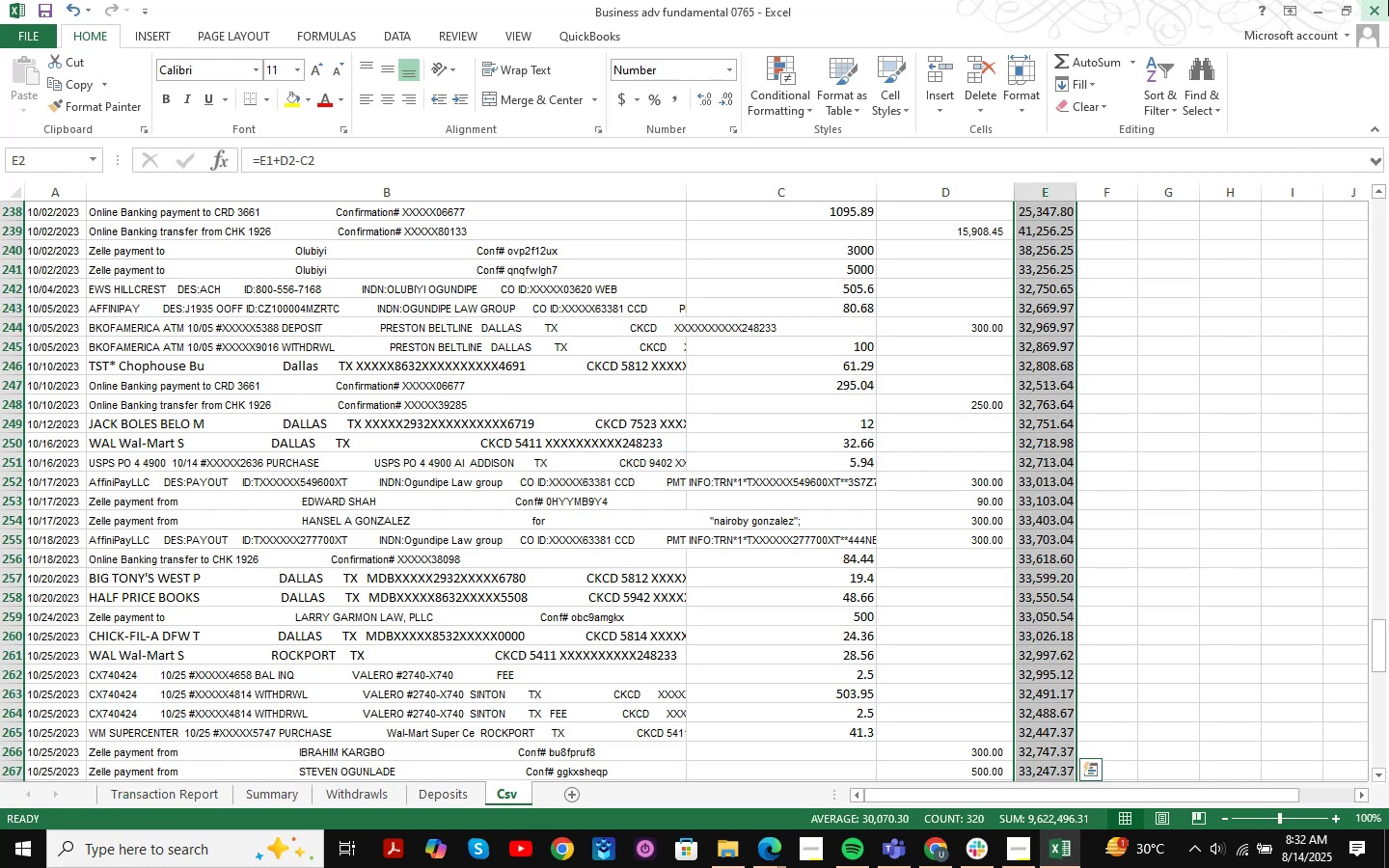 
left_click([1388, 0])
 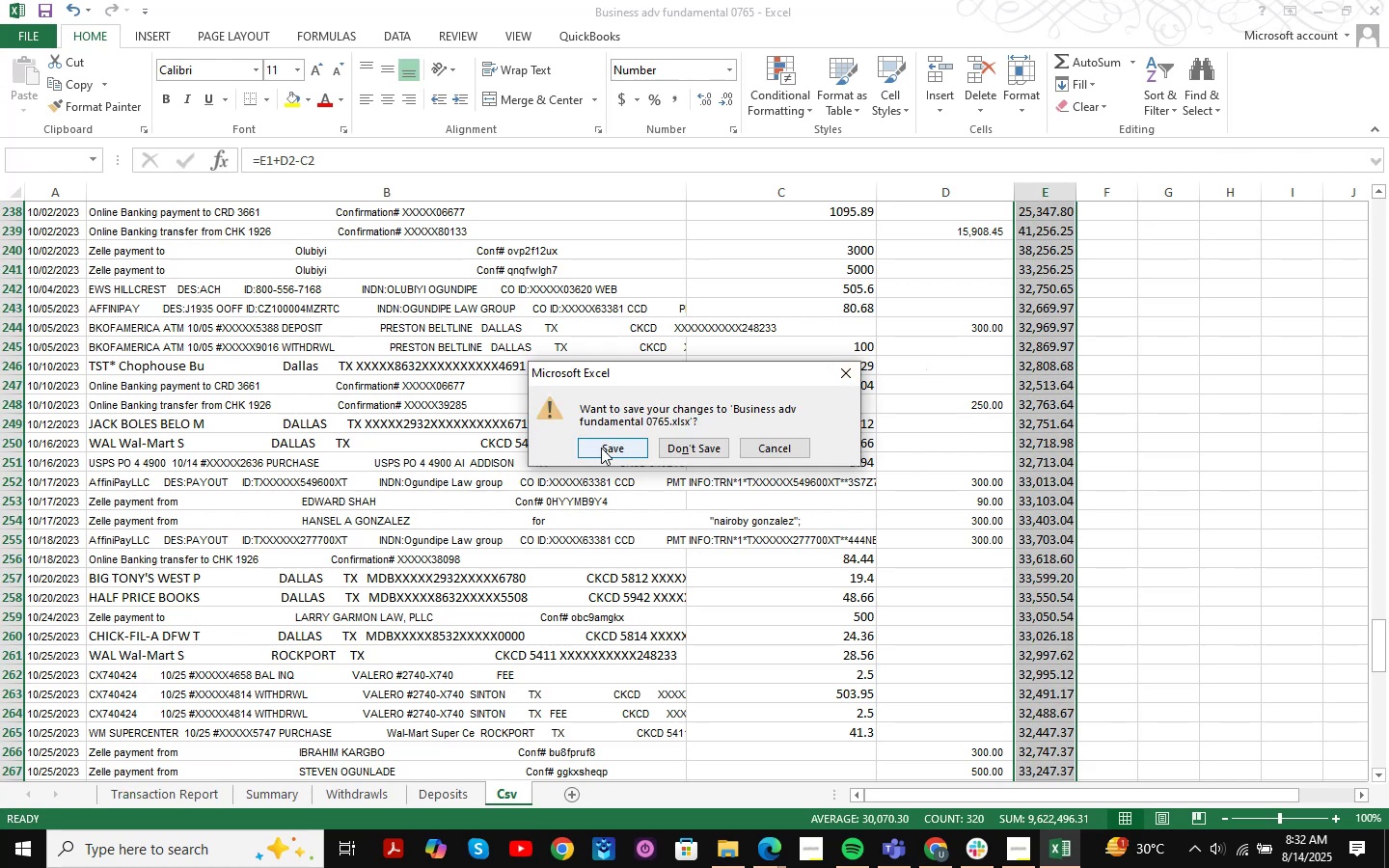 
left_click([601, 448])
 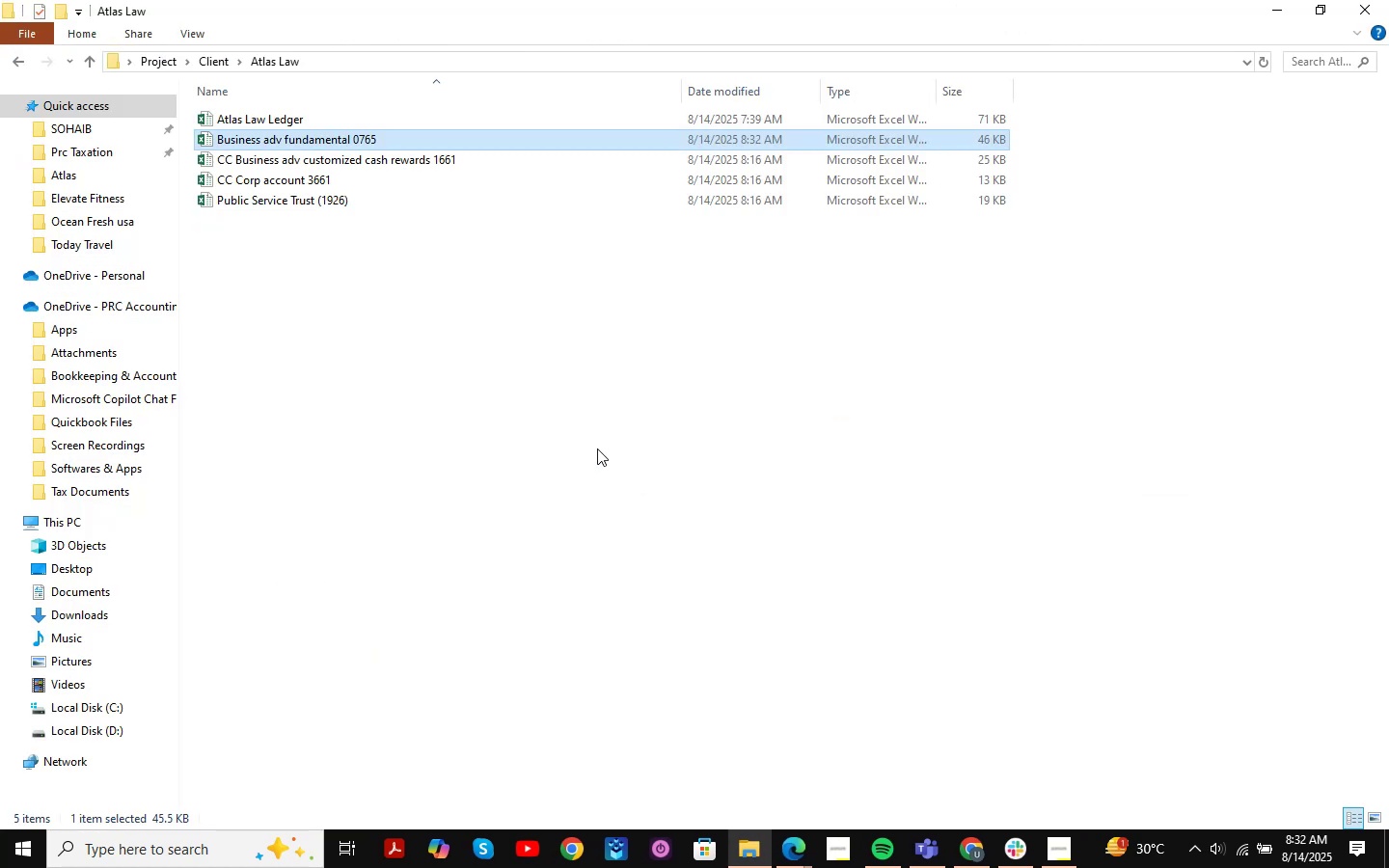 
wait(6.25)
 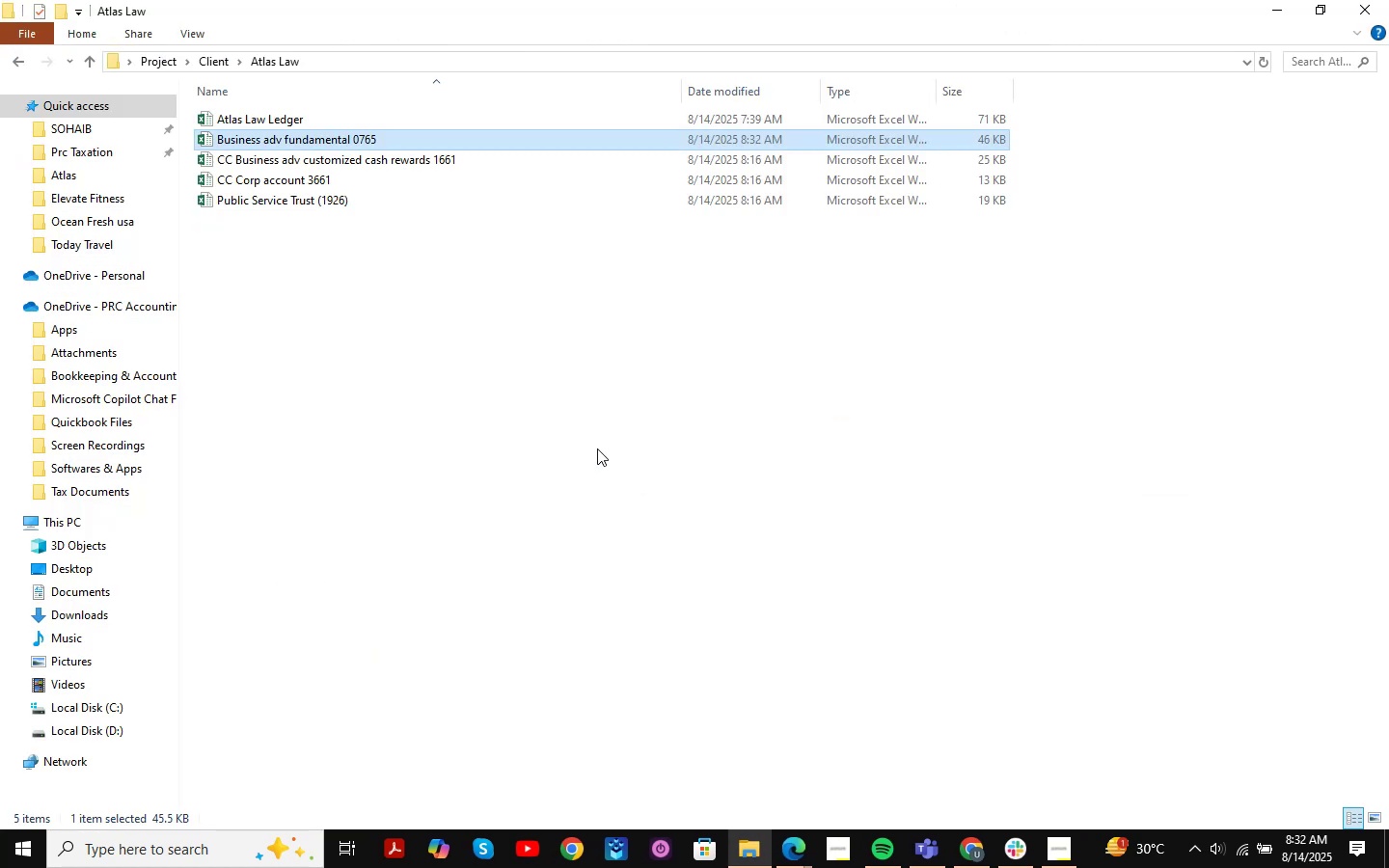 
right_click([520, 274])
 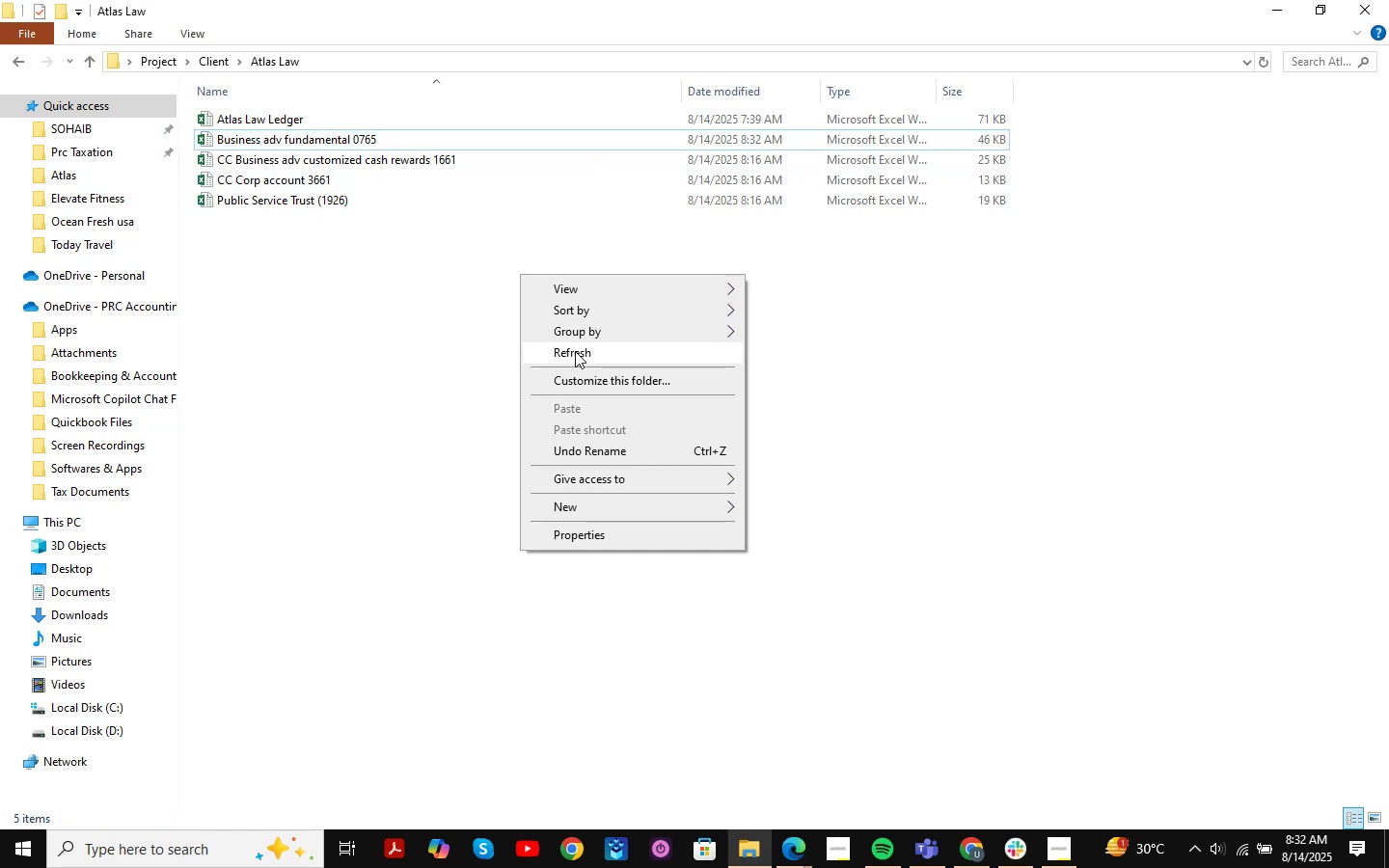 
left_click([575, 351])
 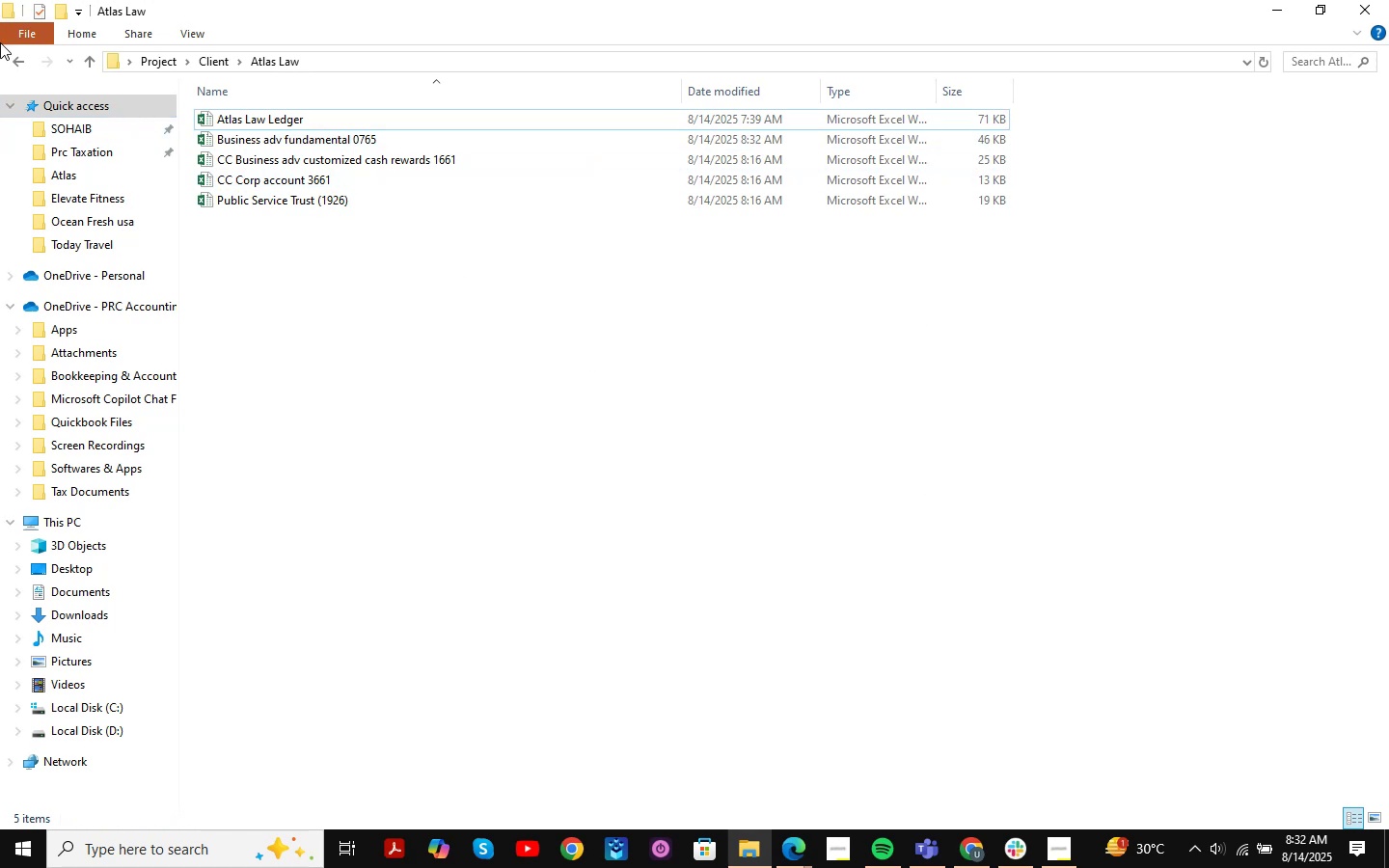 
wait(5.32)
 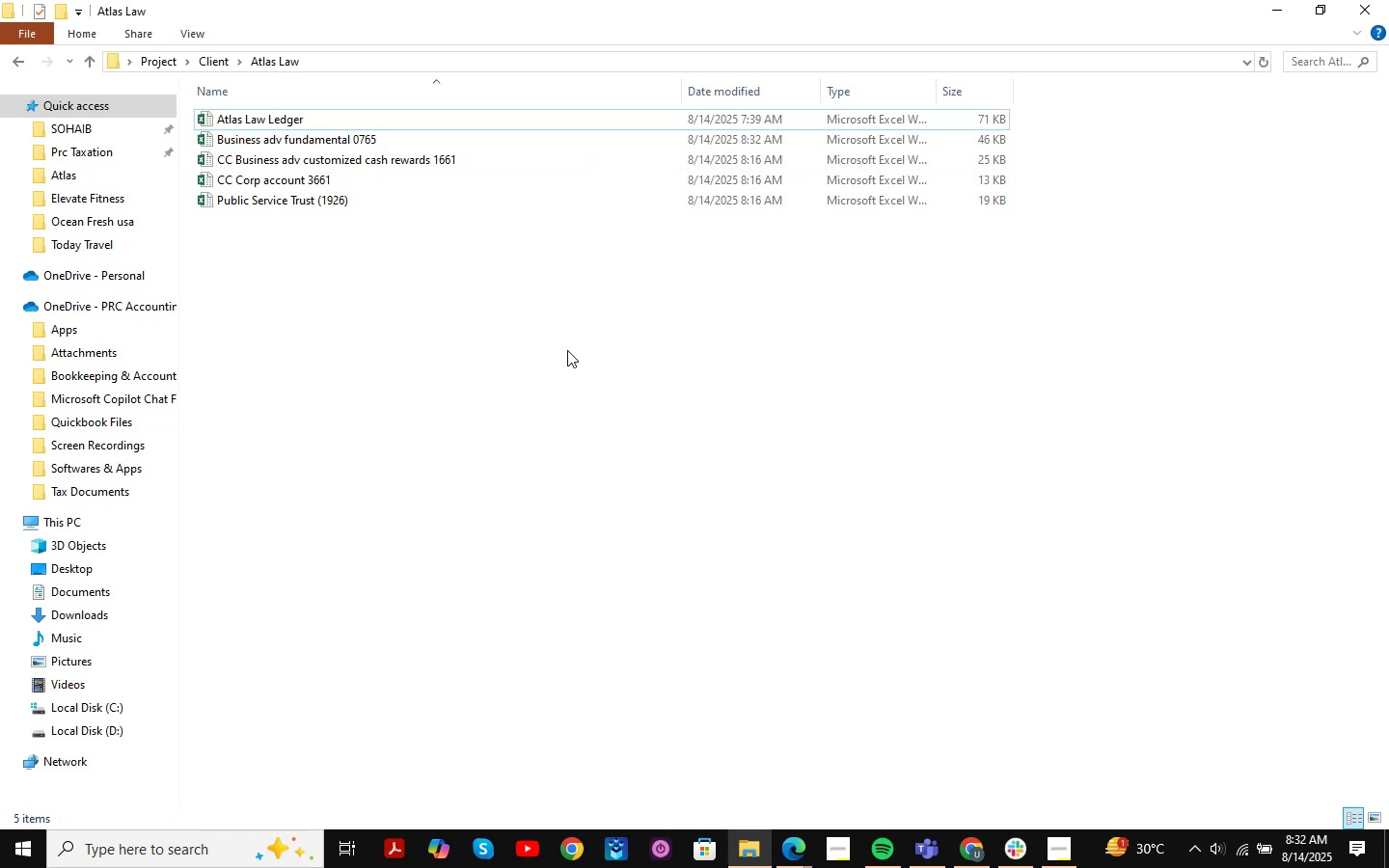 
double_click([291, 116])
 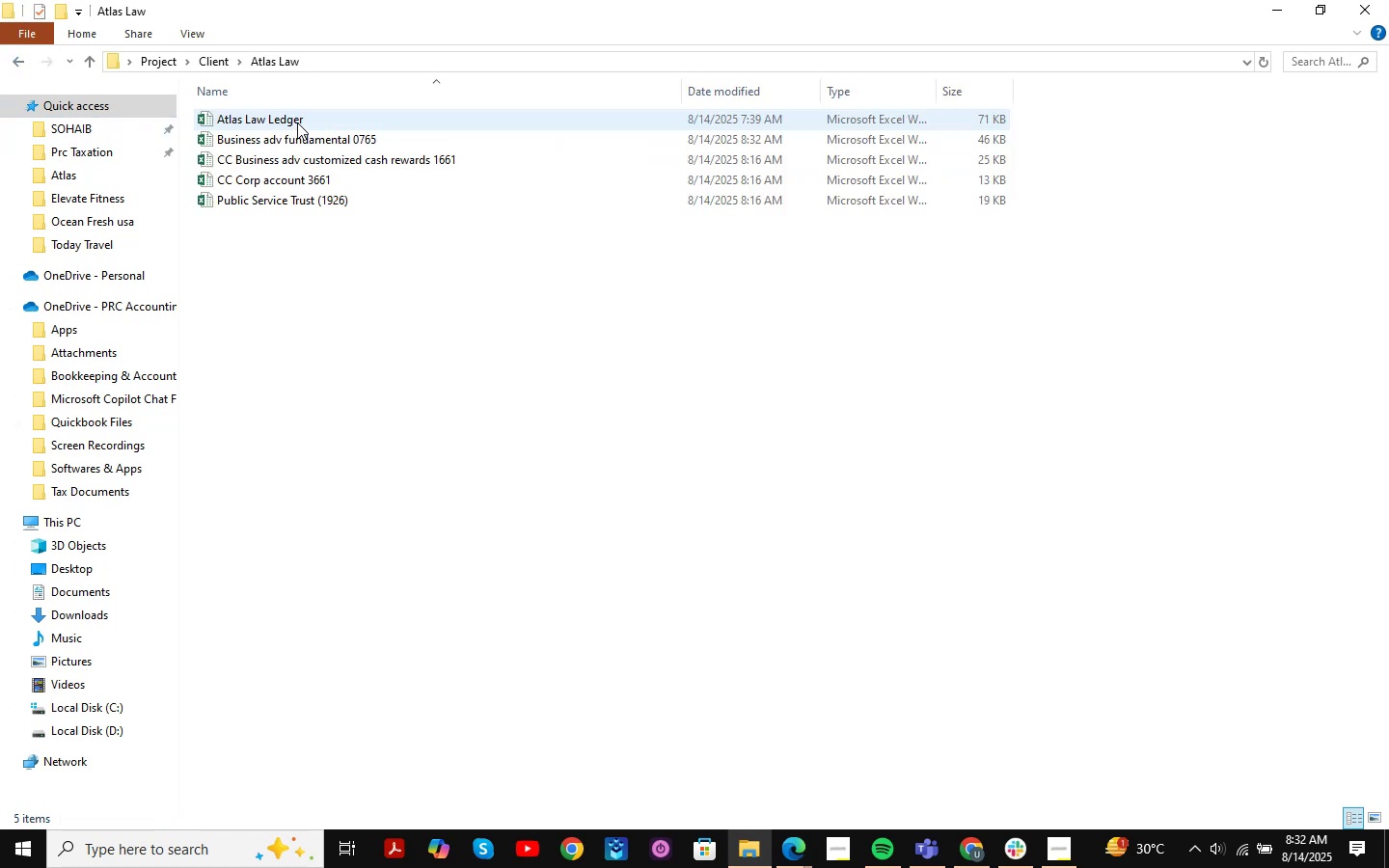 
mouse_move([309, 157])
 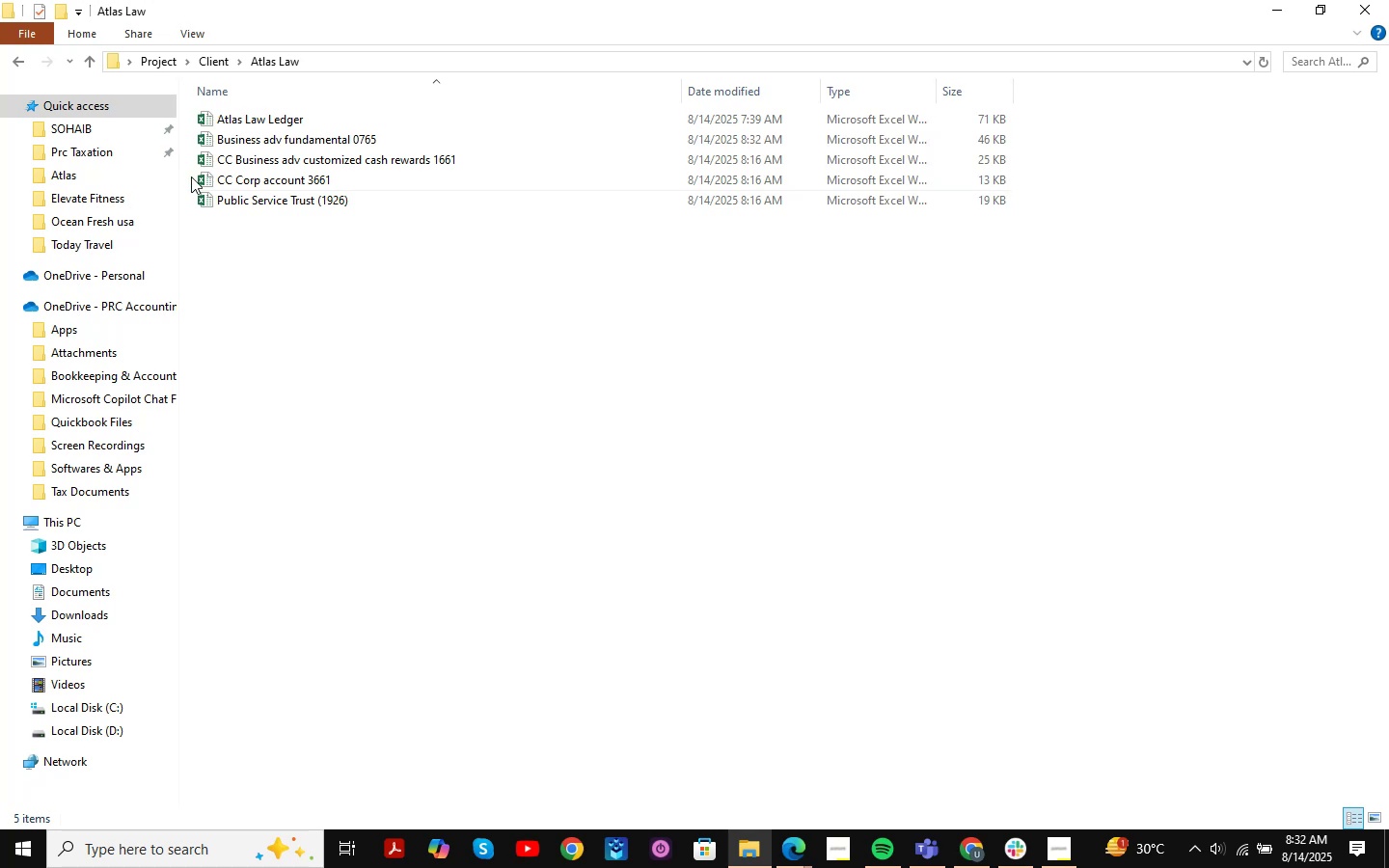 
double_click([19, 60])
 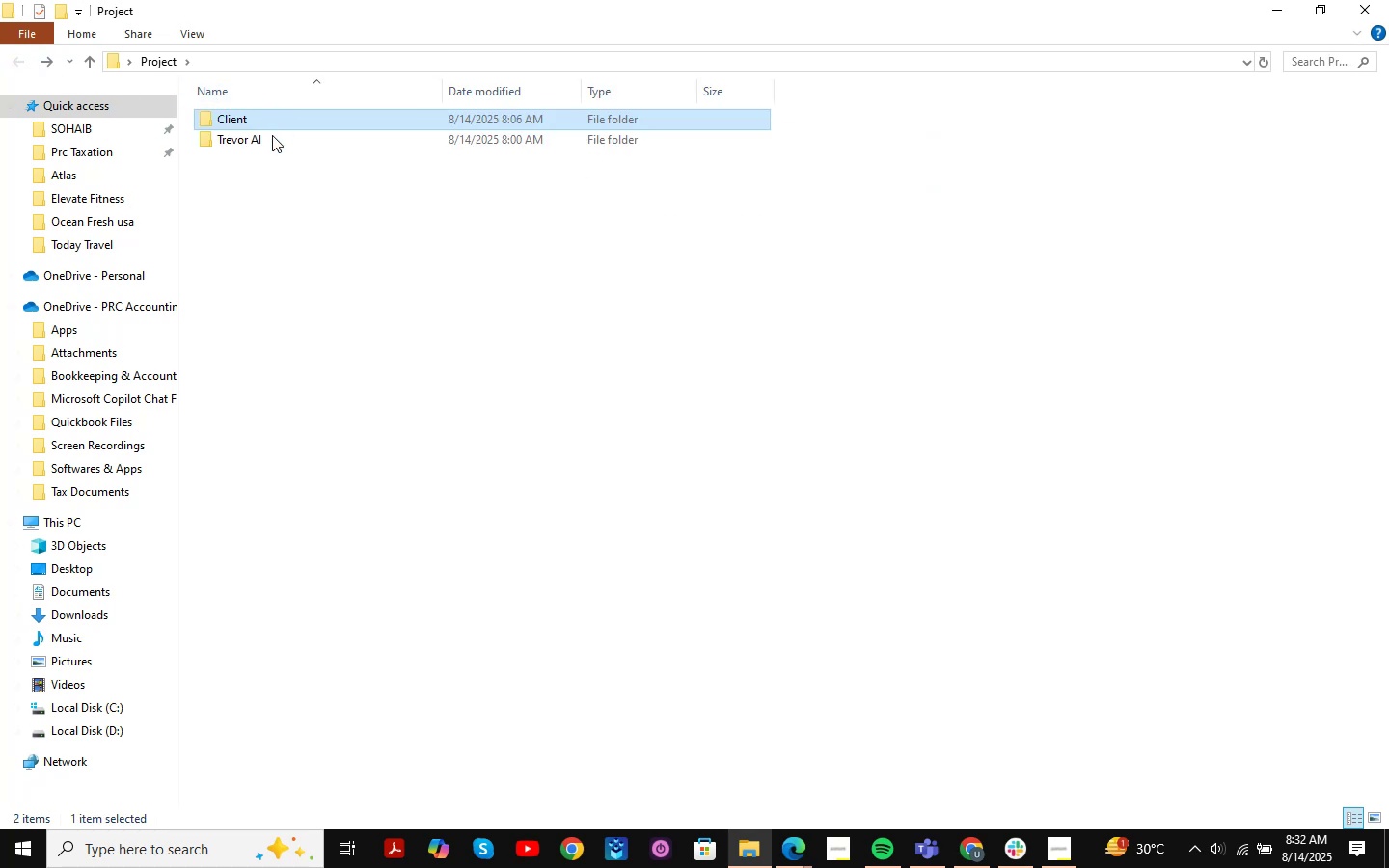 
double_click([269, 141])
 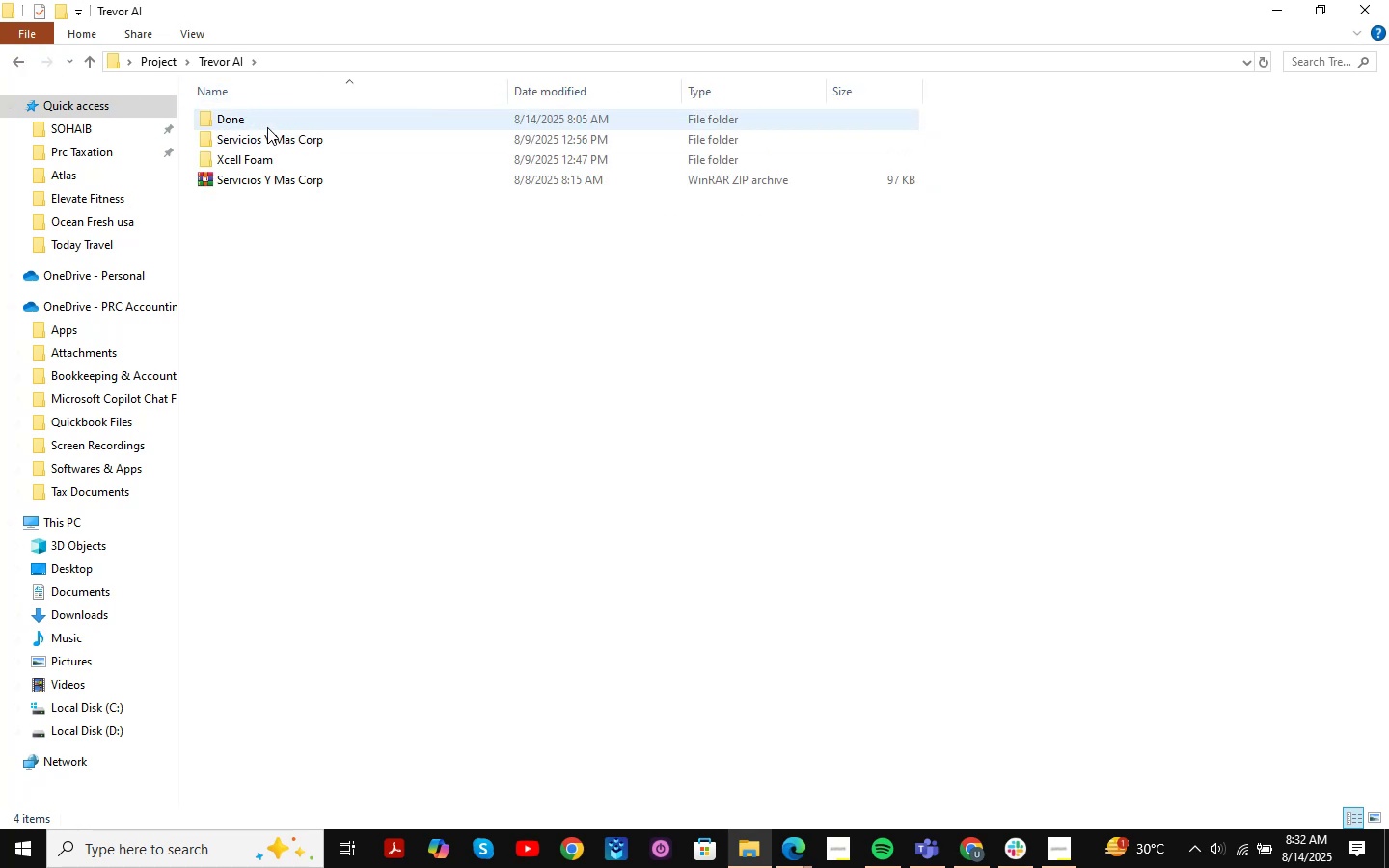 
double_click([267, 127])
 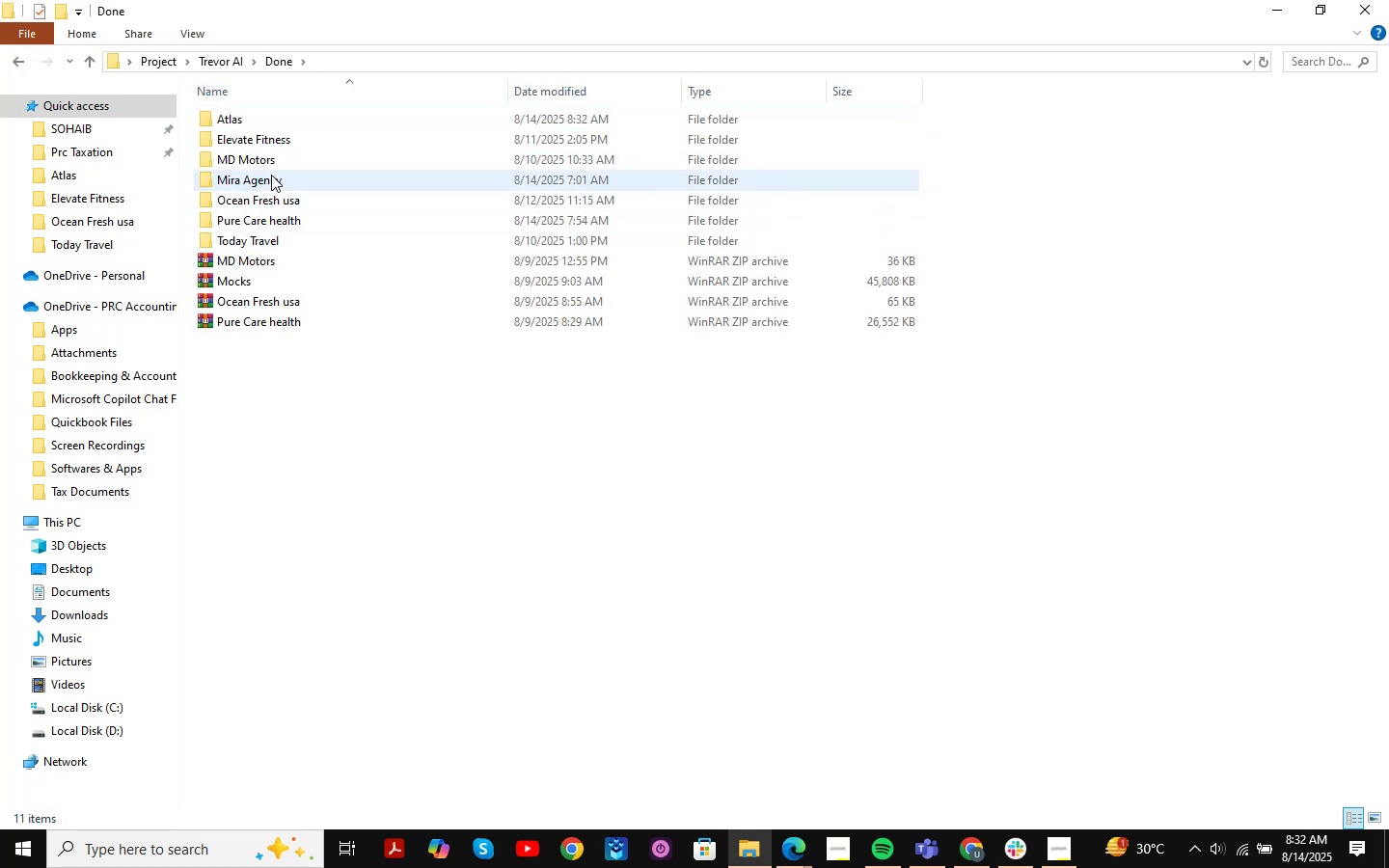 
wait(5.02)
 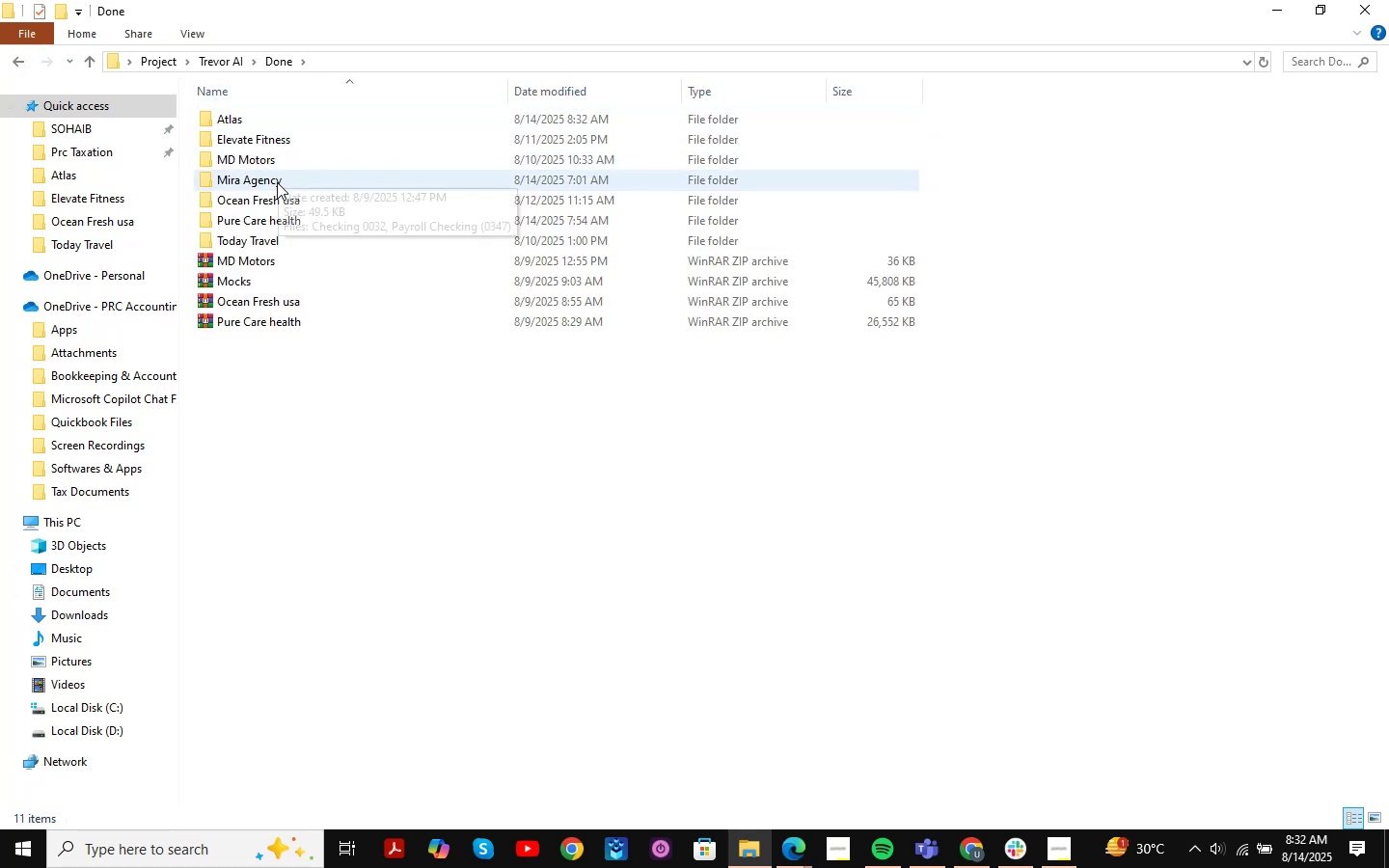 
double_click([286, 121])
 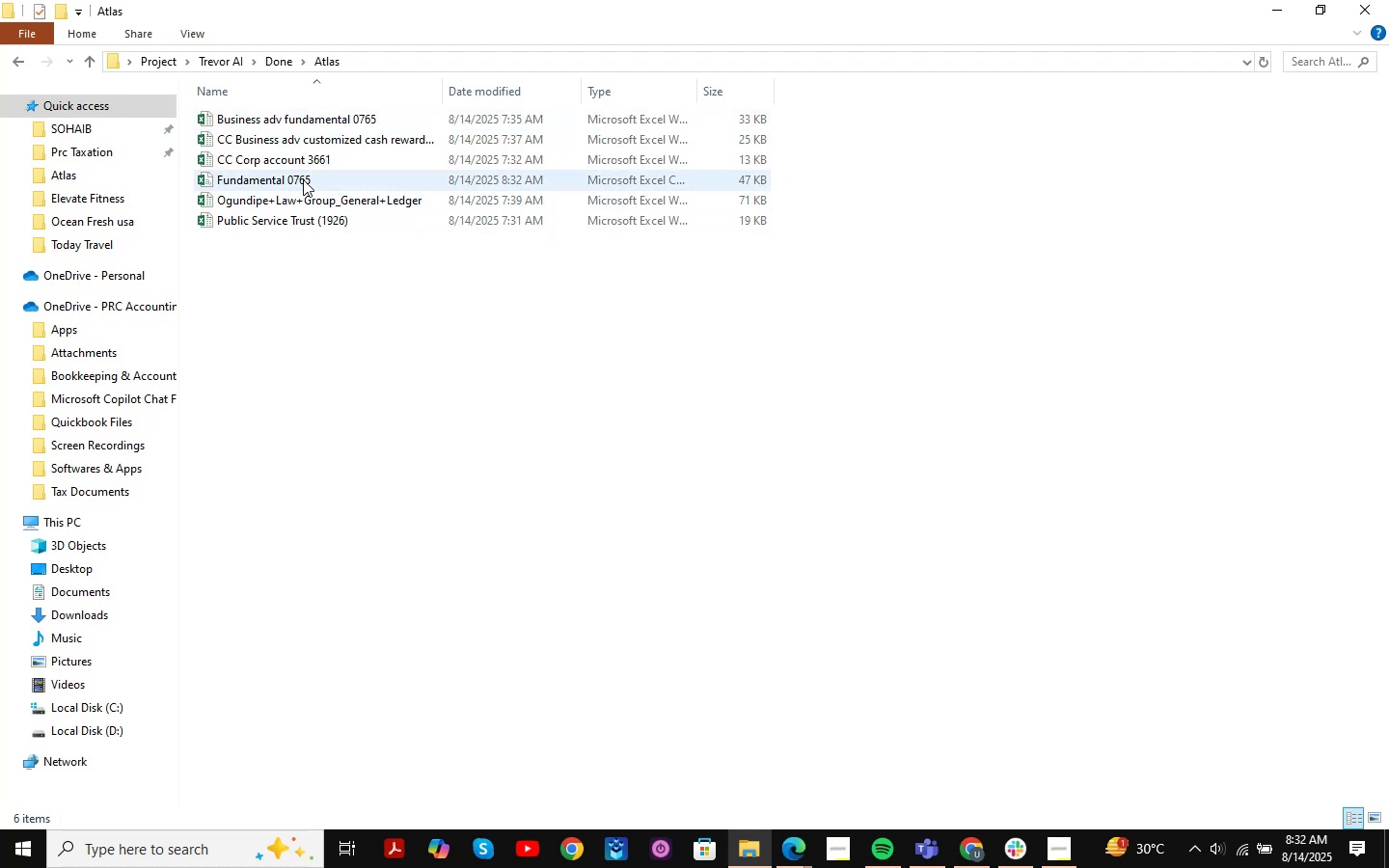 
left_click([303, 179])
 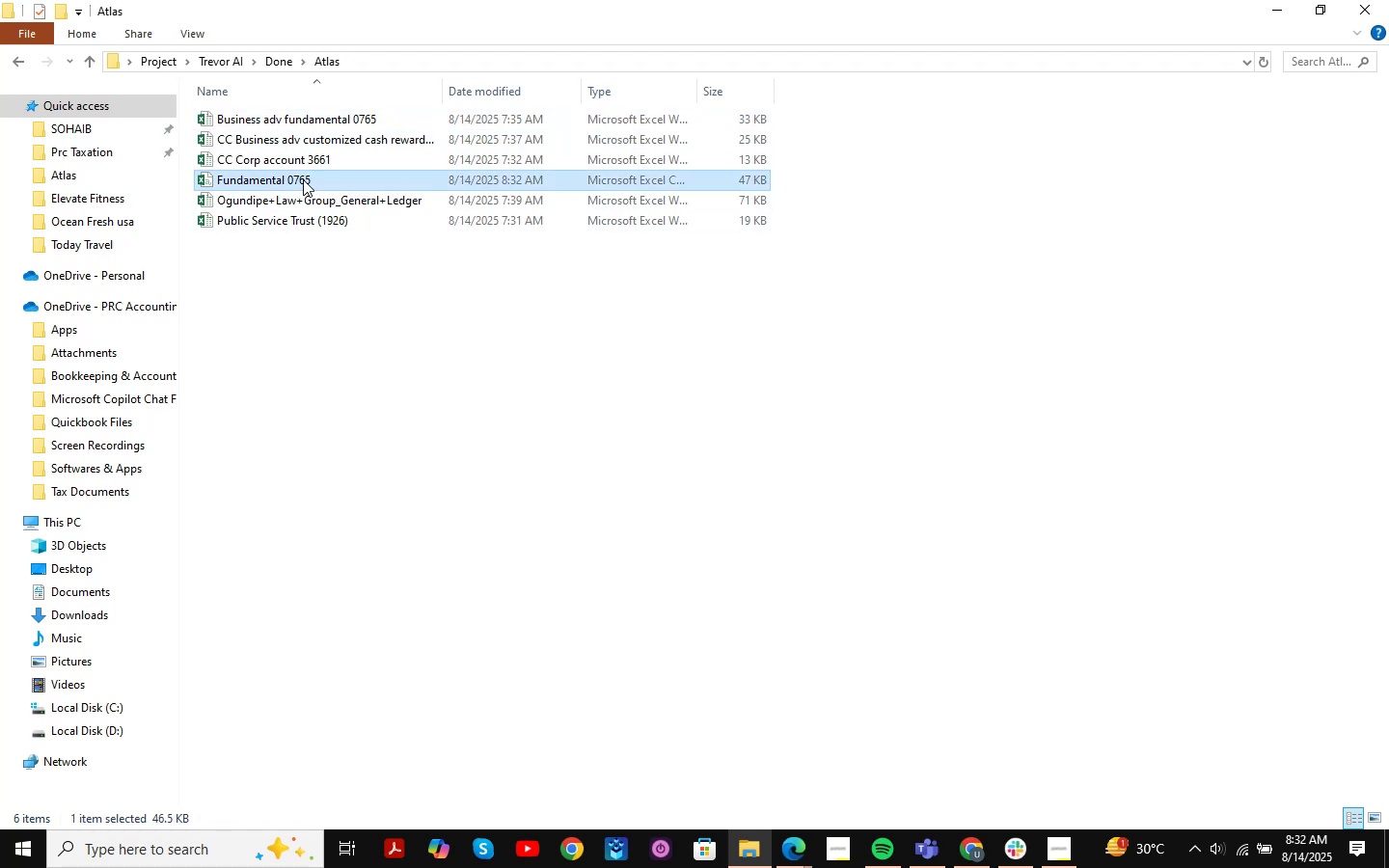 
right_click([303, 179])
 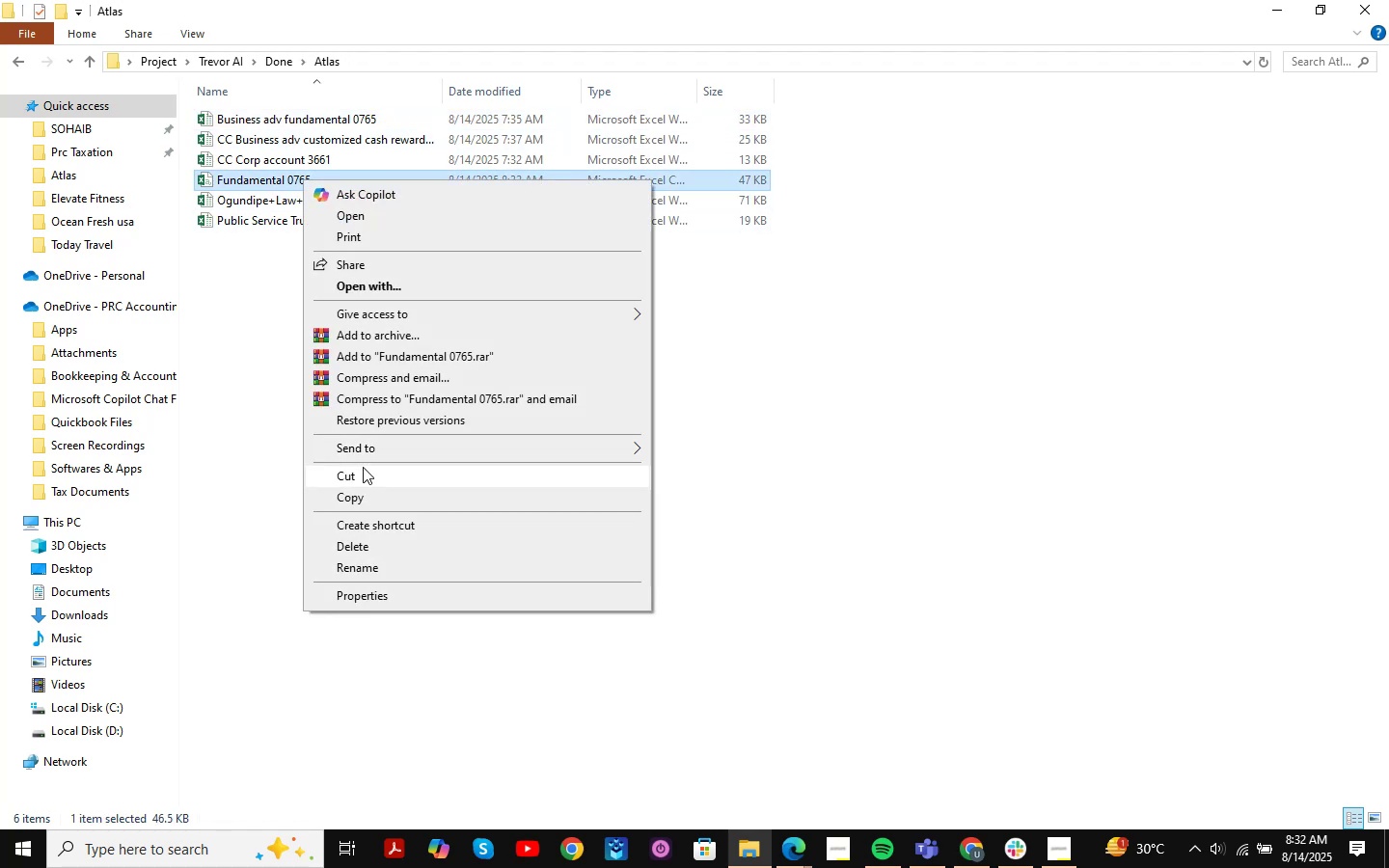 
left_click([363, 468])
 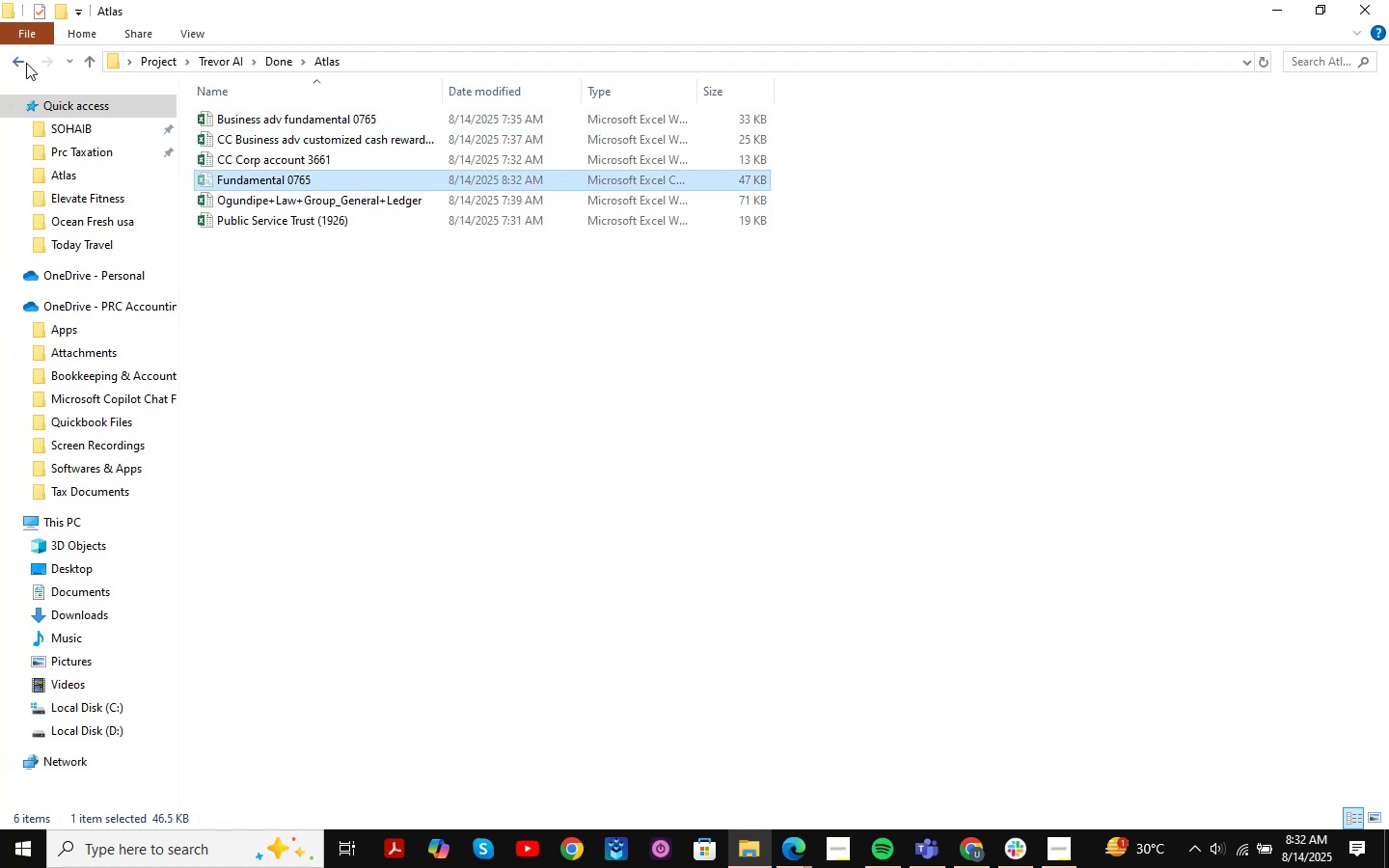 
double_click([26, 63])
 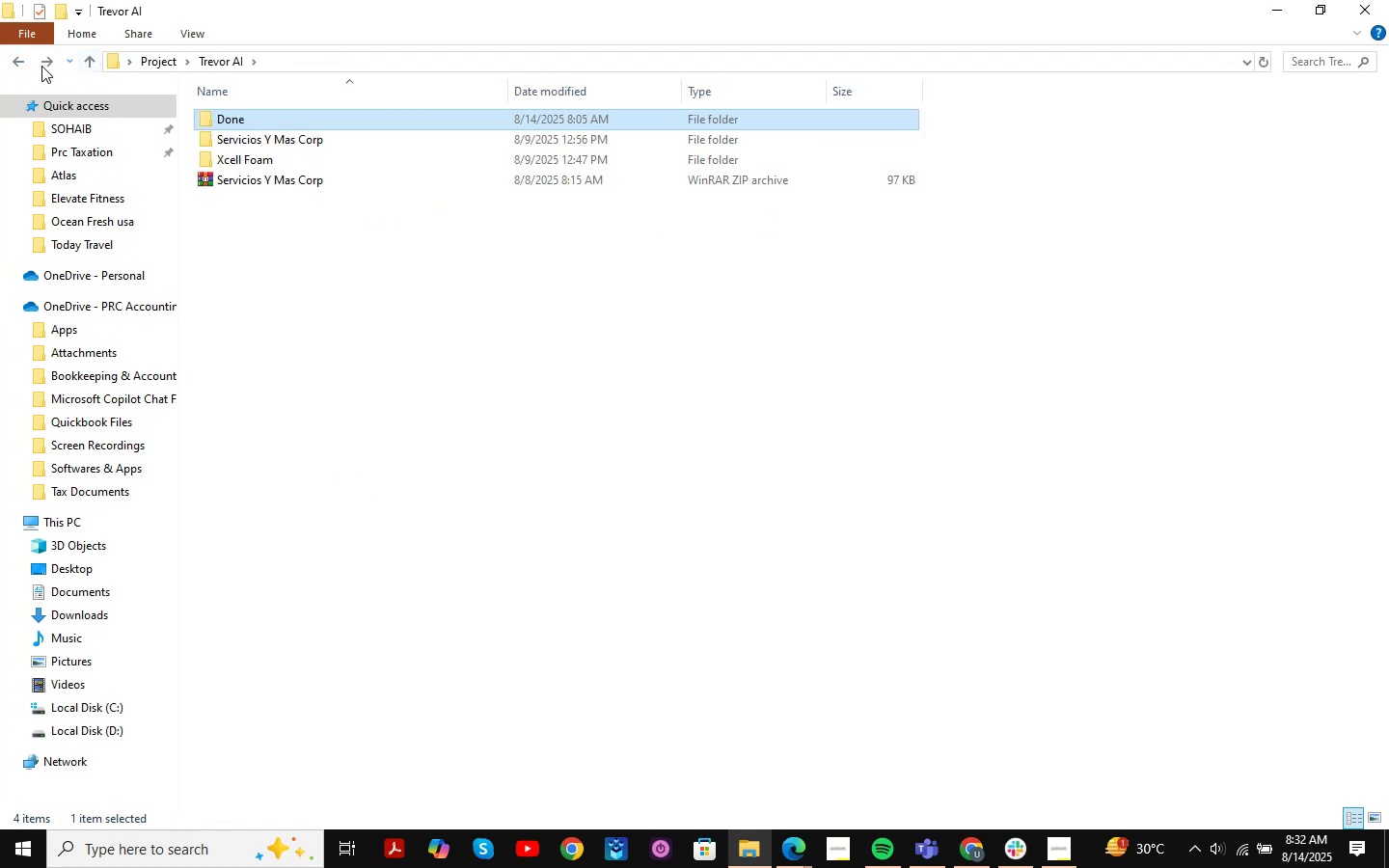 
left_click([25, 66])
 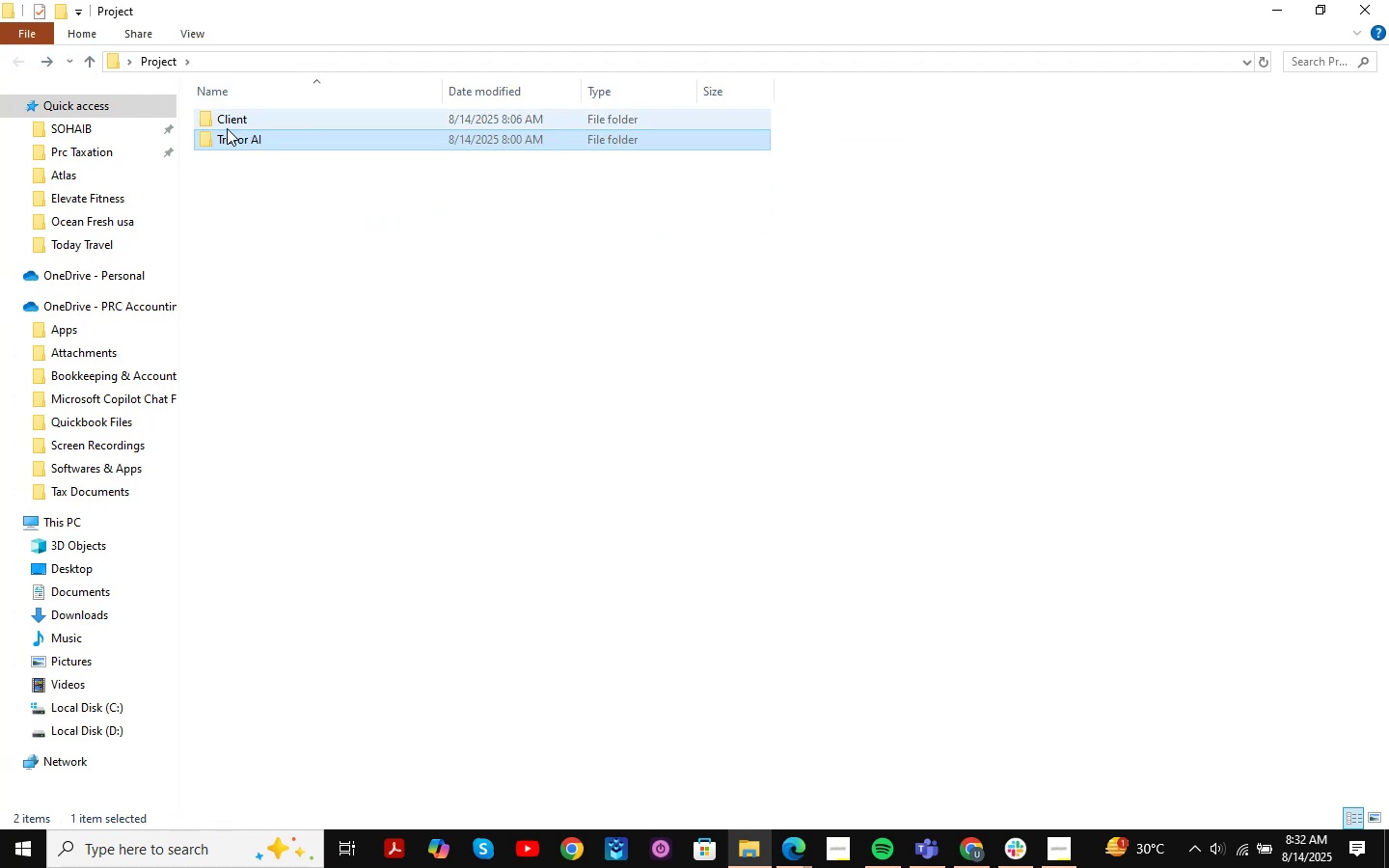 
double_click([227, 128])
 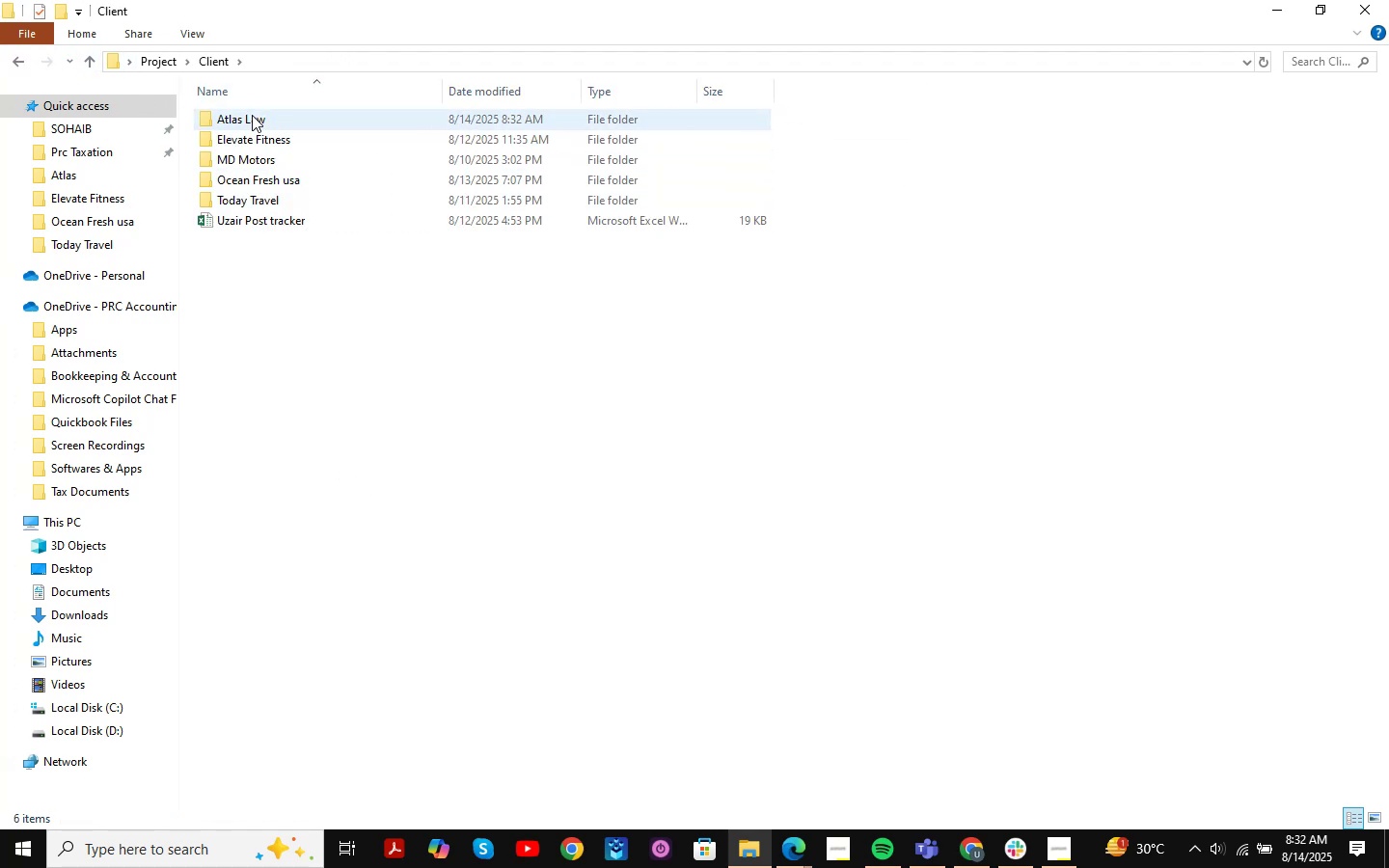 
double_click([252, 115])
 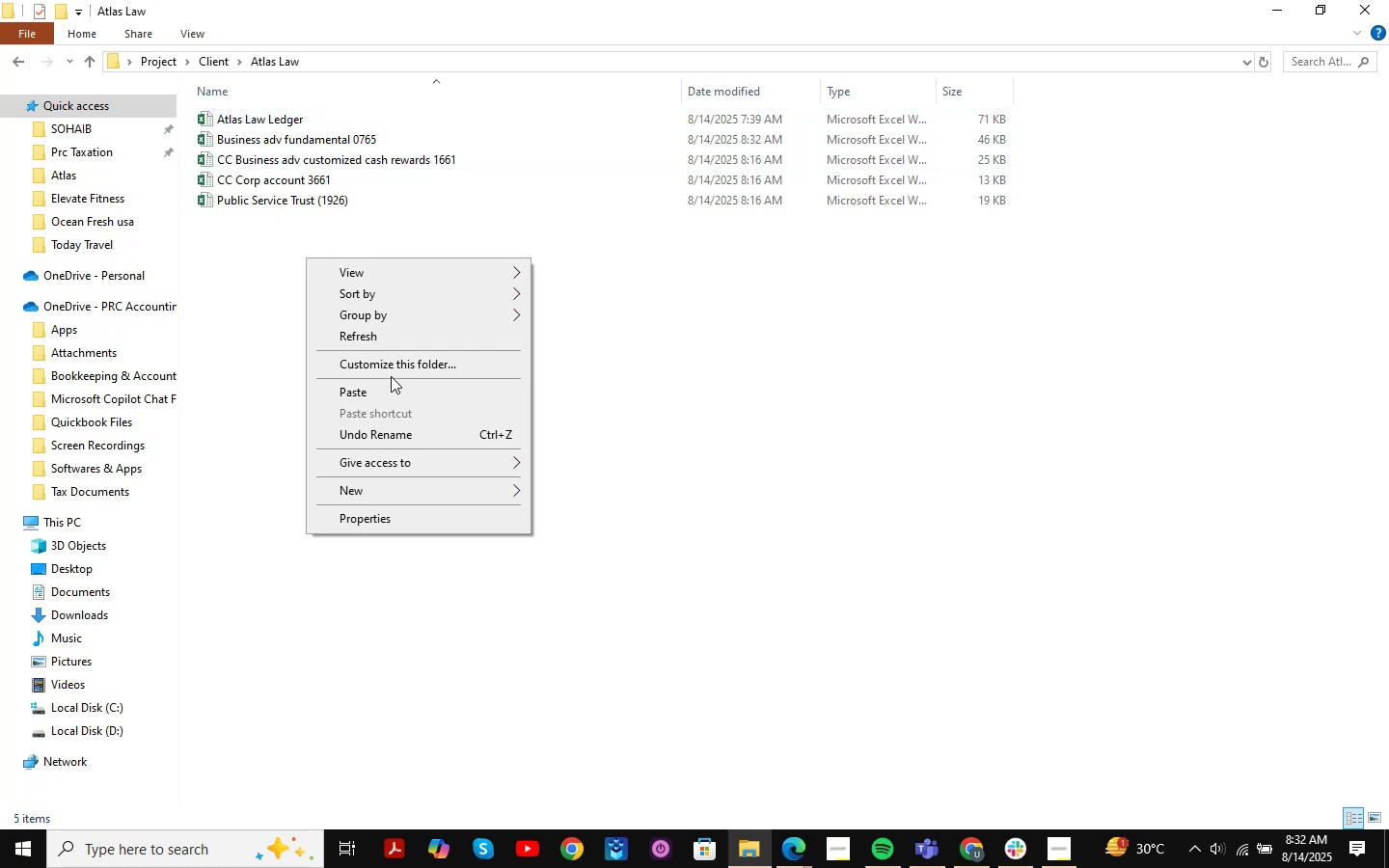 
left_click([391, 389])
 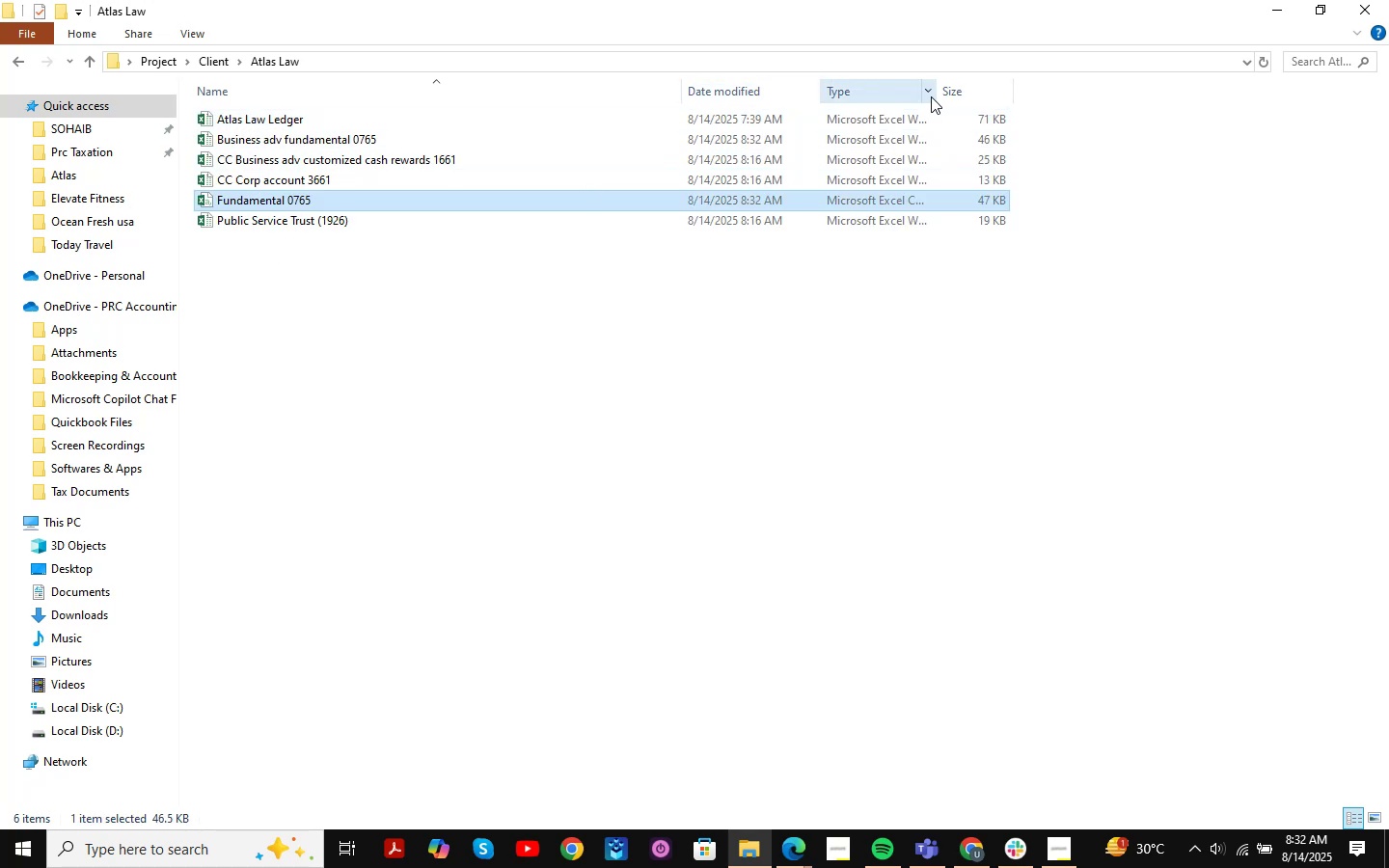 
left_click_drag(start_coordinate=[937, 88], to_coordinate=[1038, 93])
 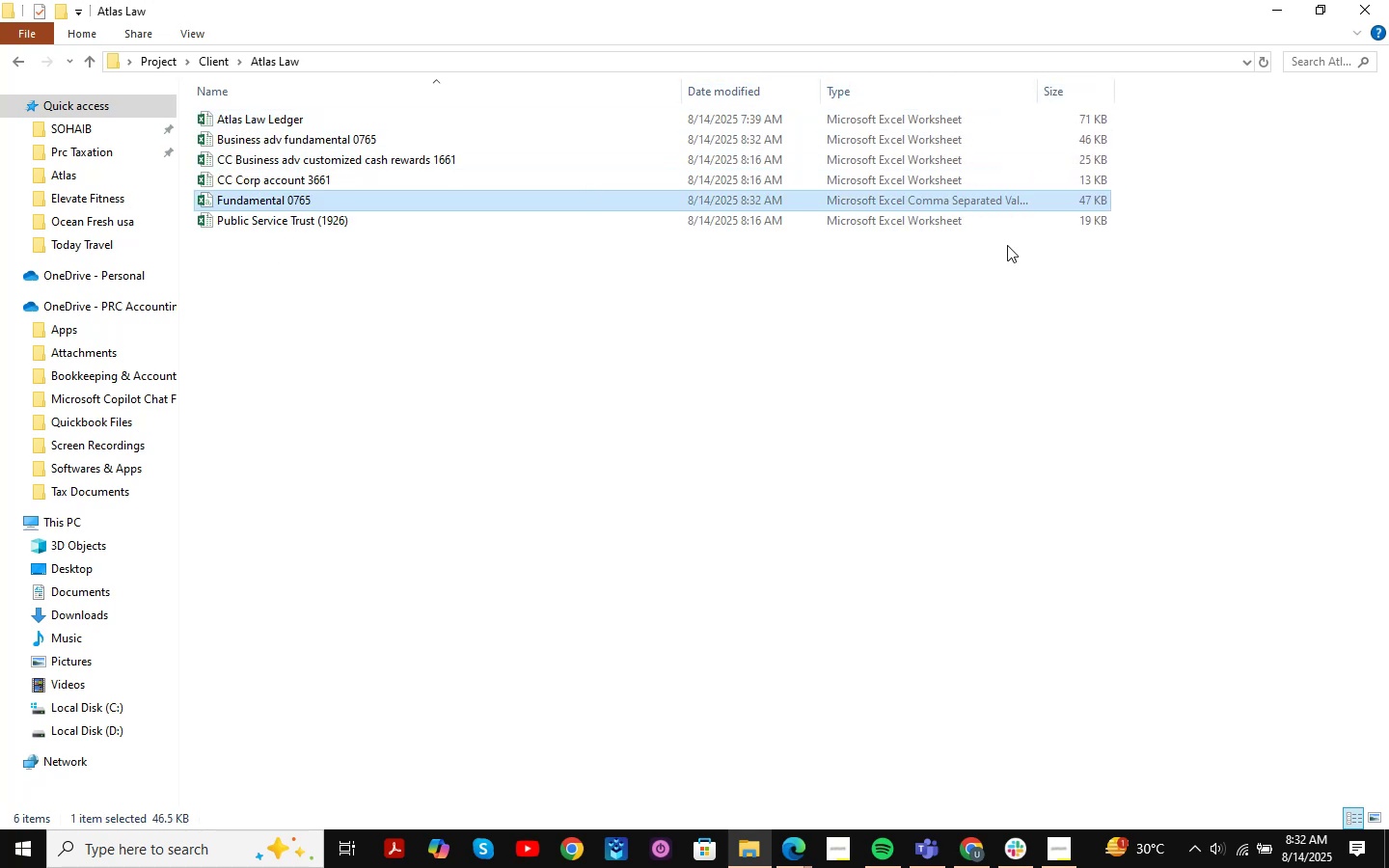 
left_click_drag(start_coordinate=[992, 333], to_coordinate=[991, 338])
 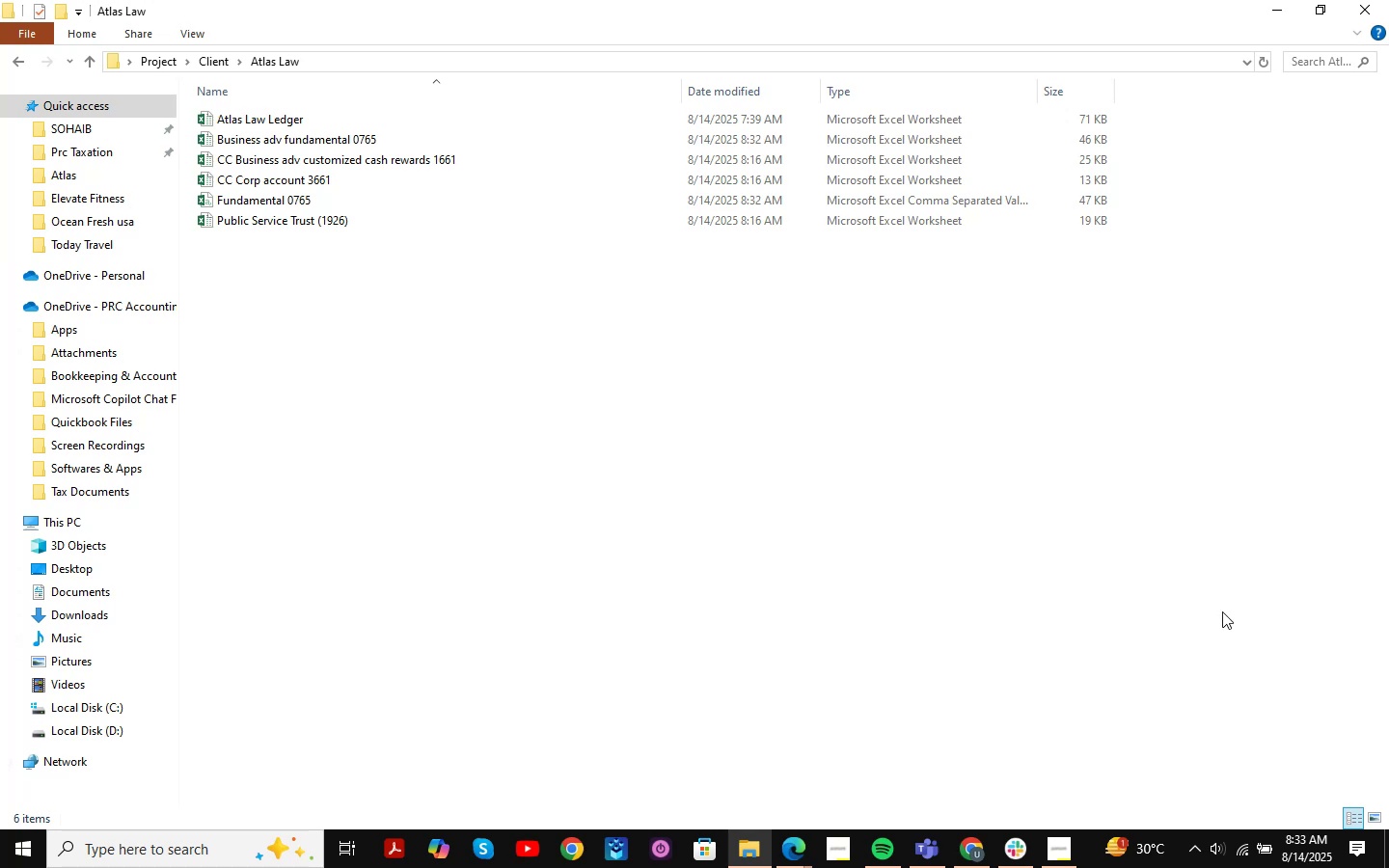 
wait(21.95)
 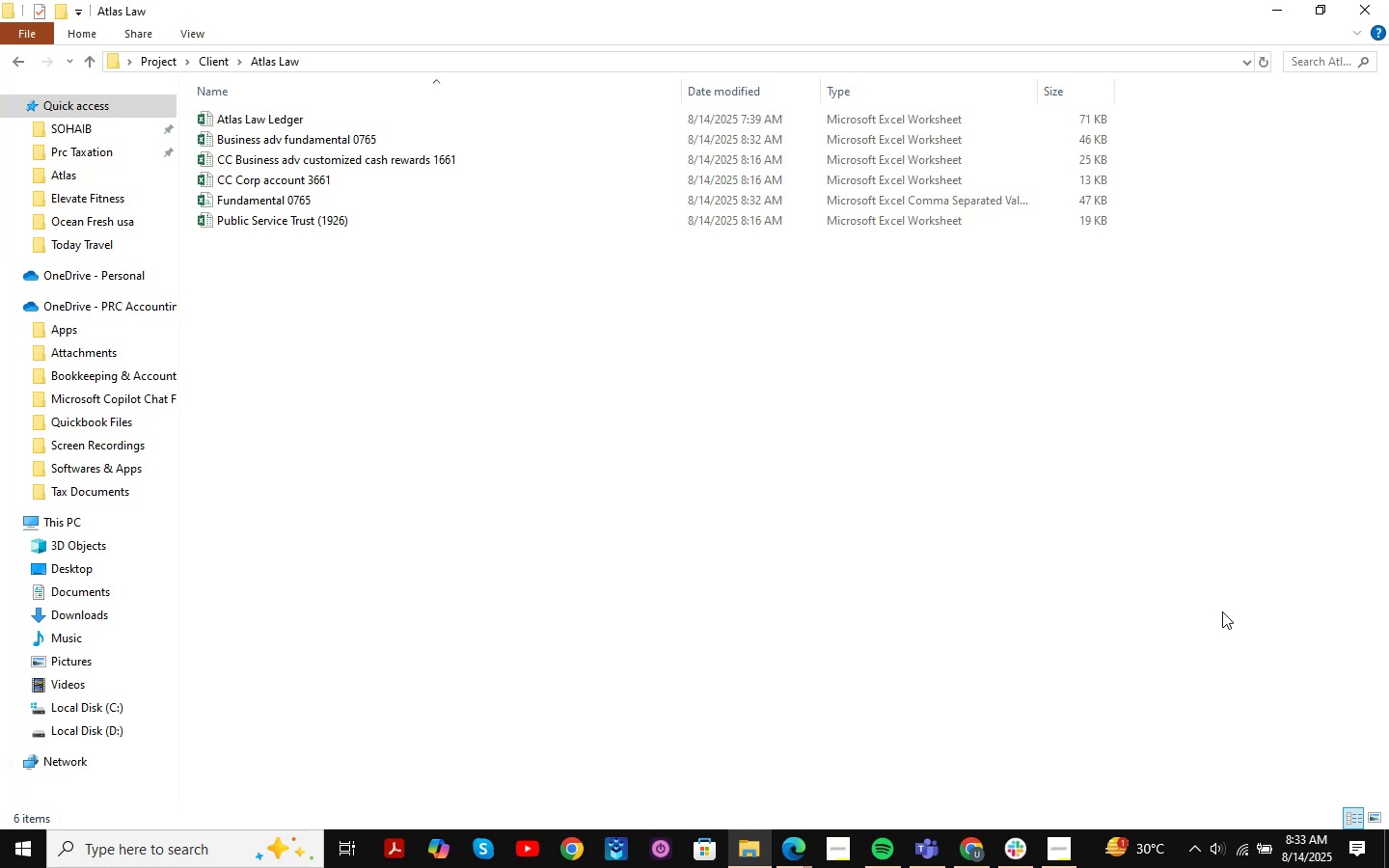 
left_click([1265, 2])
 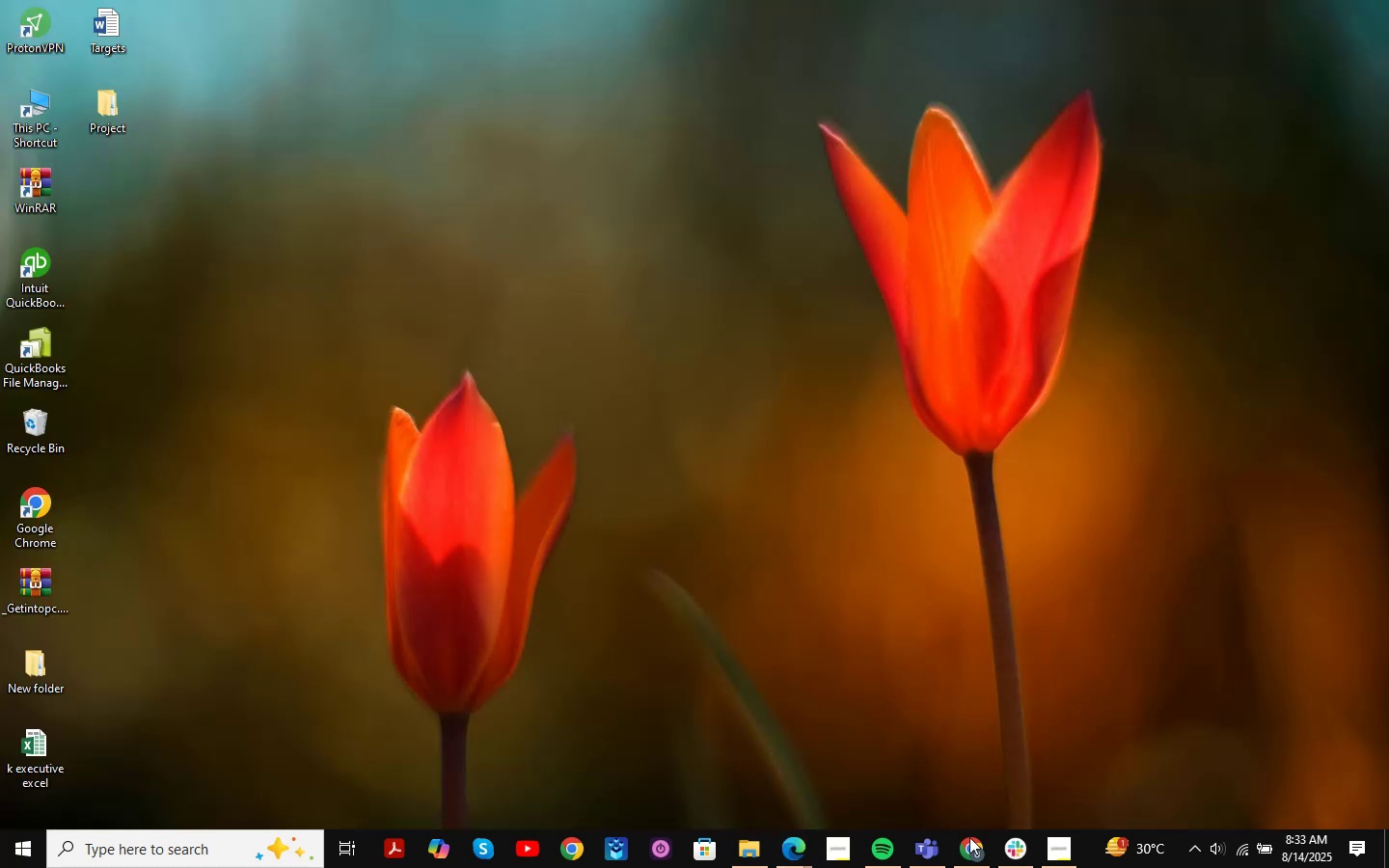 
left_click([986, 867])
 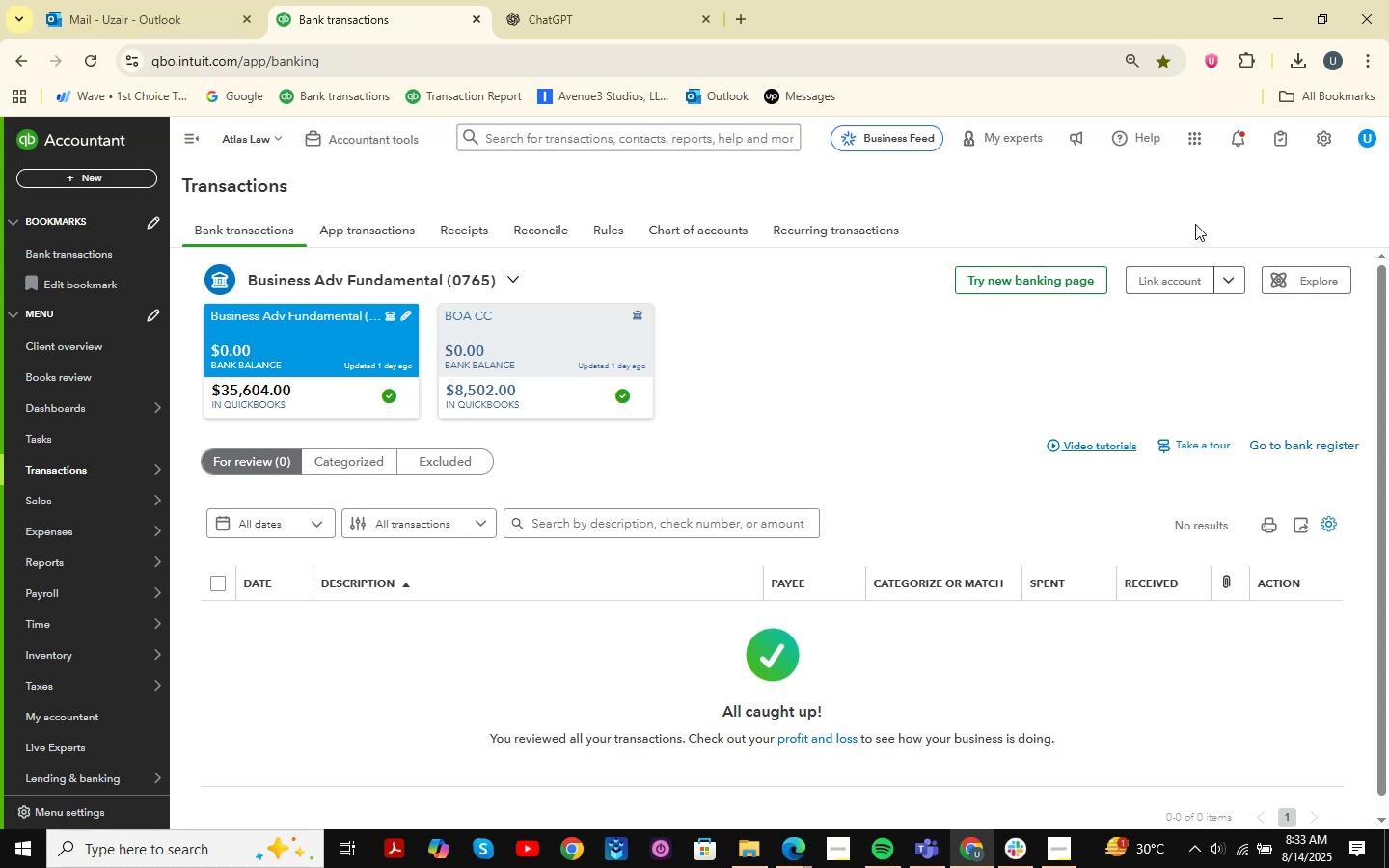 
left_click([1269, 0])
 